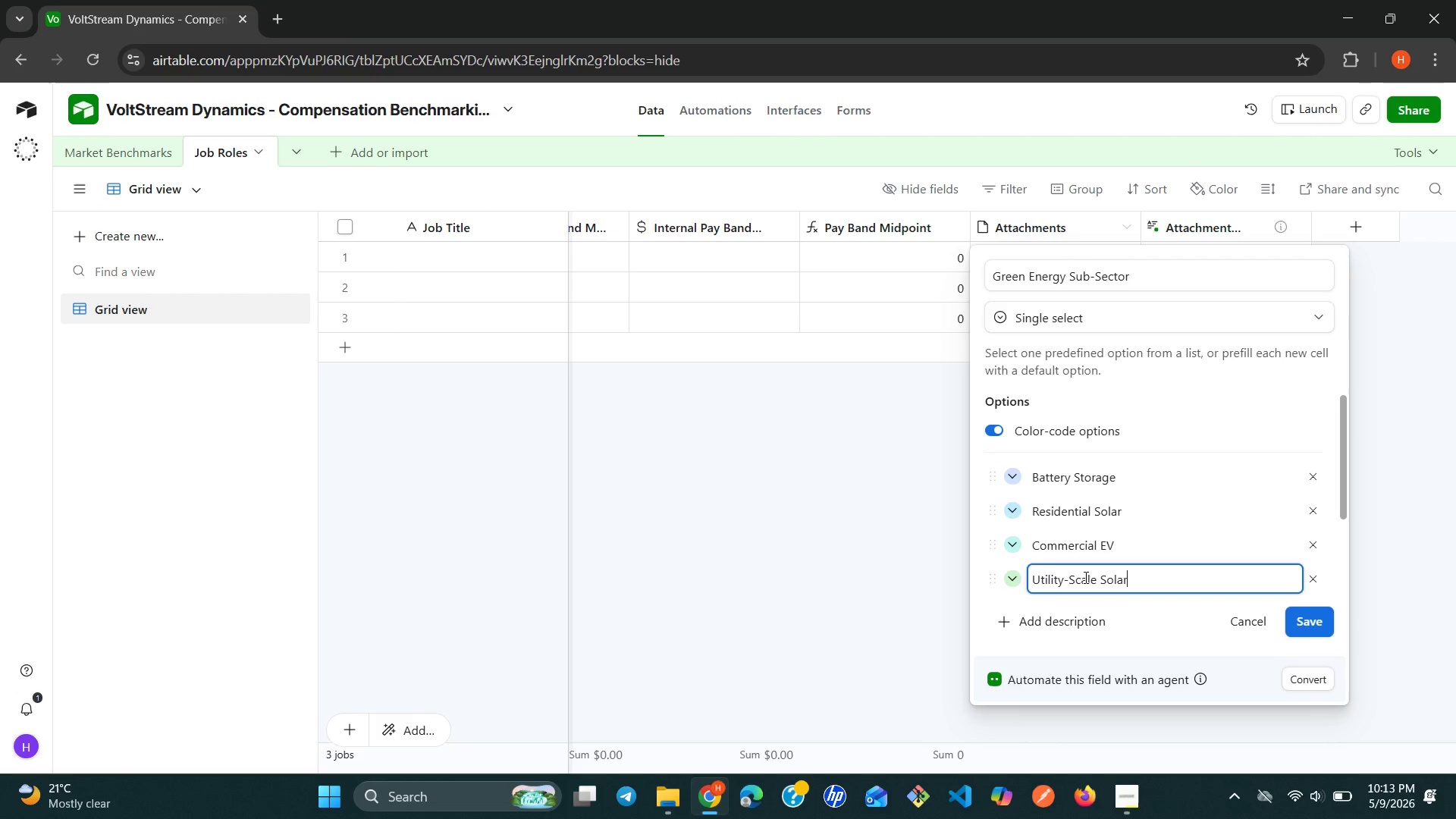 
key(Enter)
 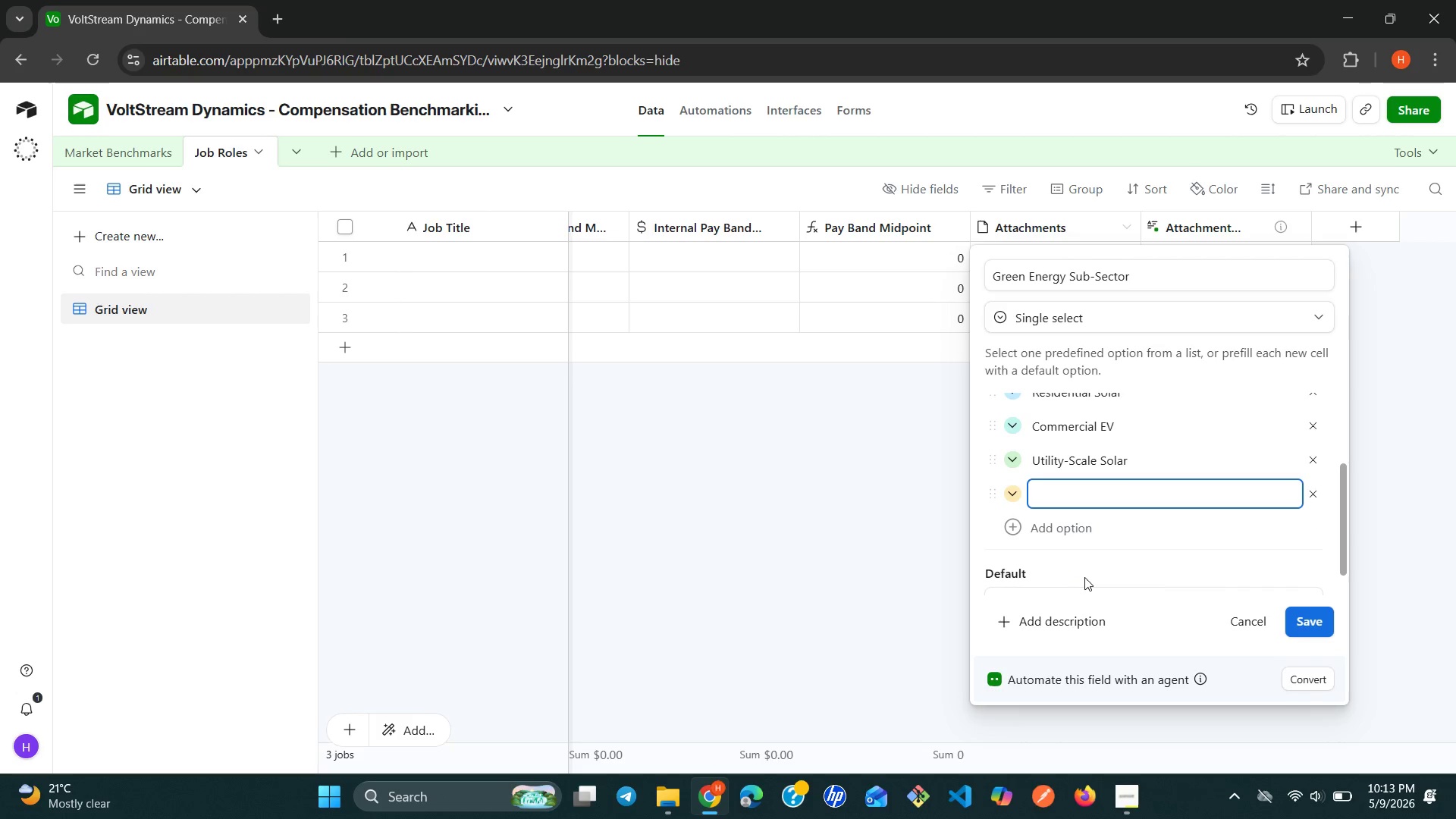 
type(Fleet Electrification )
 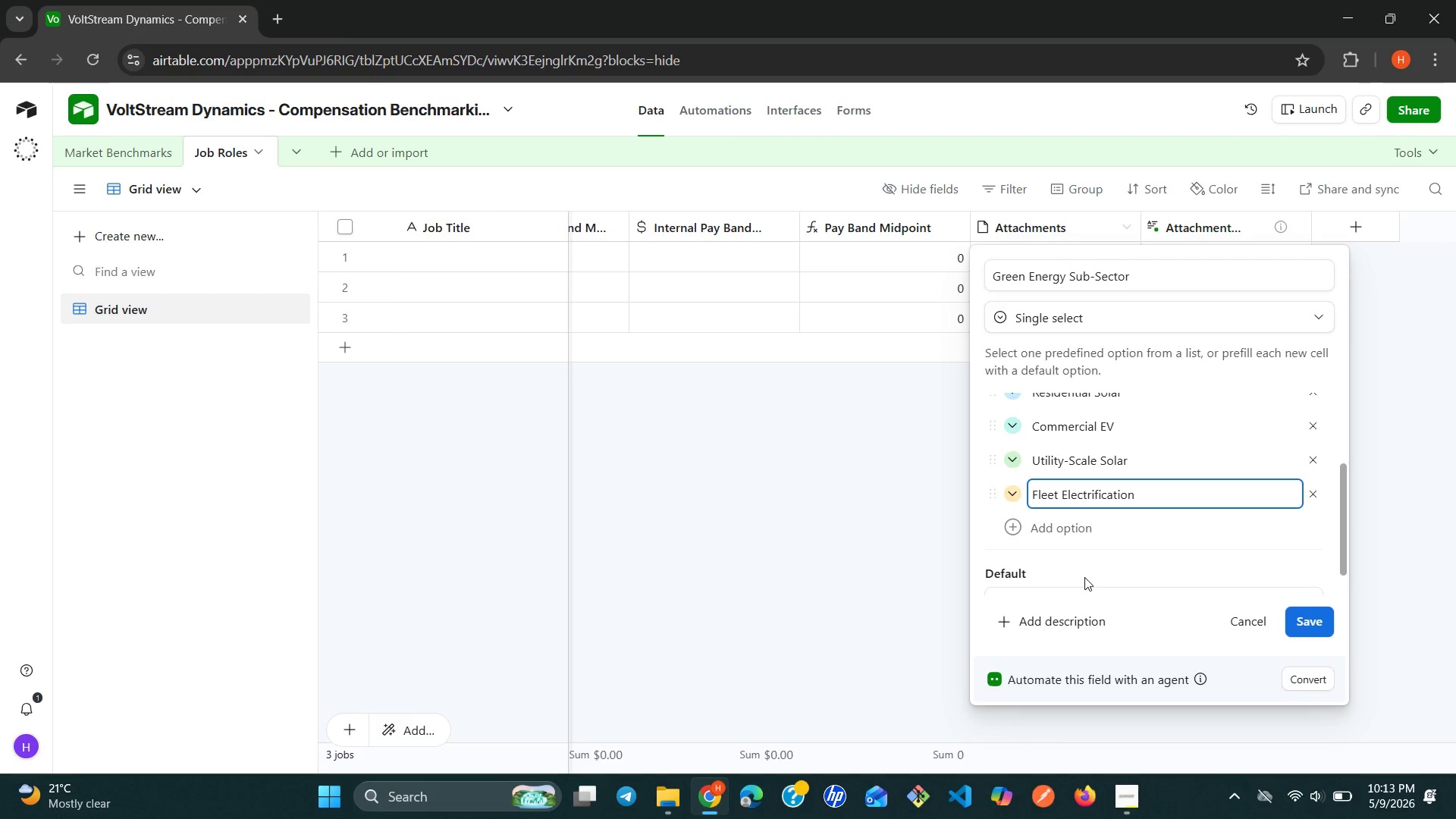 
key(Enter)
 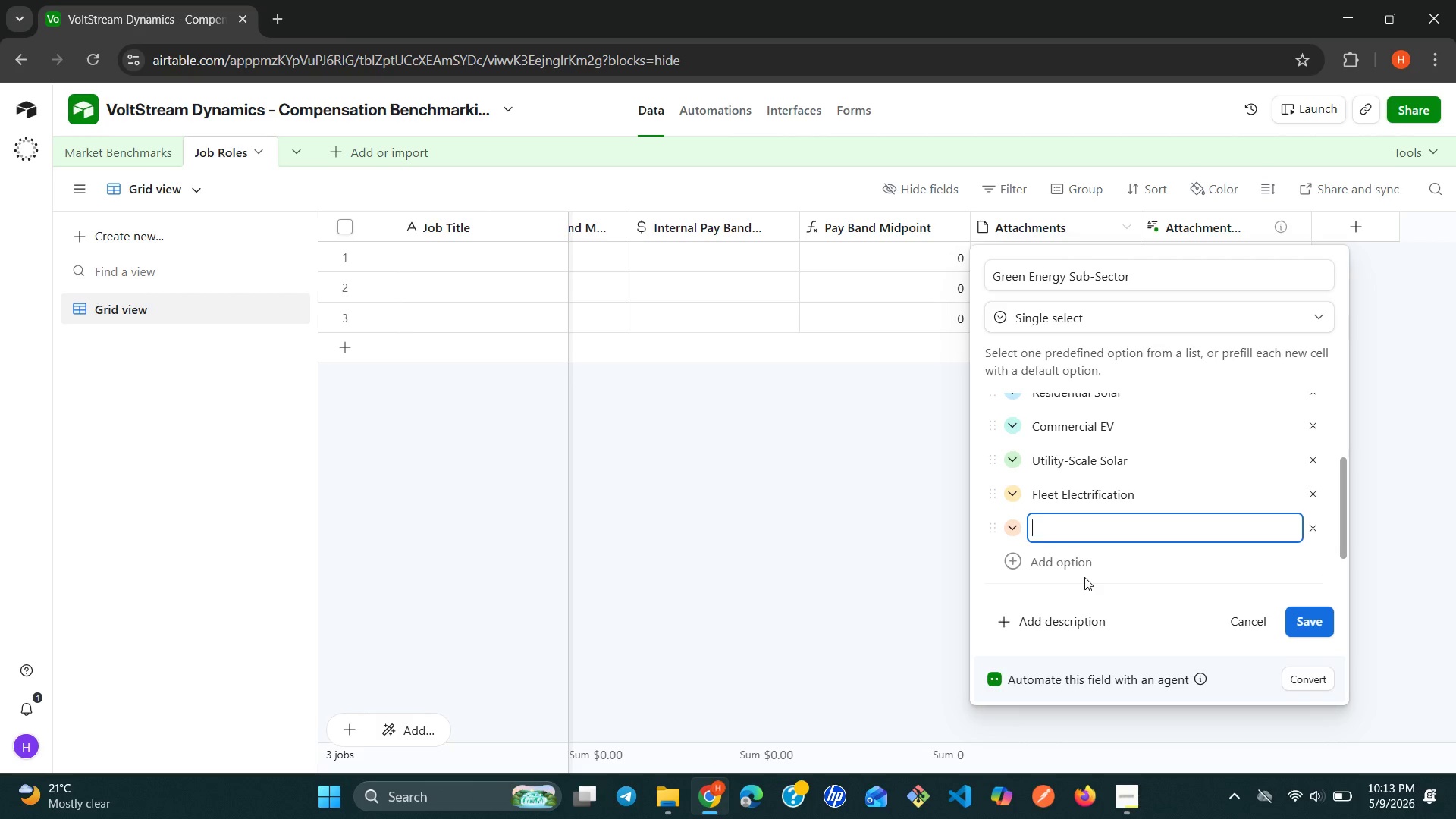 
type(Residential EV)
 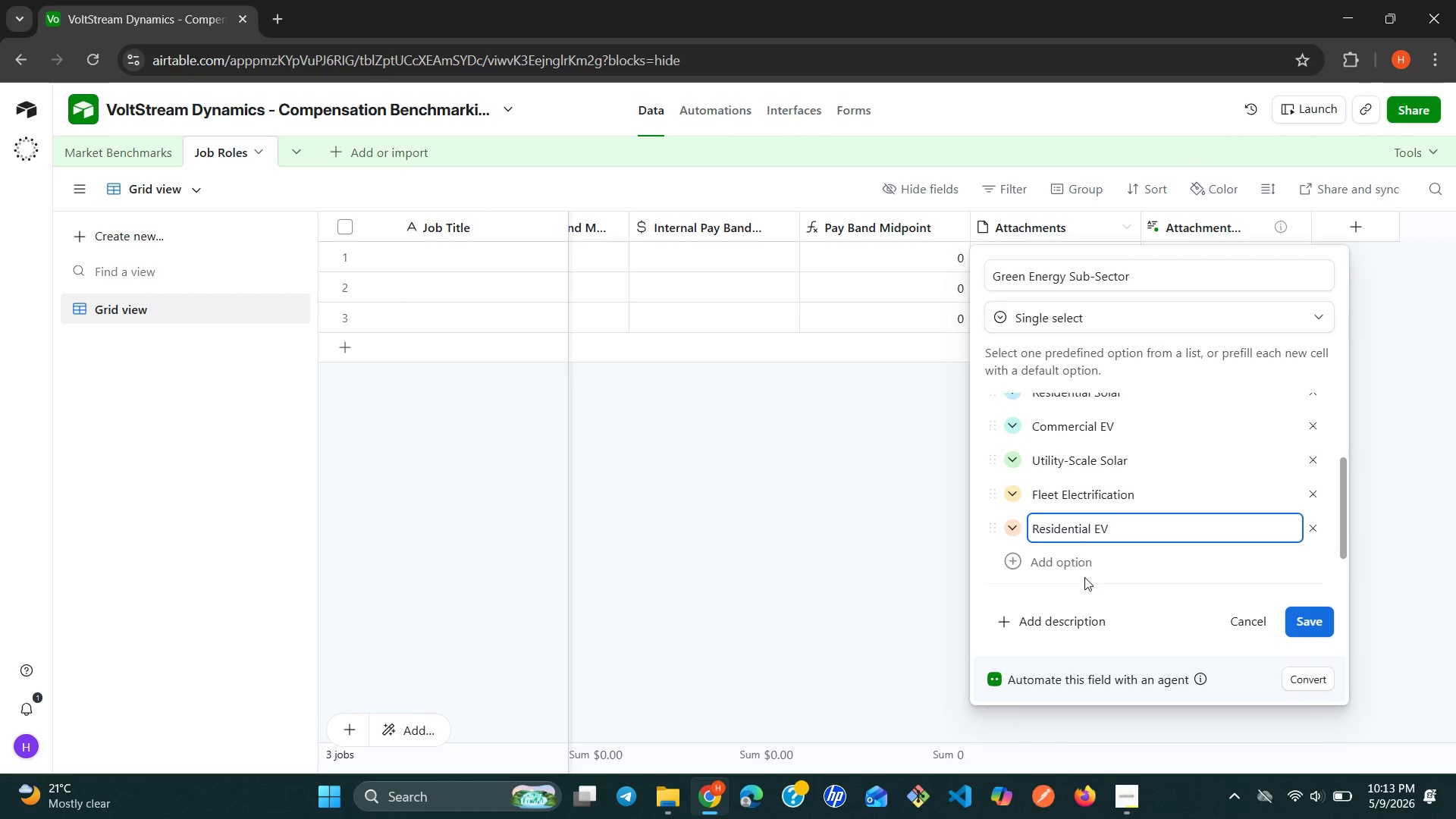 
key(Enter)
 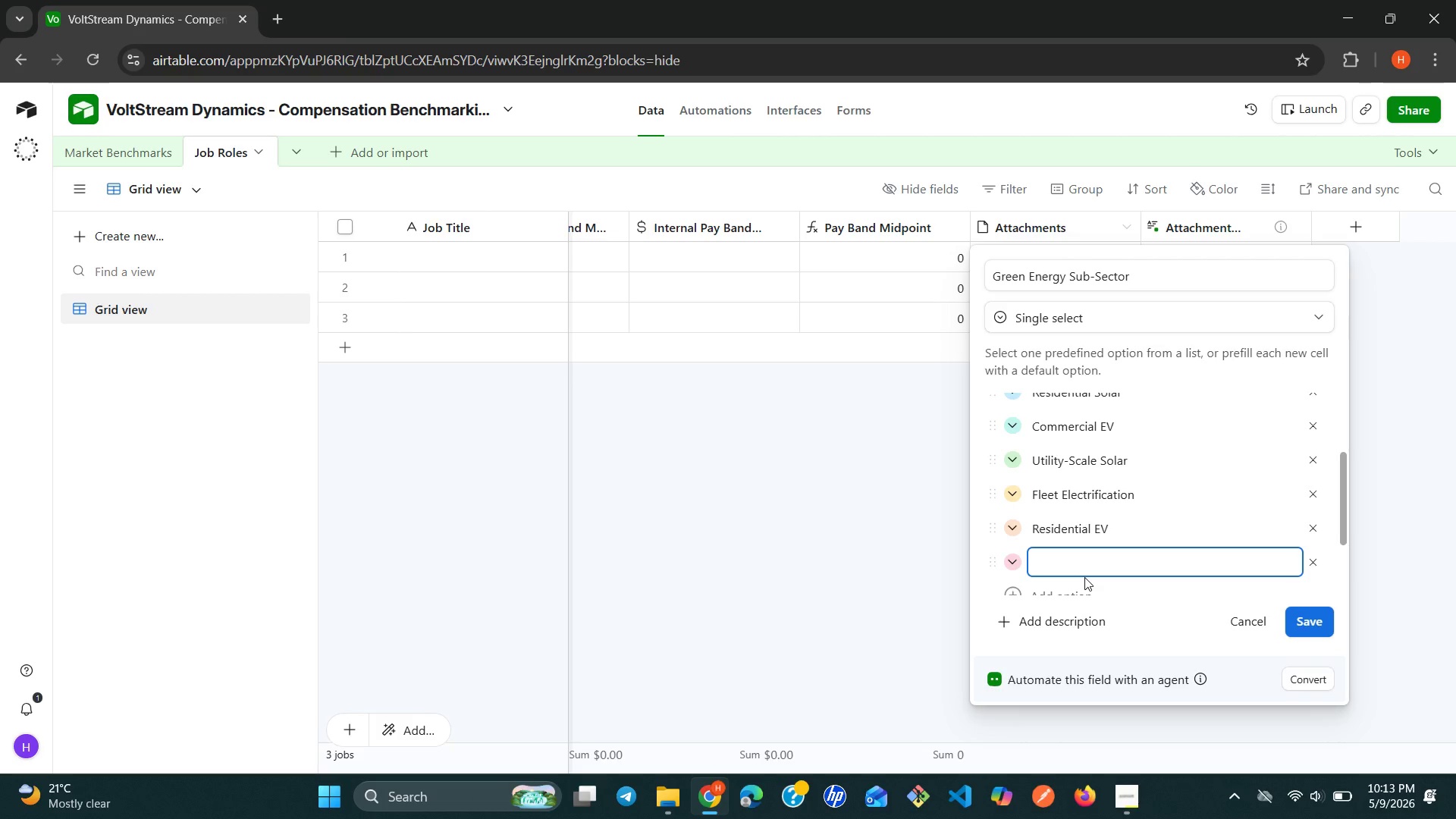 
wait(7.14)
 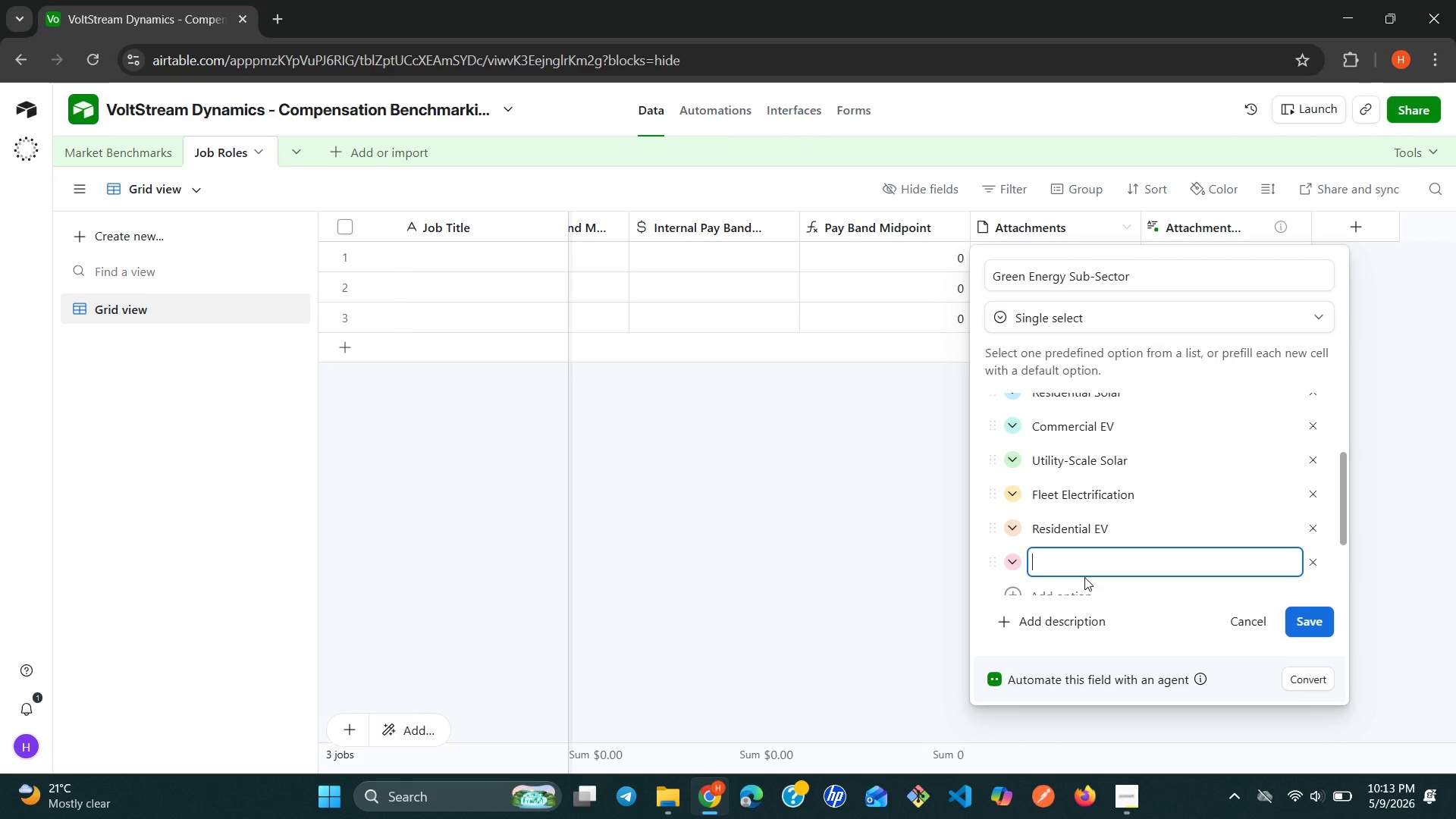 
type(Infrastructure)
 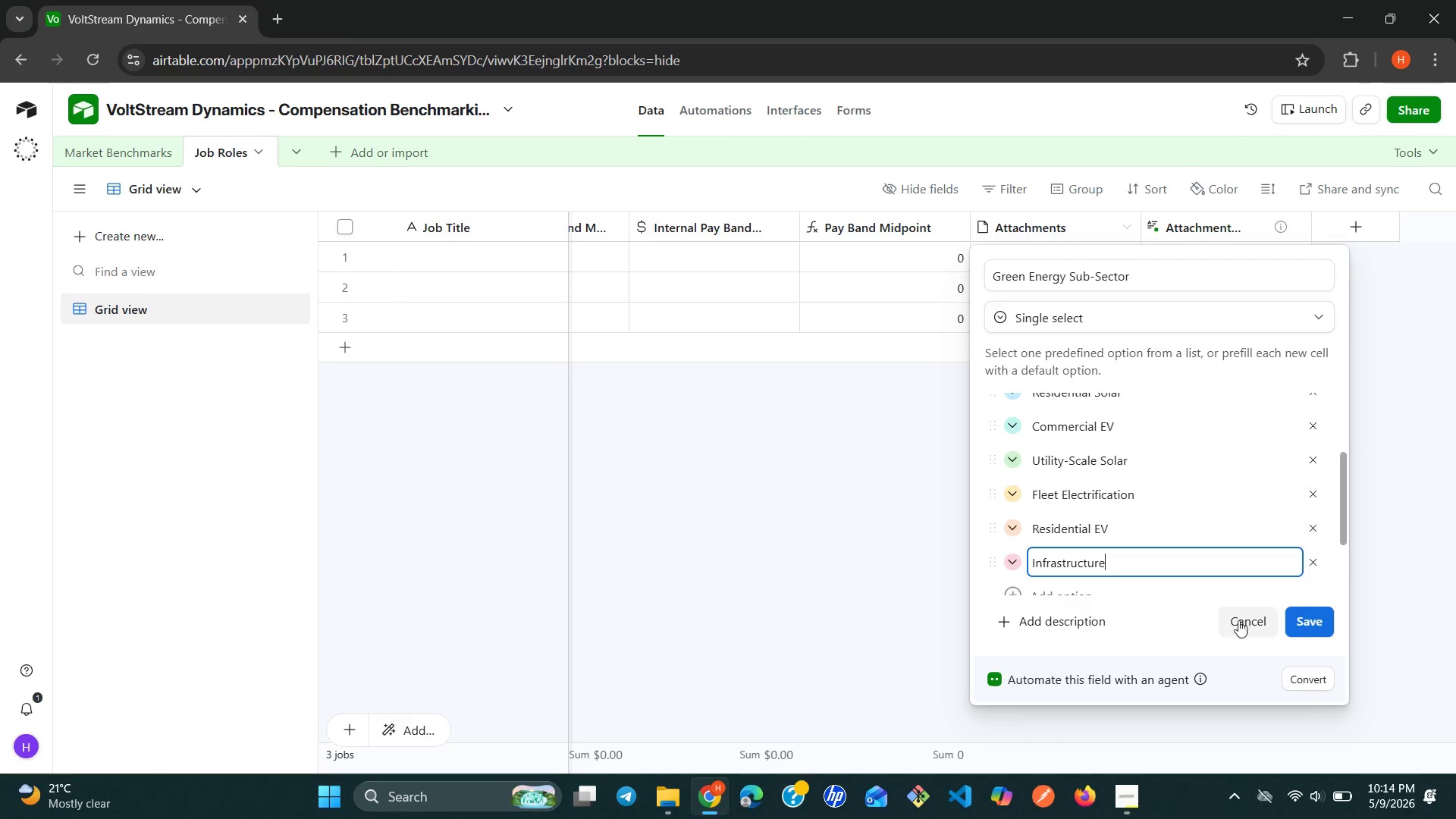 
left_click([1330, 630])
 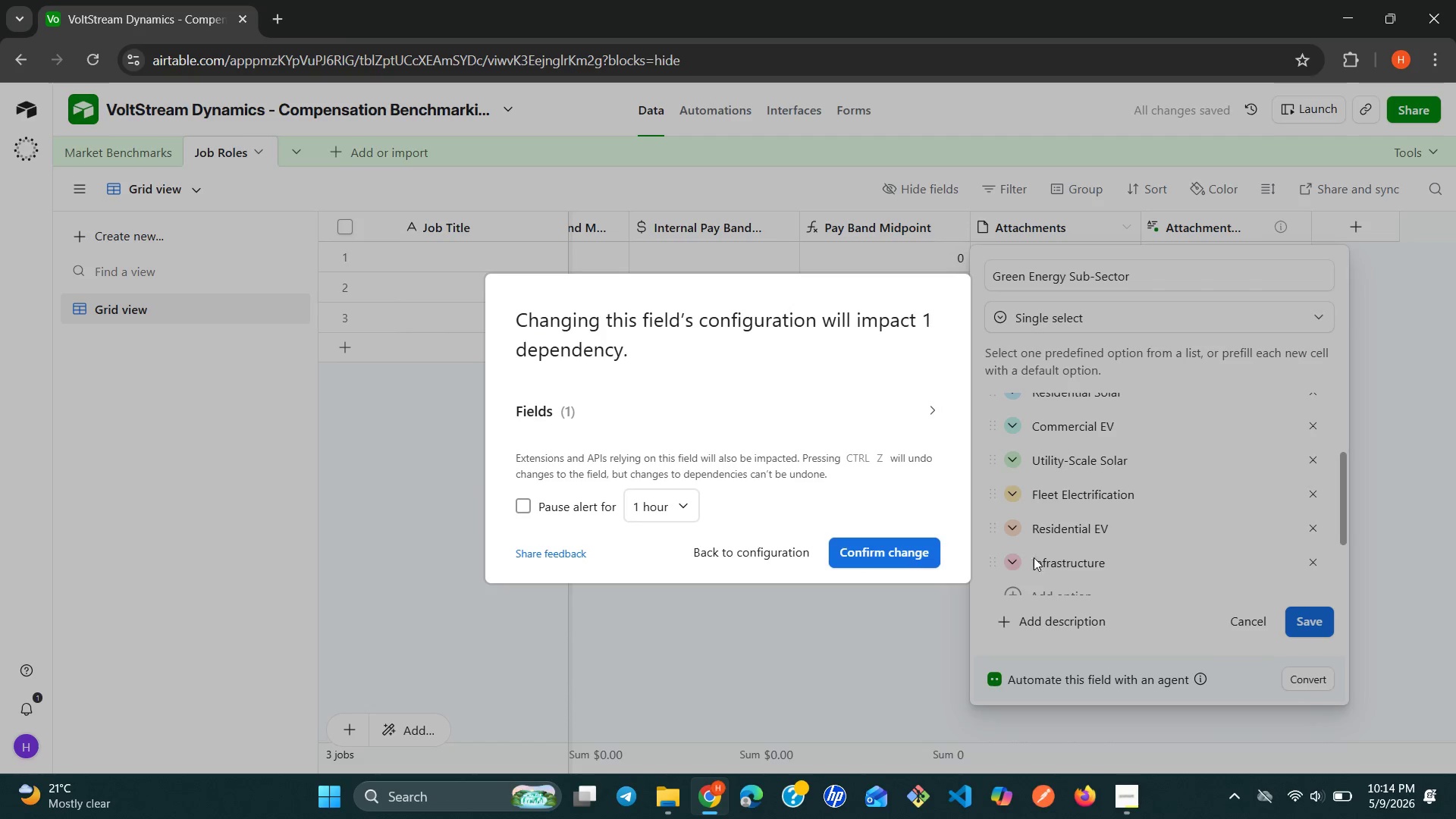 
left_click([910, 553])
 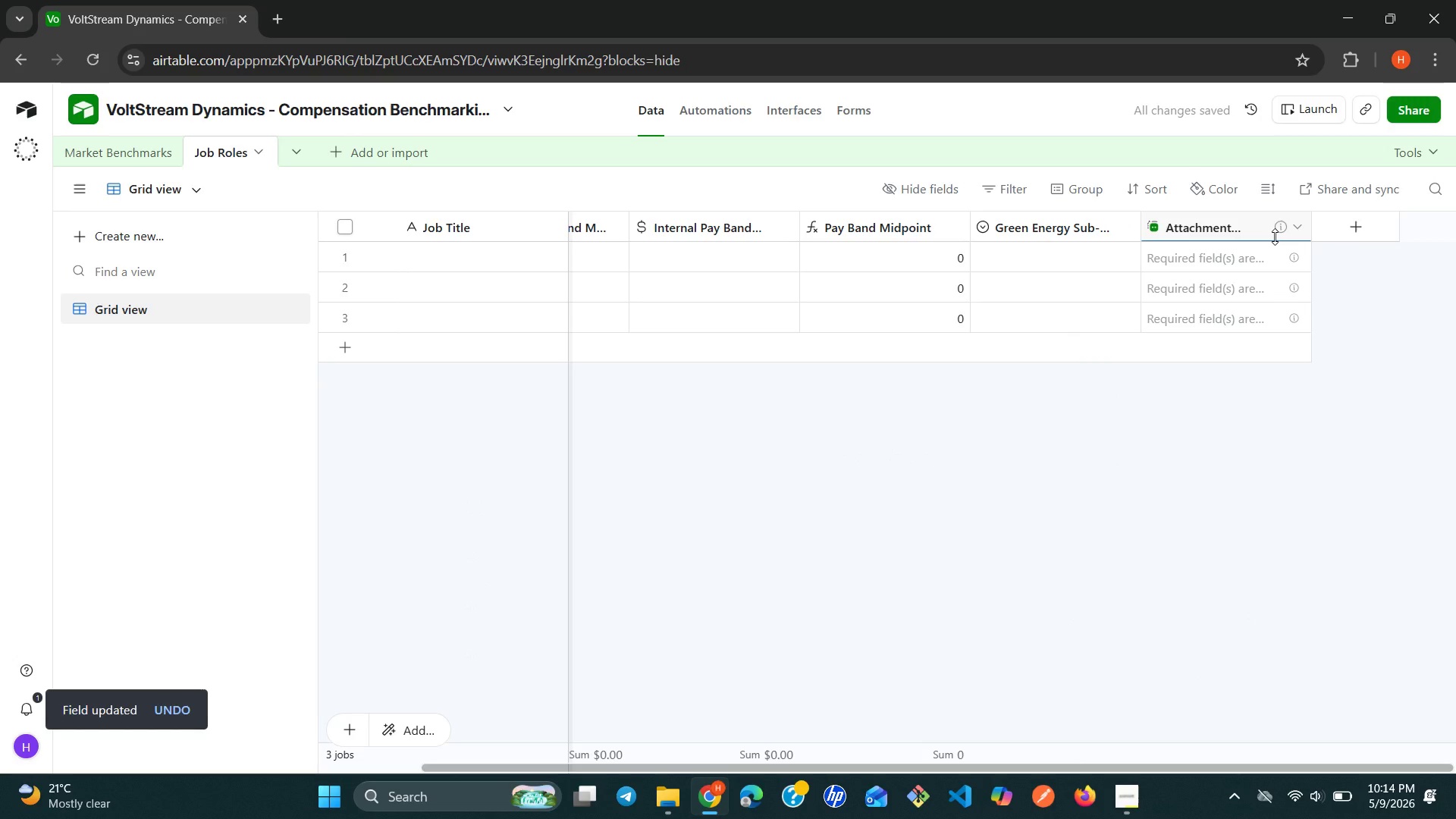 
wait(6.69)
 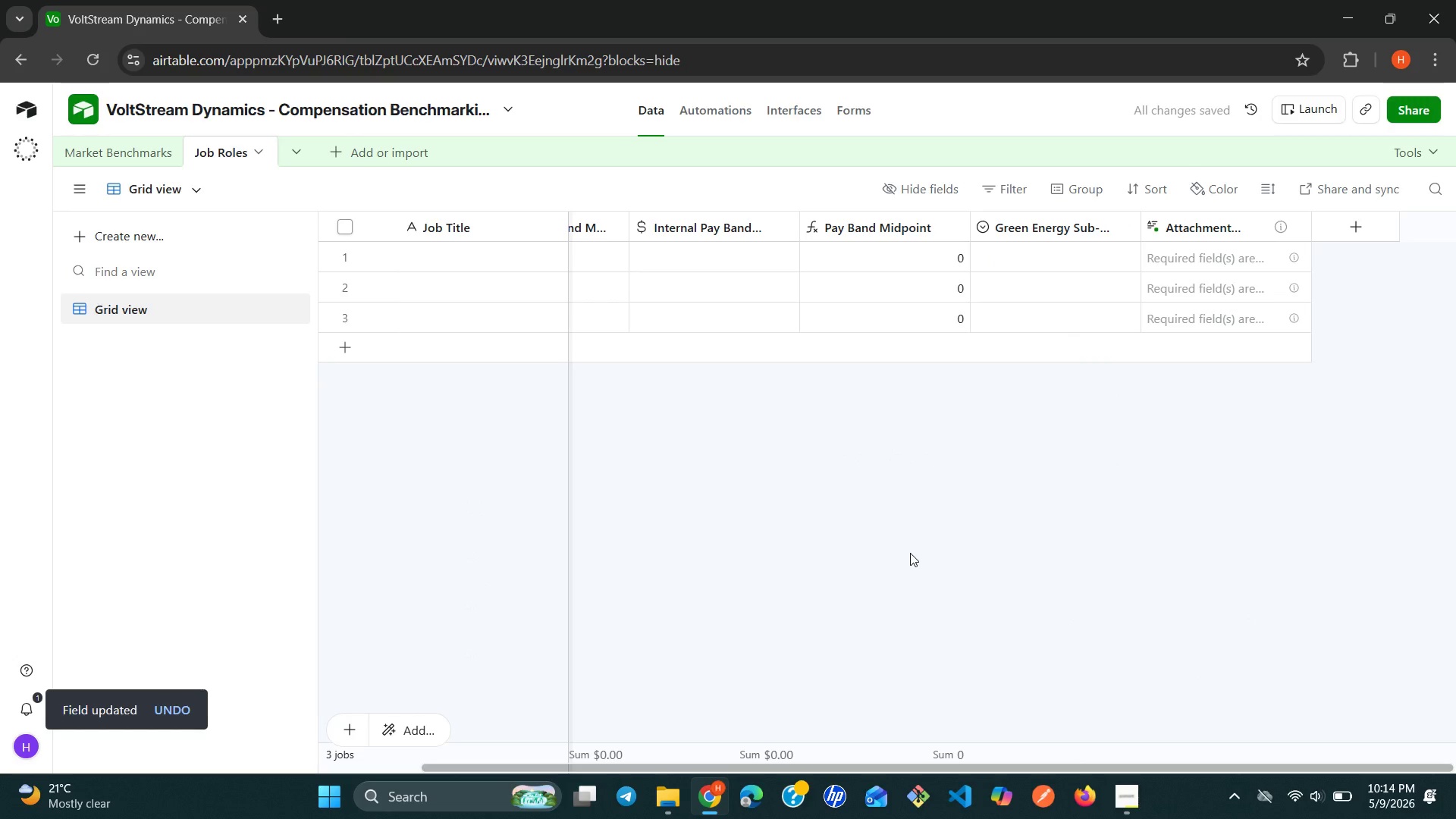 
right_click([1297, 234])
 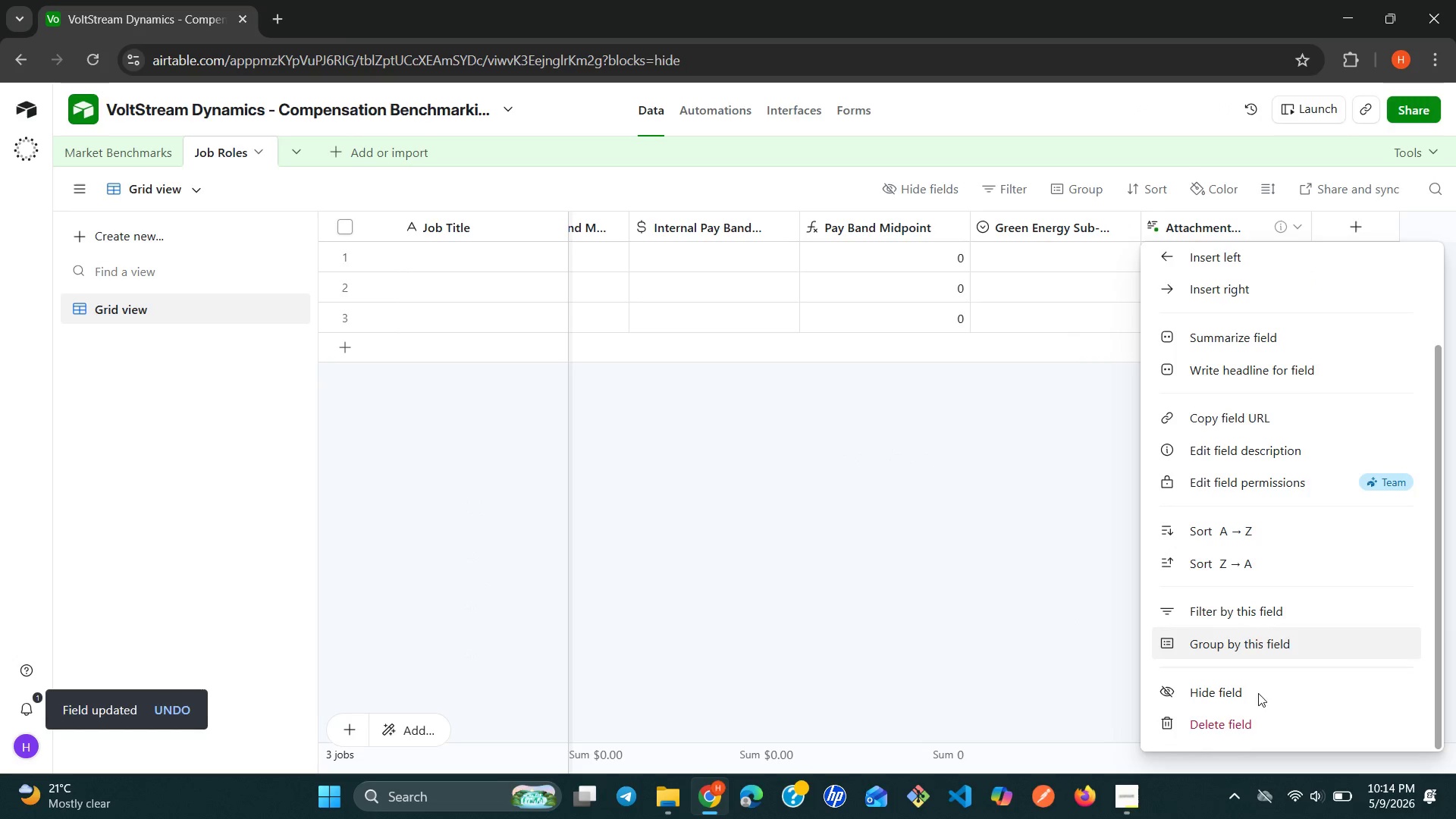 
left_click([1254, 723])
 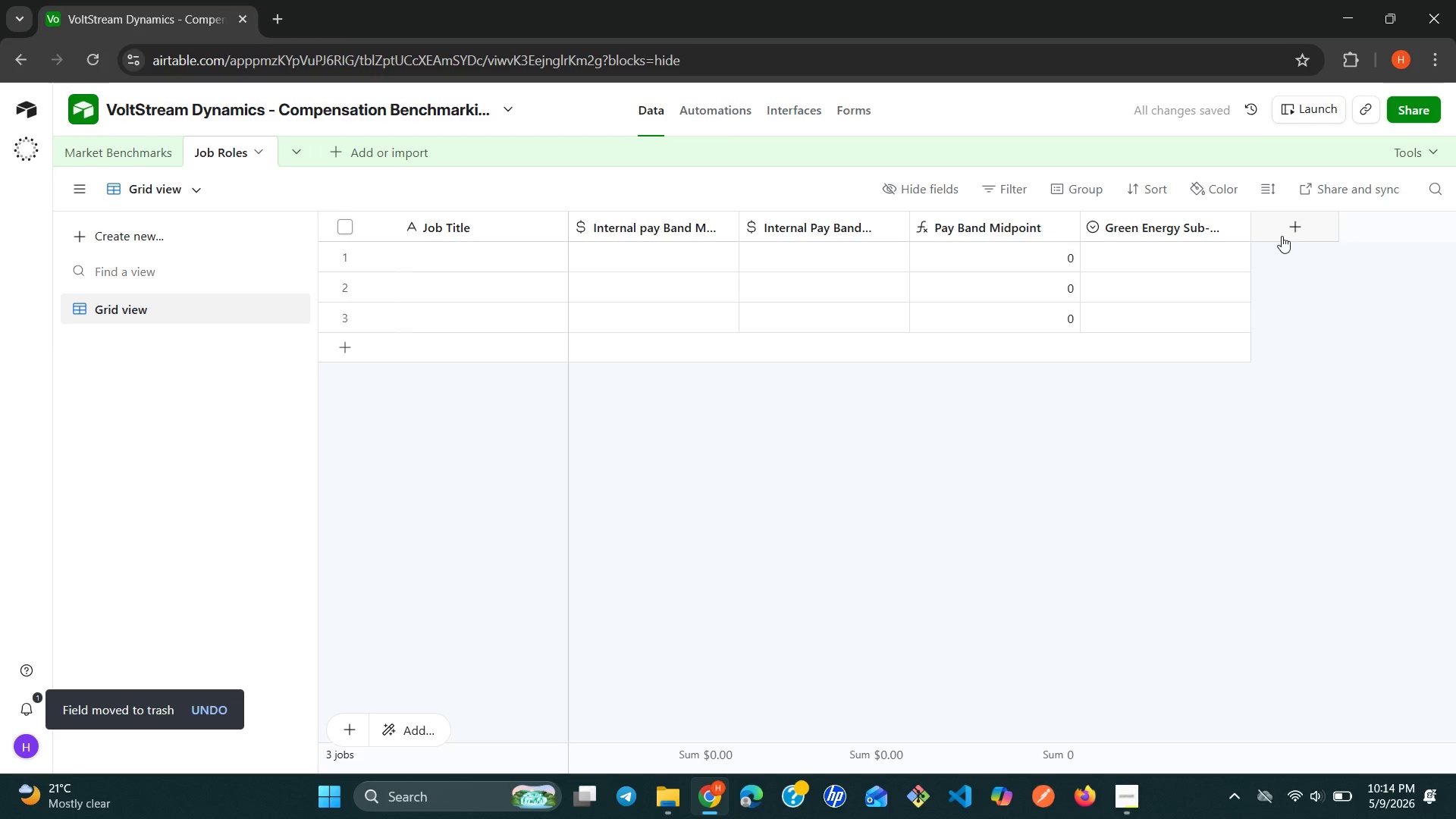 
left_click([1282, 232])
 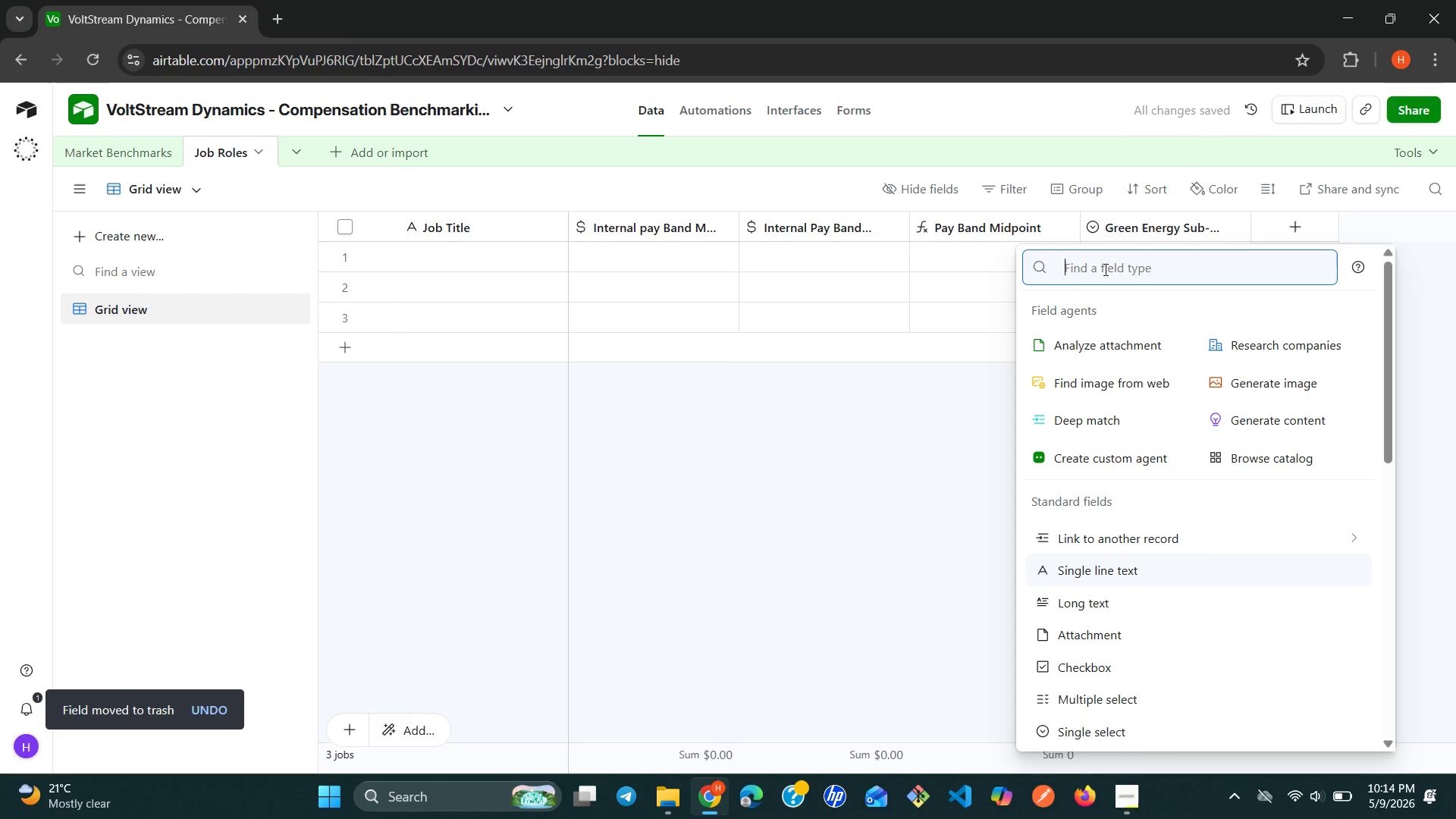 
type(sin)
 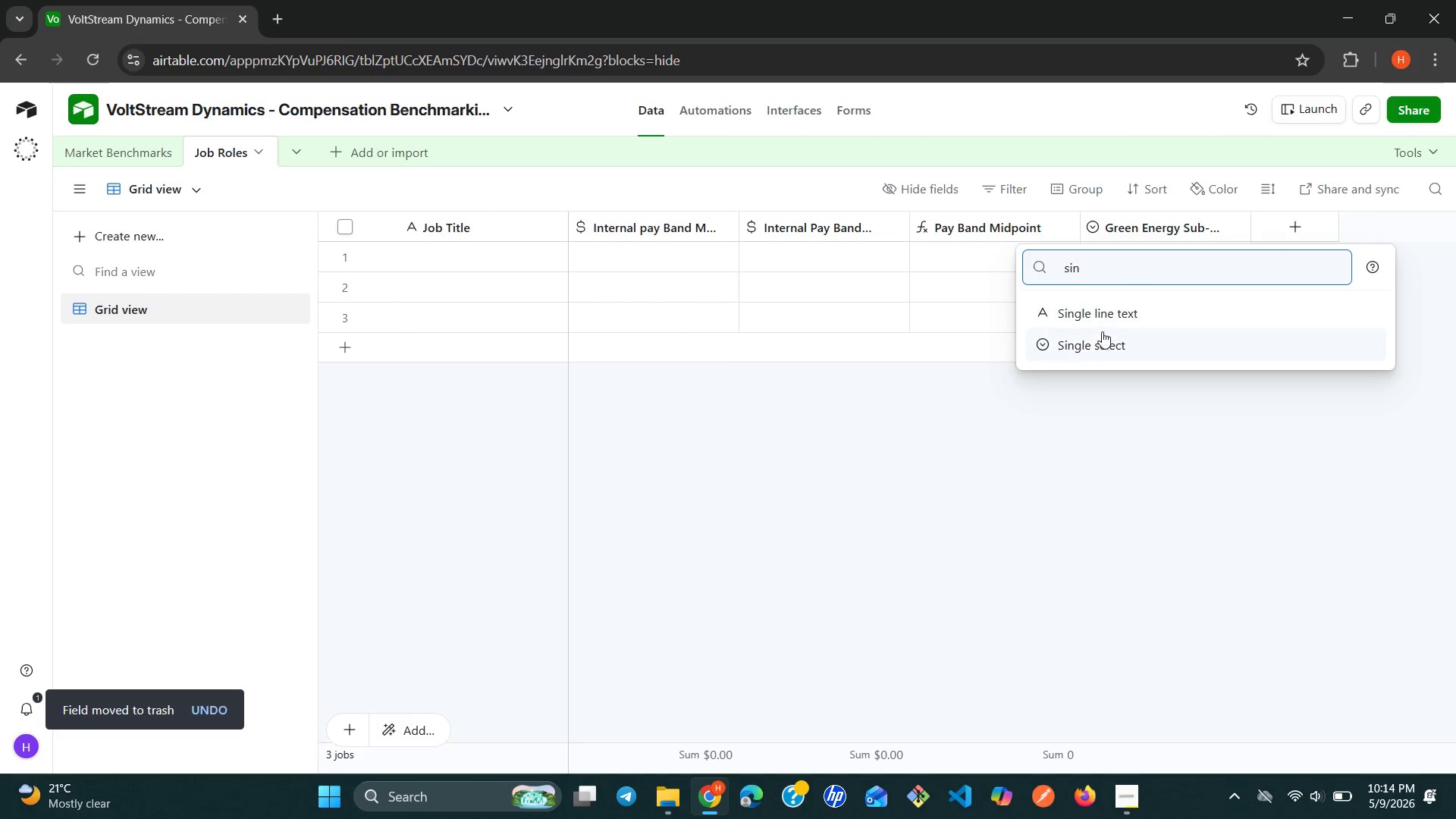 
left_click([1096, 341])
 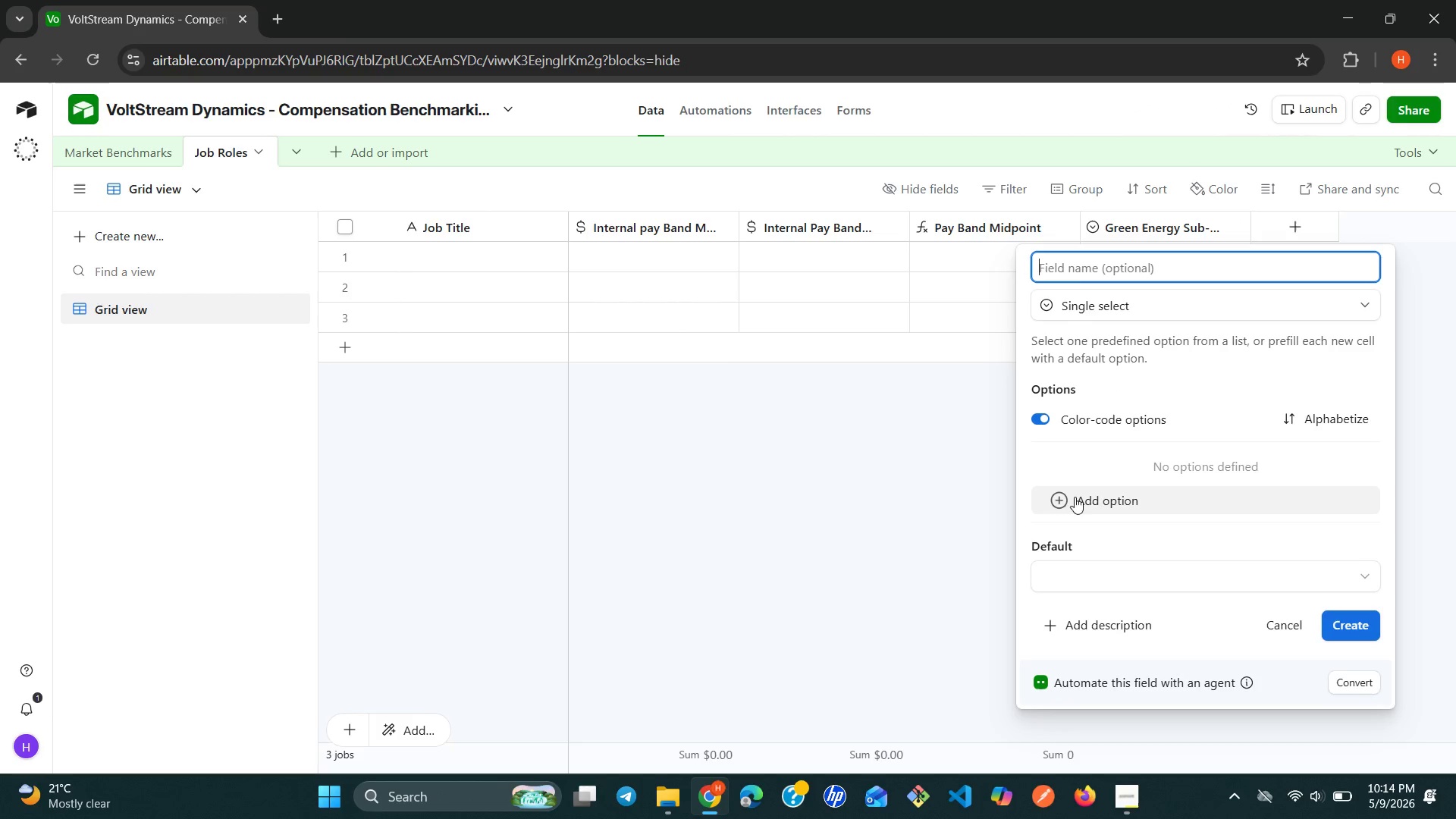 
left_click([1065, 499])
 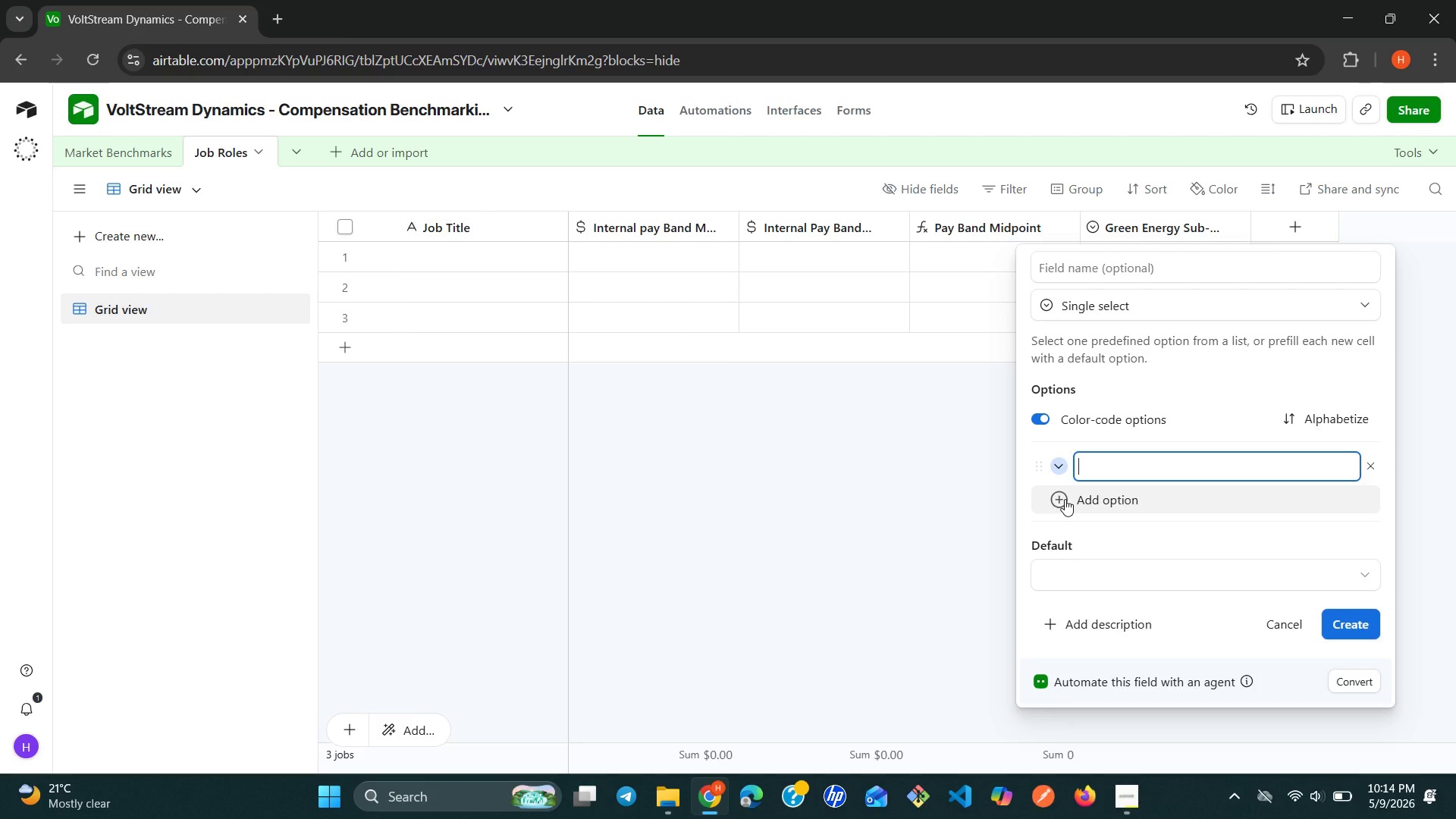 
type(Engineering)
 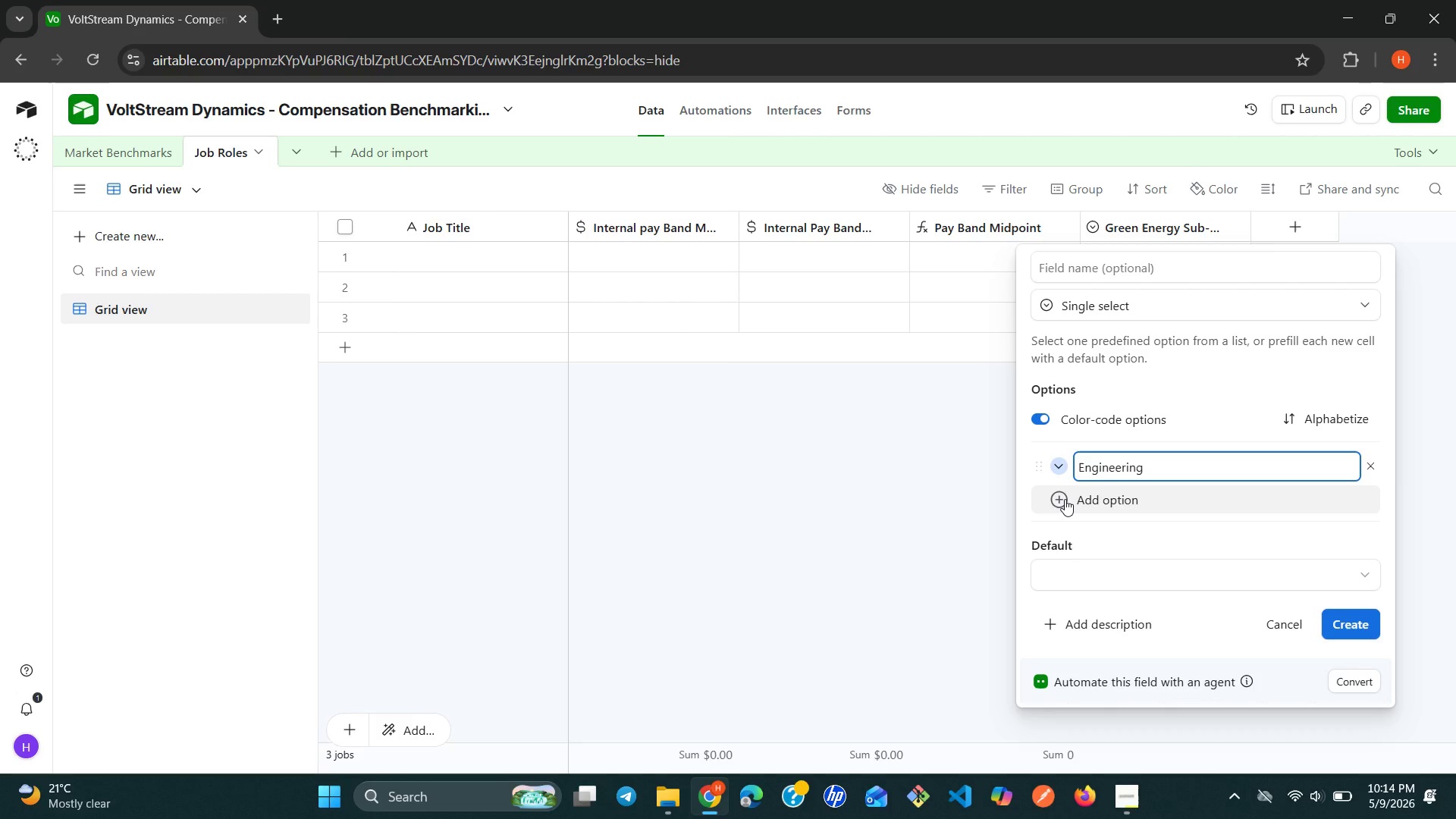 
key(Enter)
 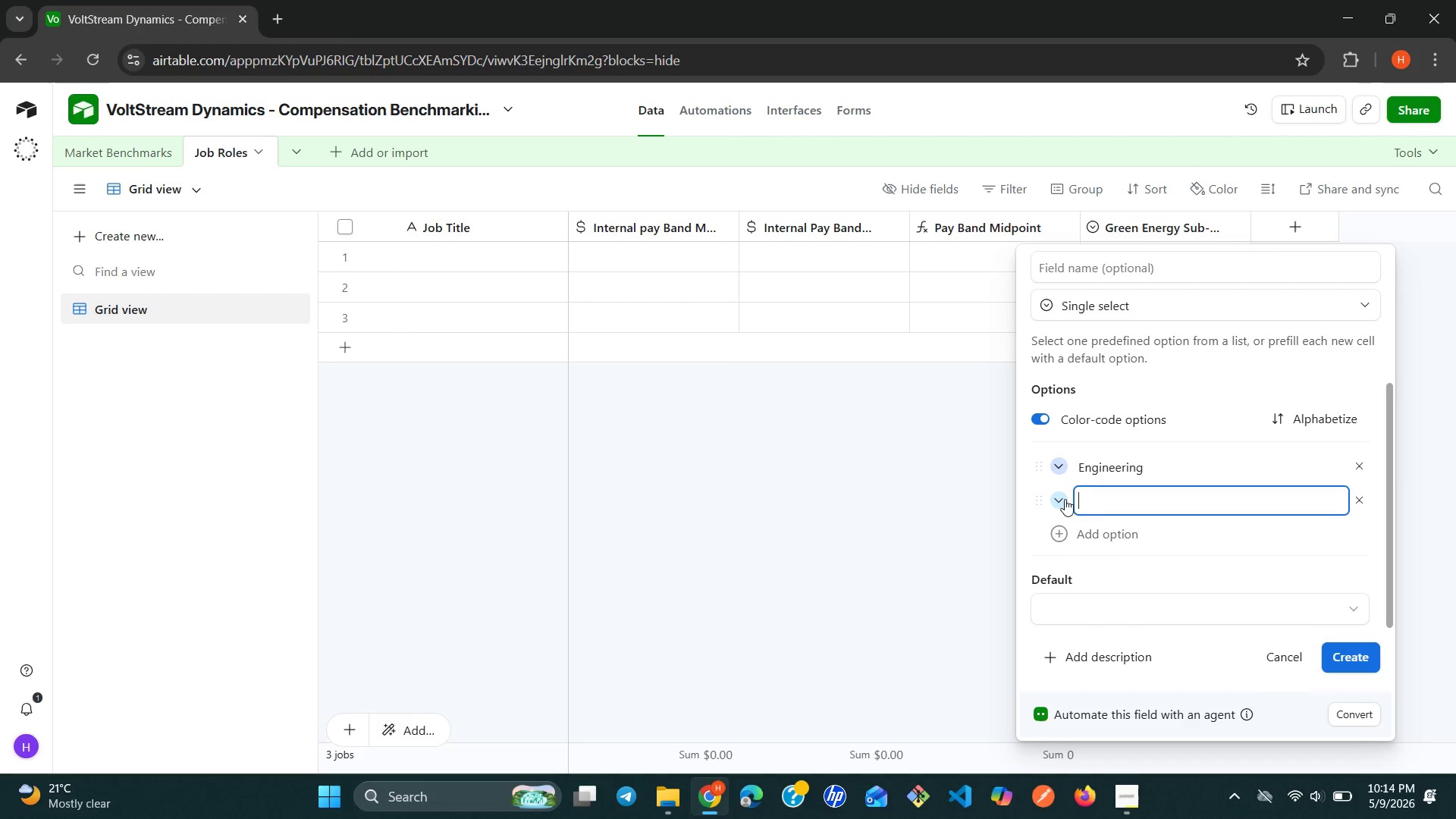 
type(Sales)
 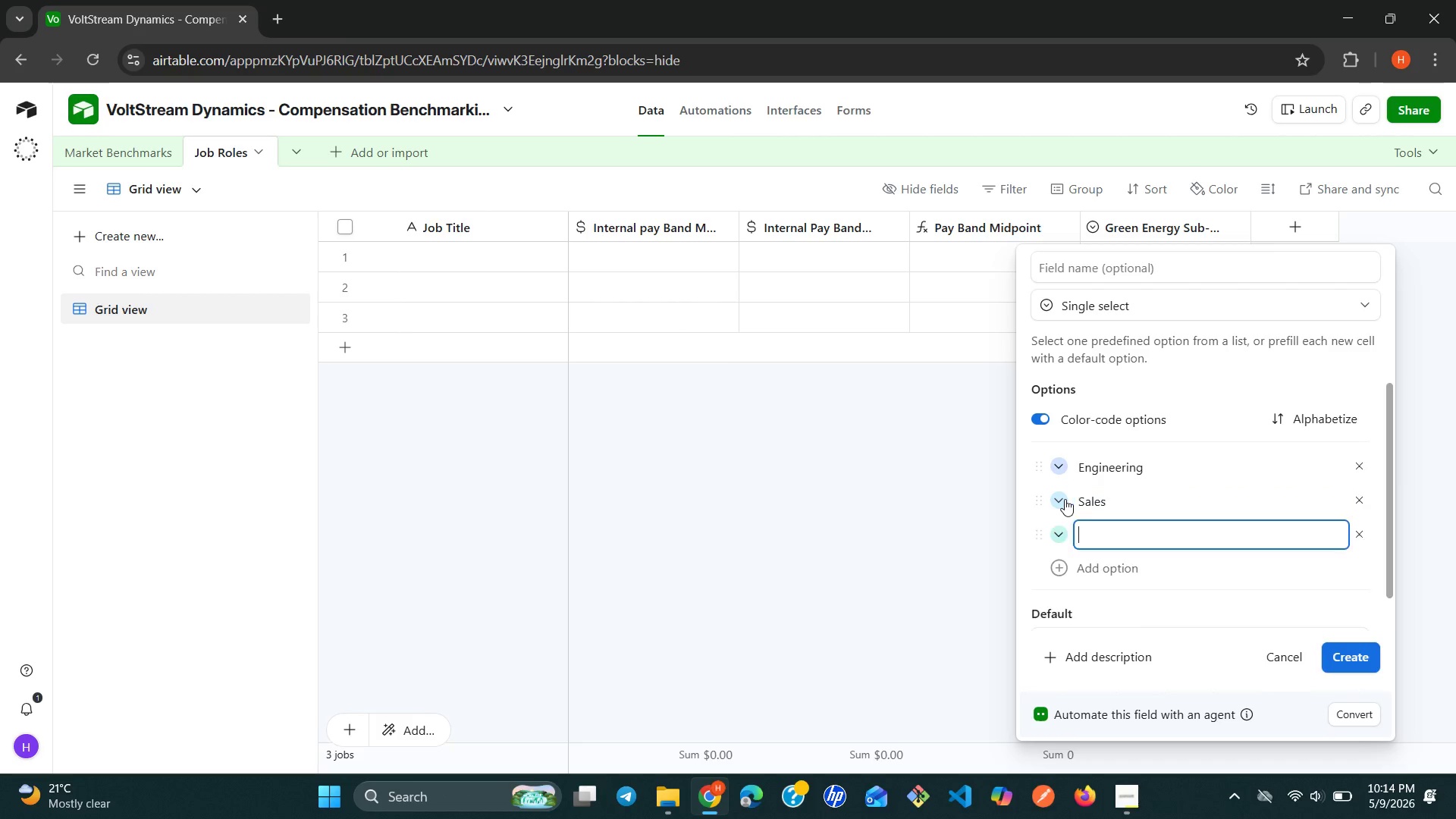 
key(Enter)
 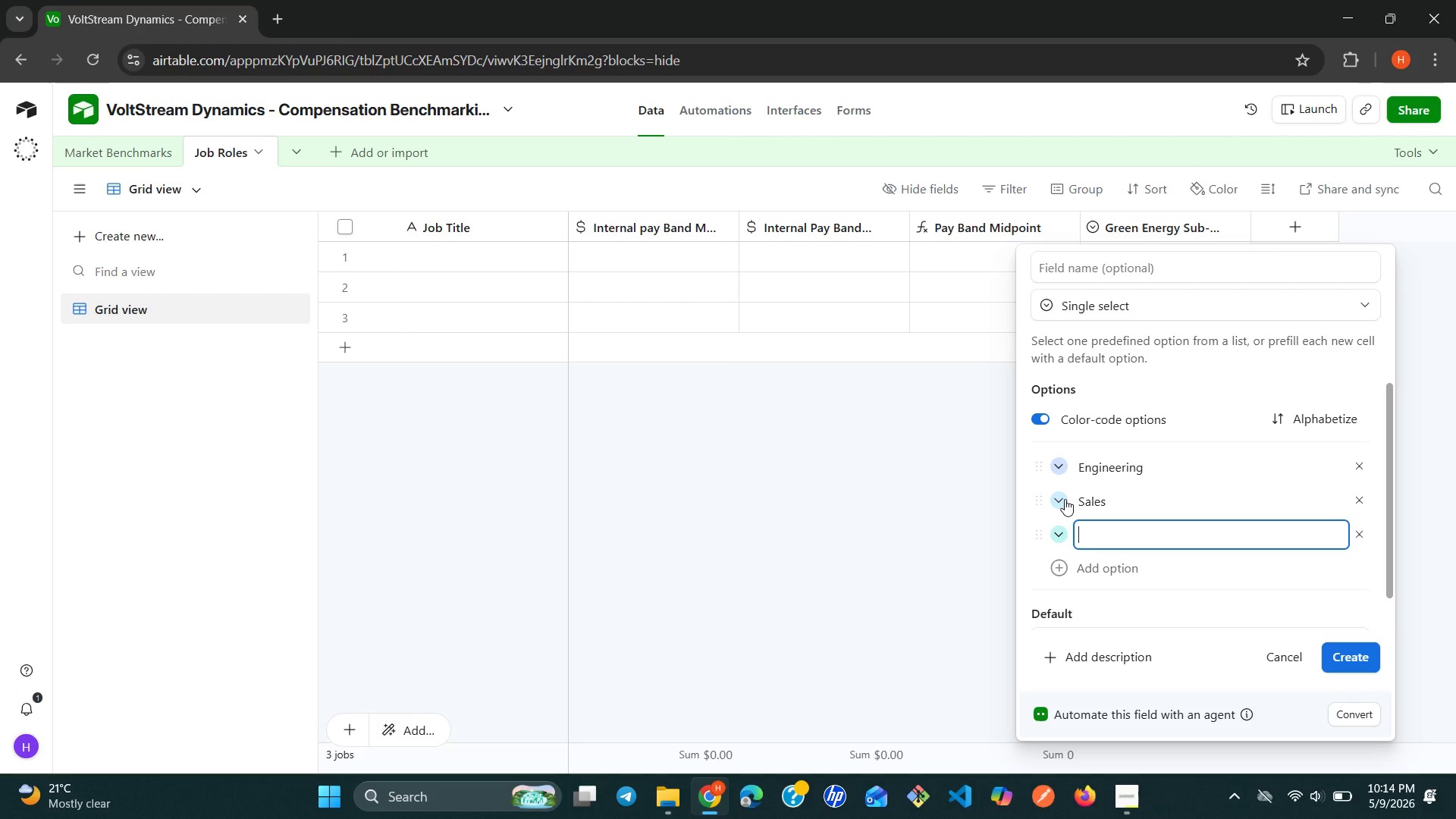 
type(Operations)
 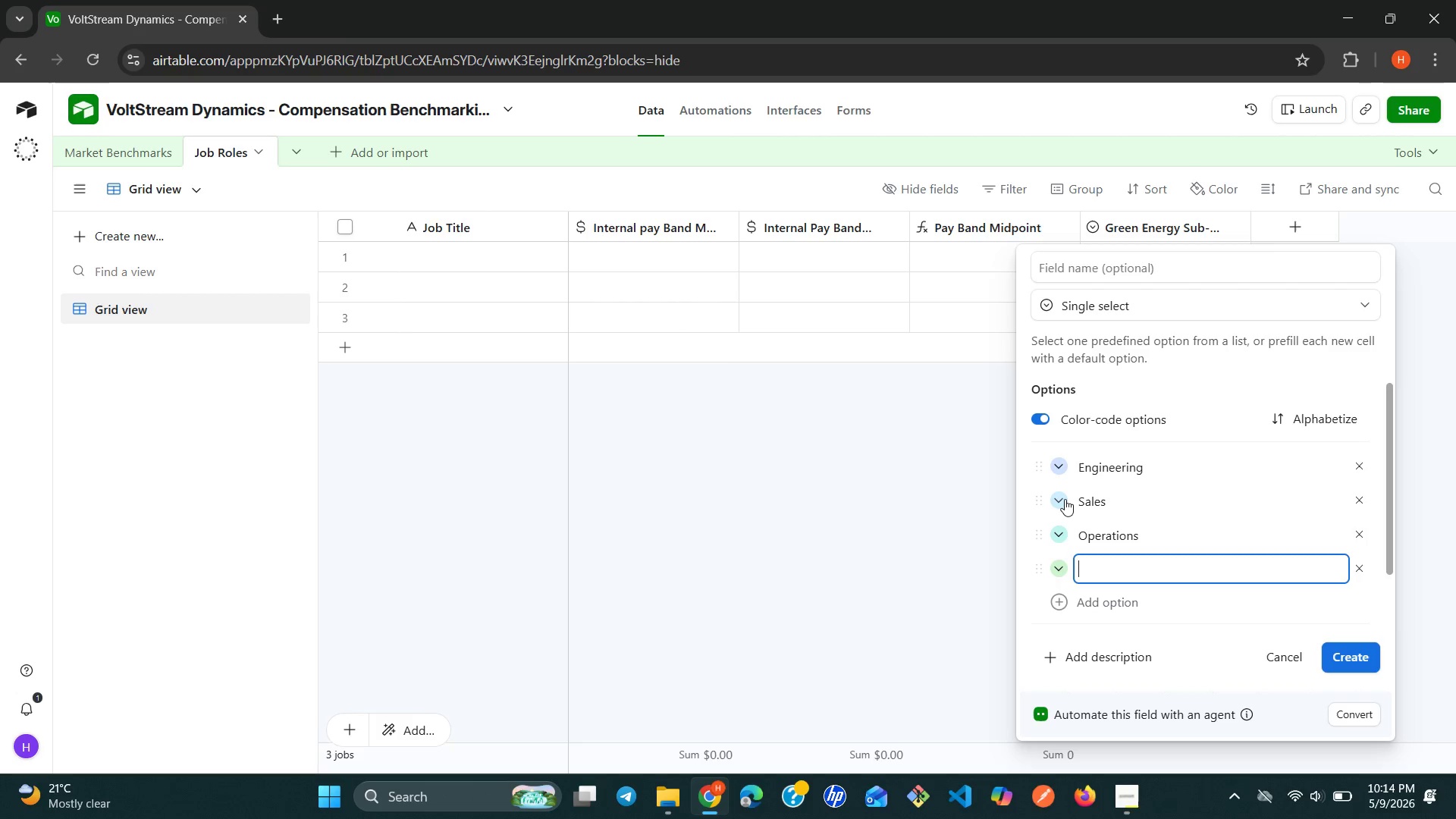 
key(Enter)
 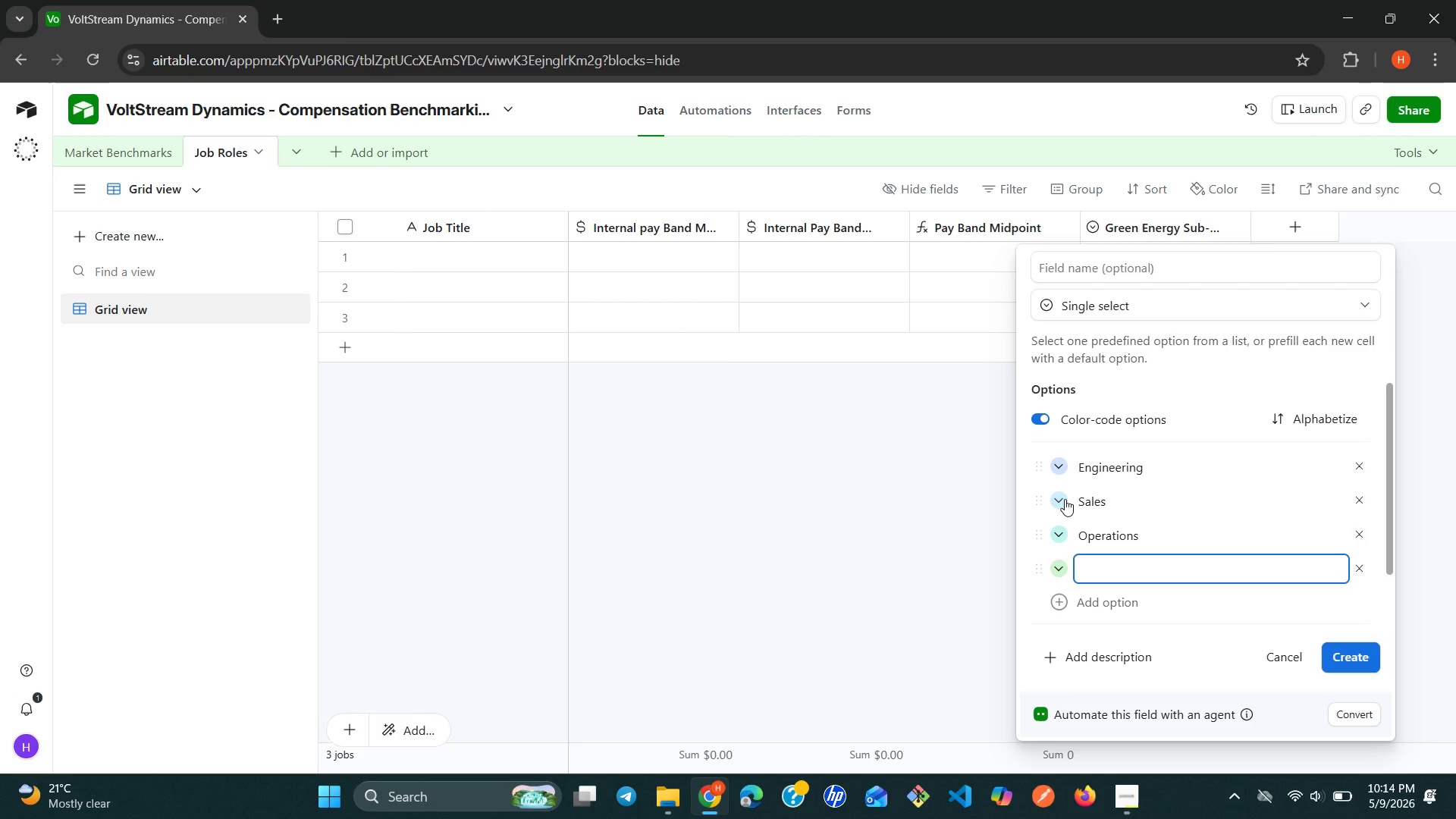 
type(Field )
 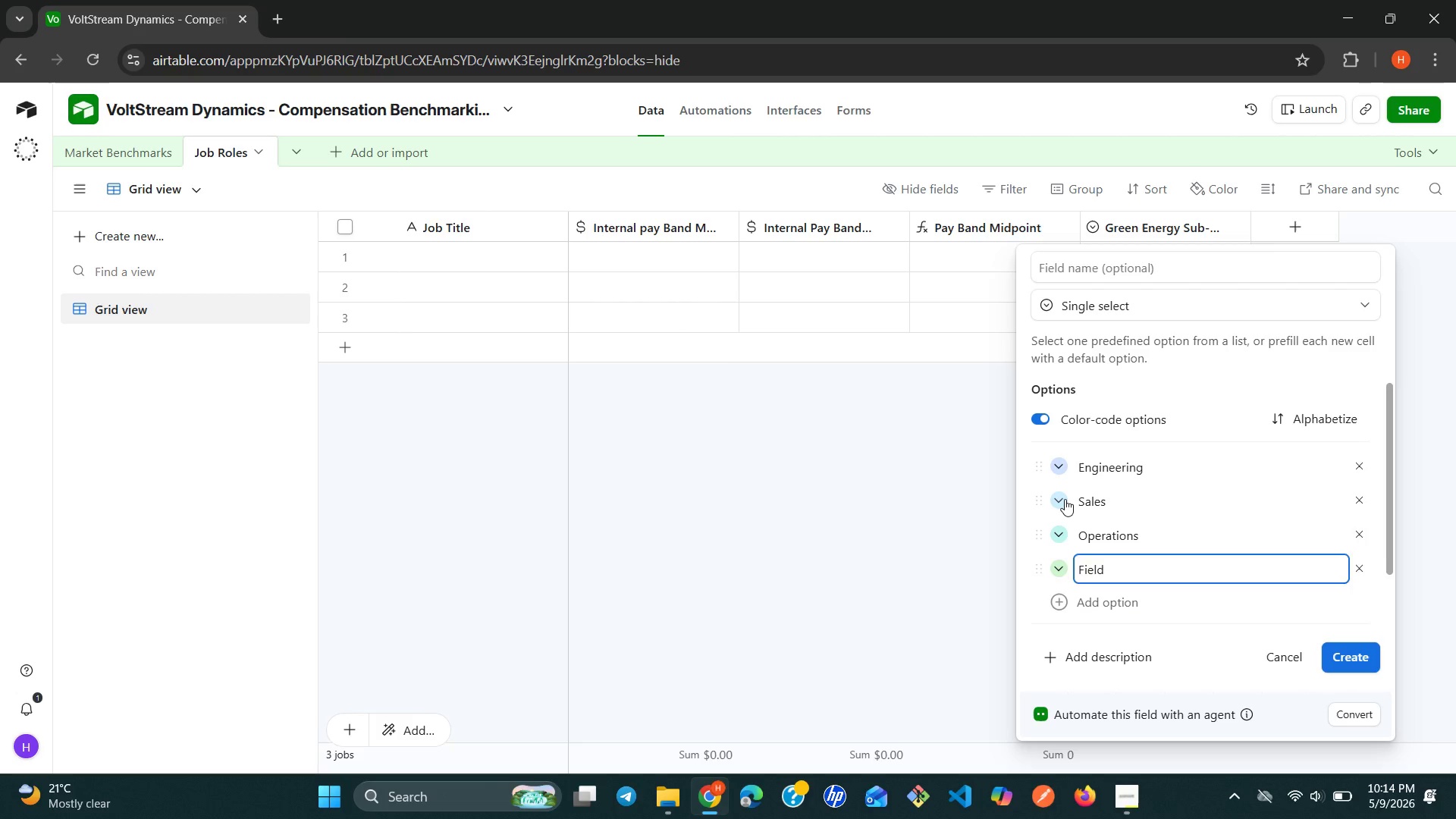 
key(Enter)
 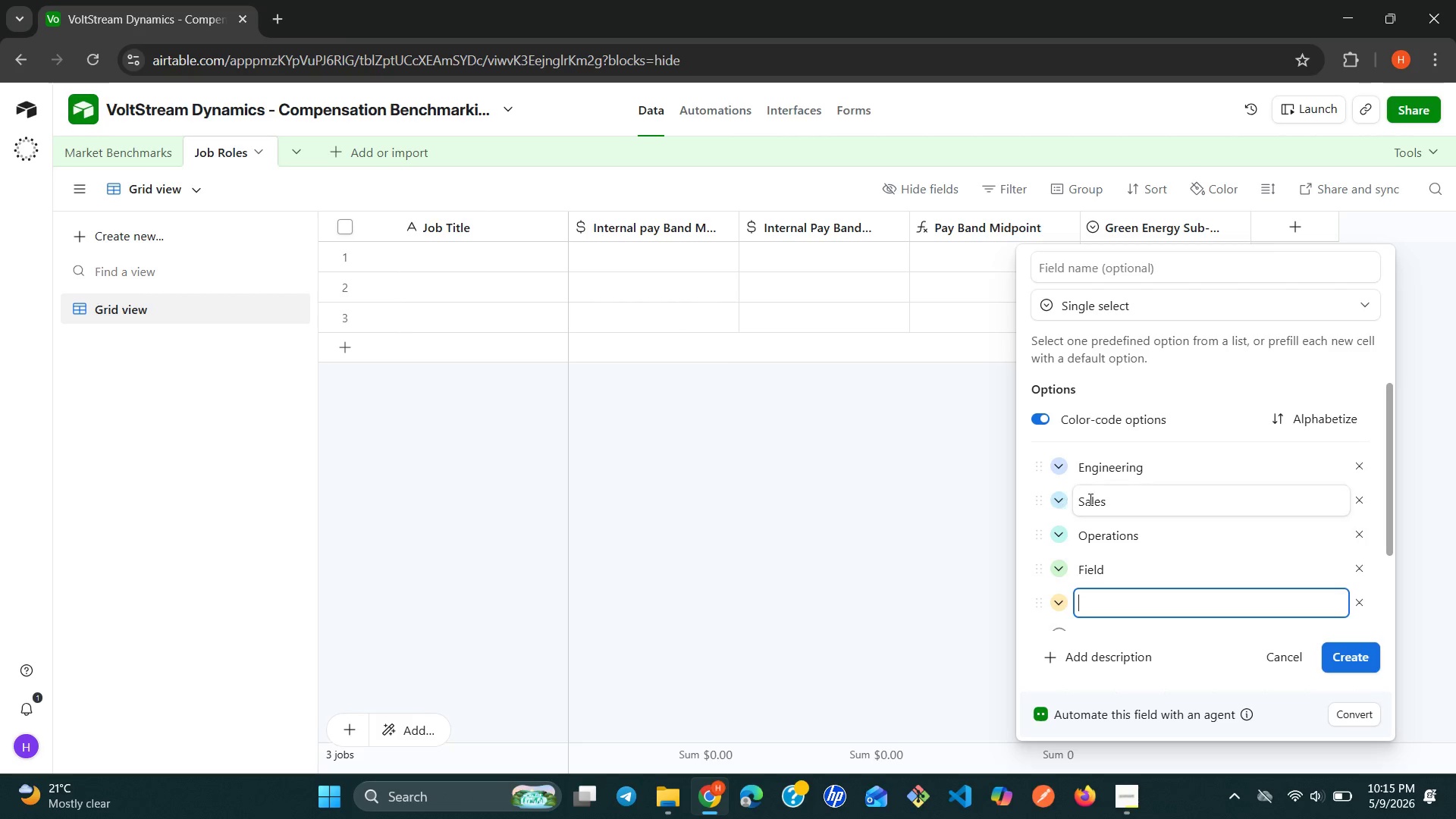 
left_click([1112, 572])
 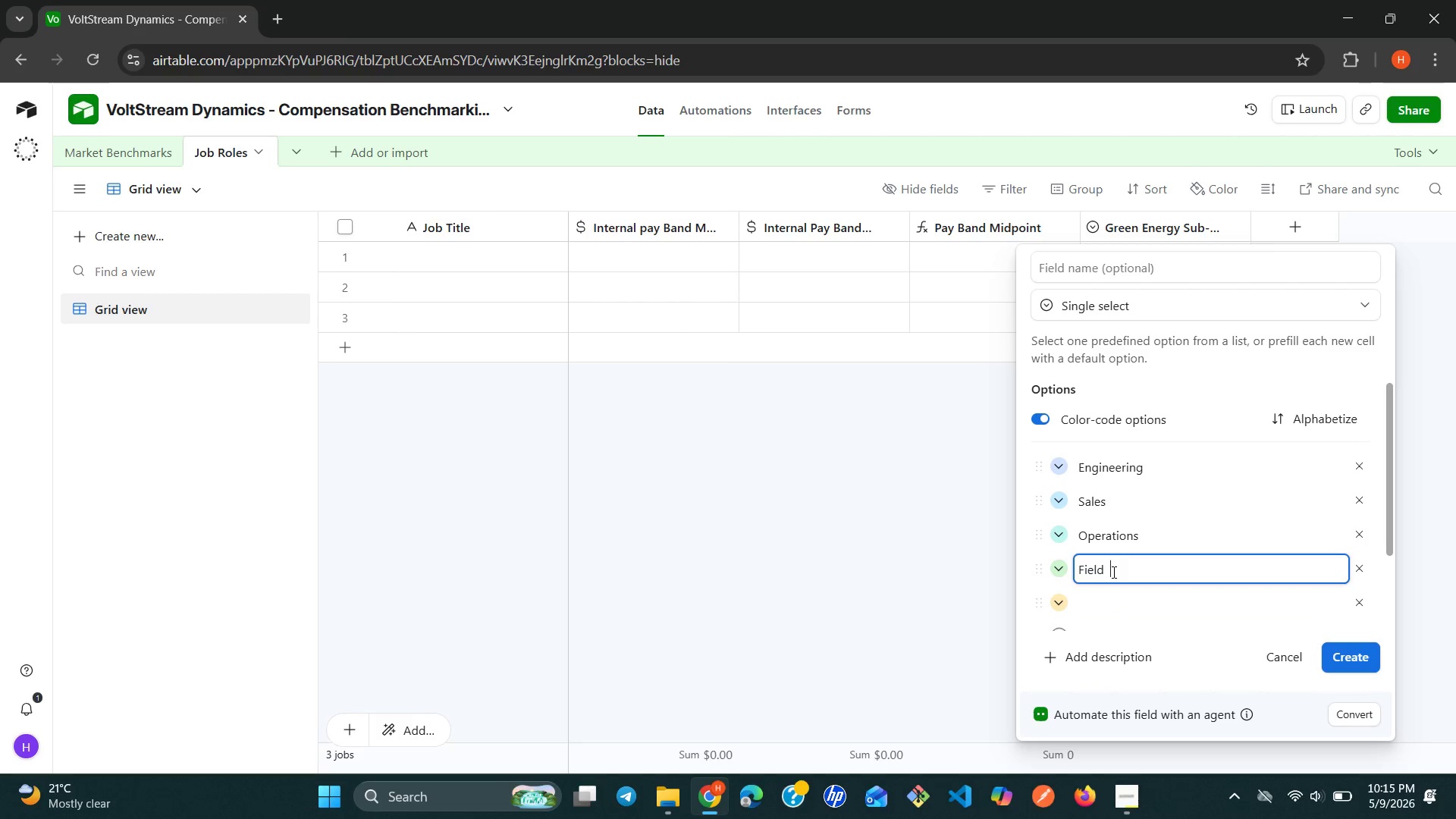 
type( s)
key(Backspace)
key(Backspace)
type(Service)
 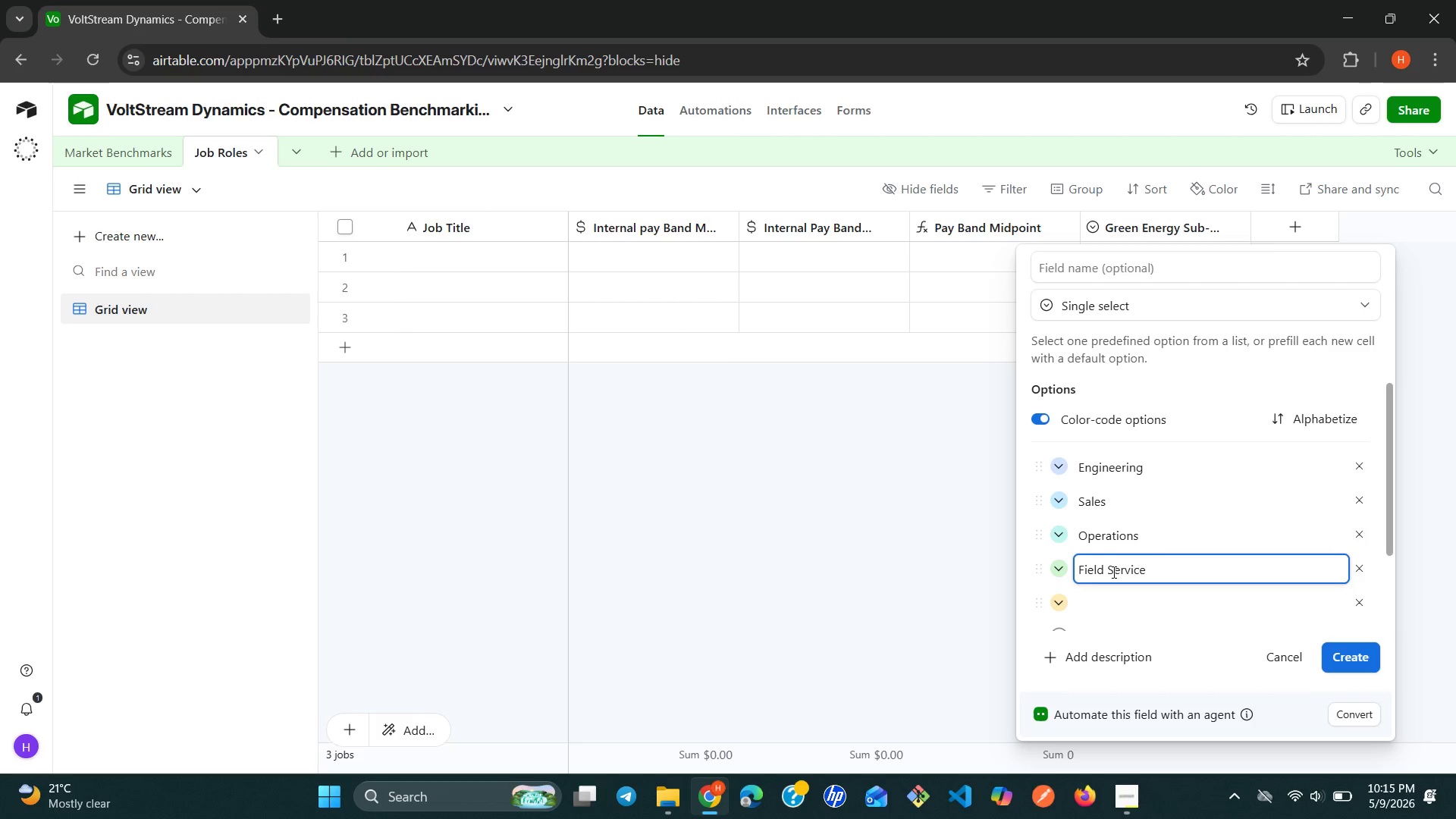 
left_click([1141, 604])
 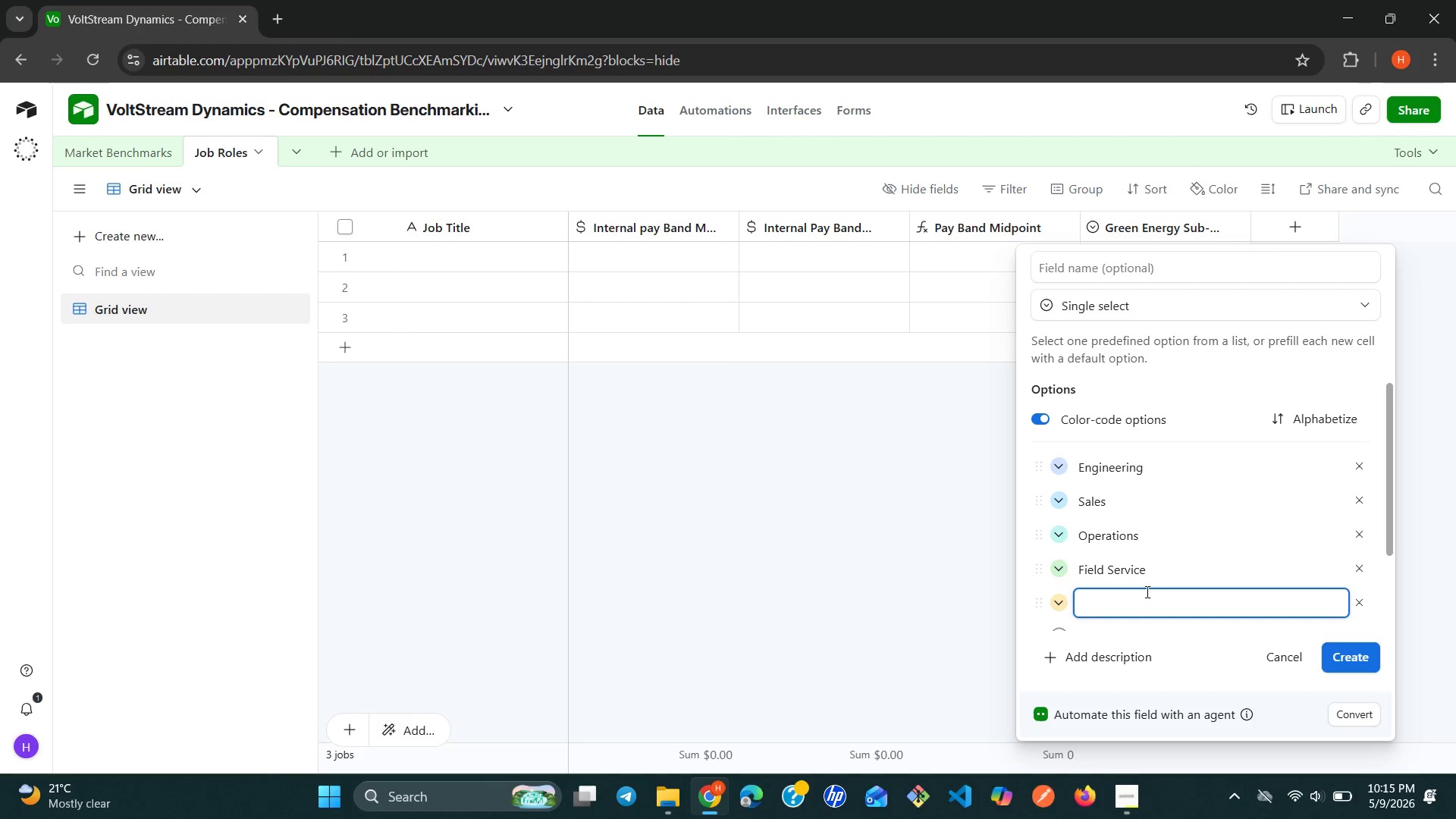 
left_click([1152, 576])
 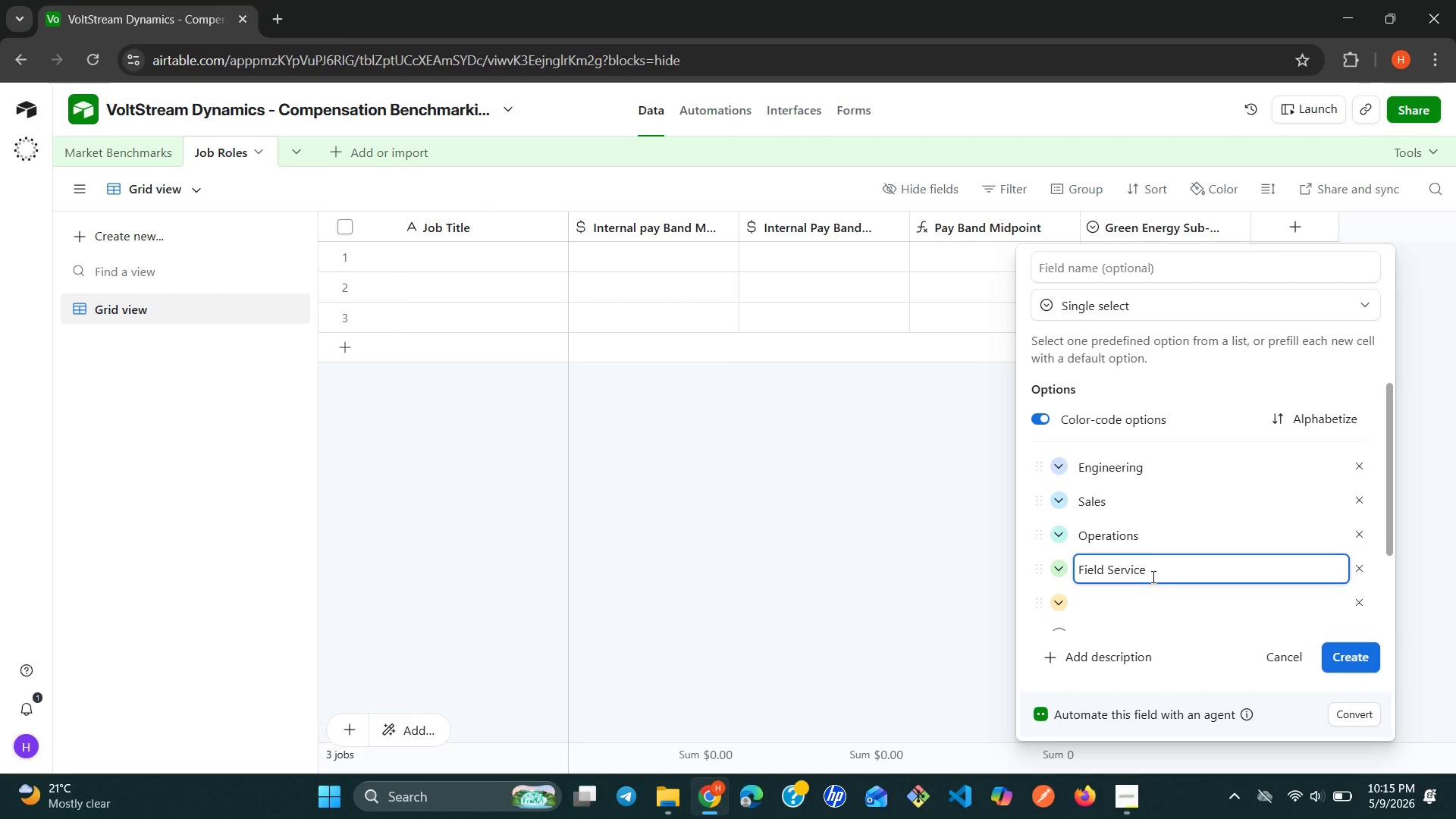 
key(S)
 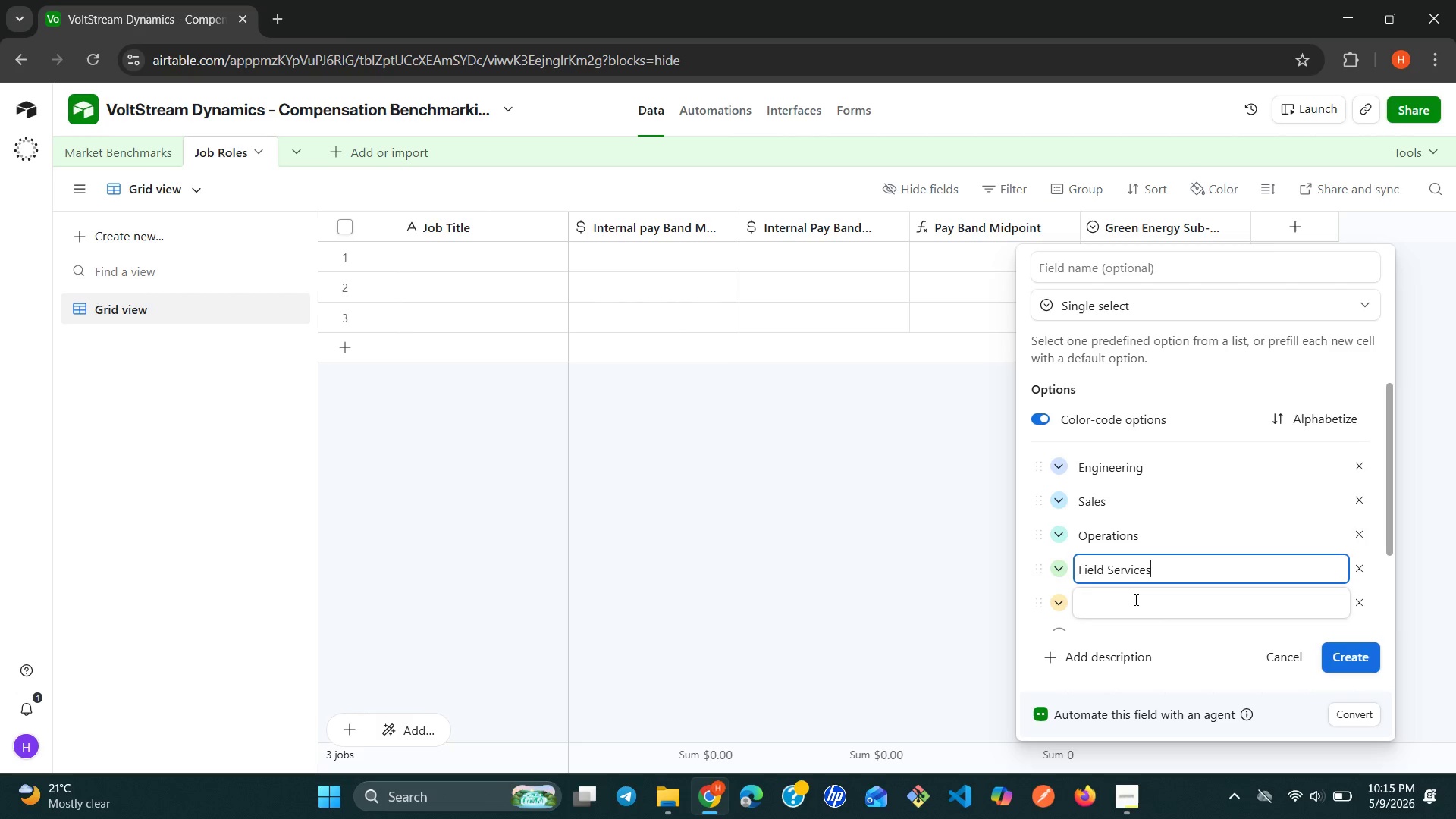 
left_click([1134, 599])
 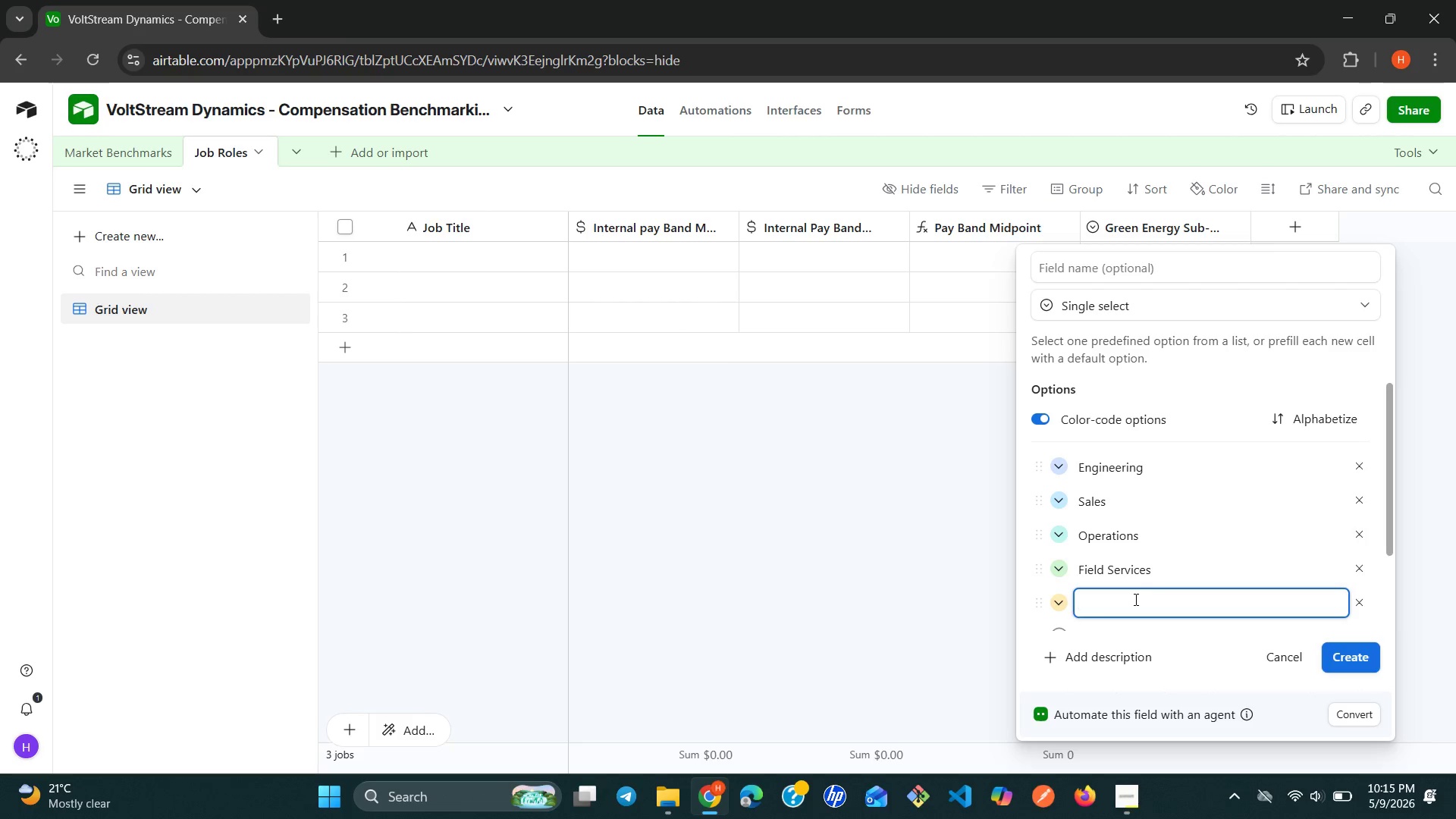 
type(Management )
 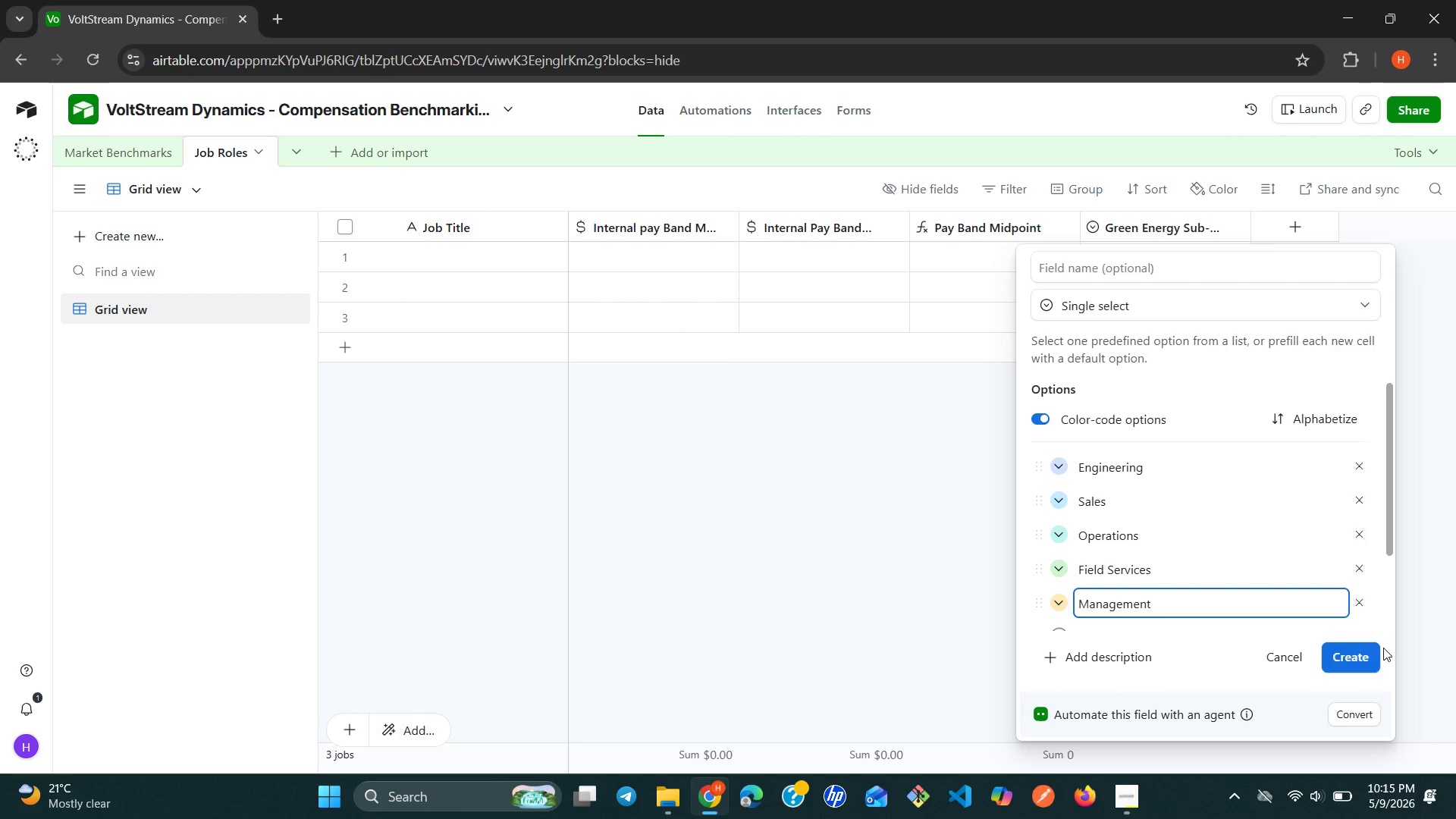 
left_click([1363, 655])
 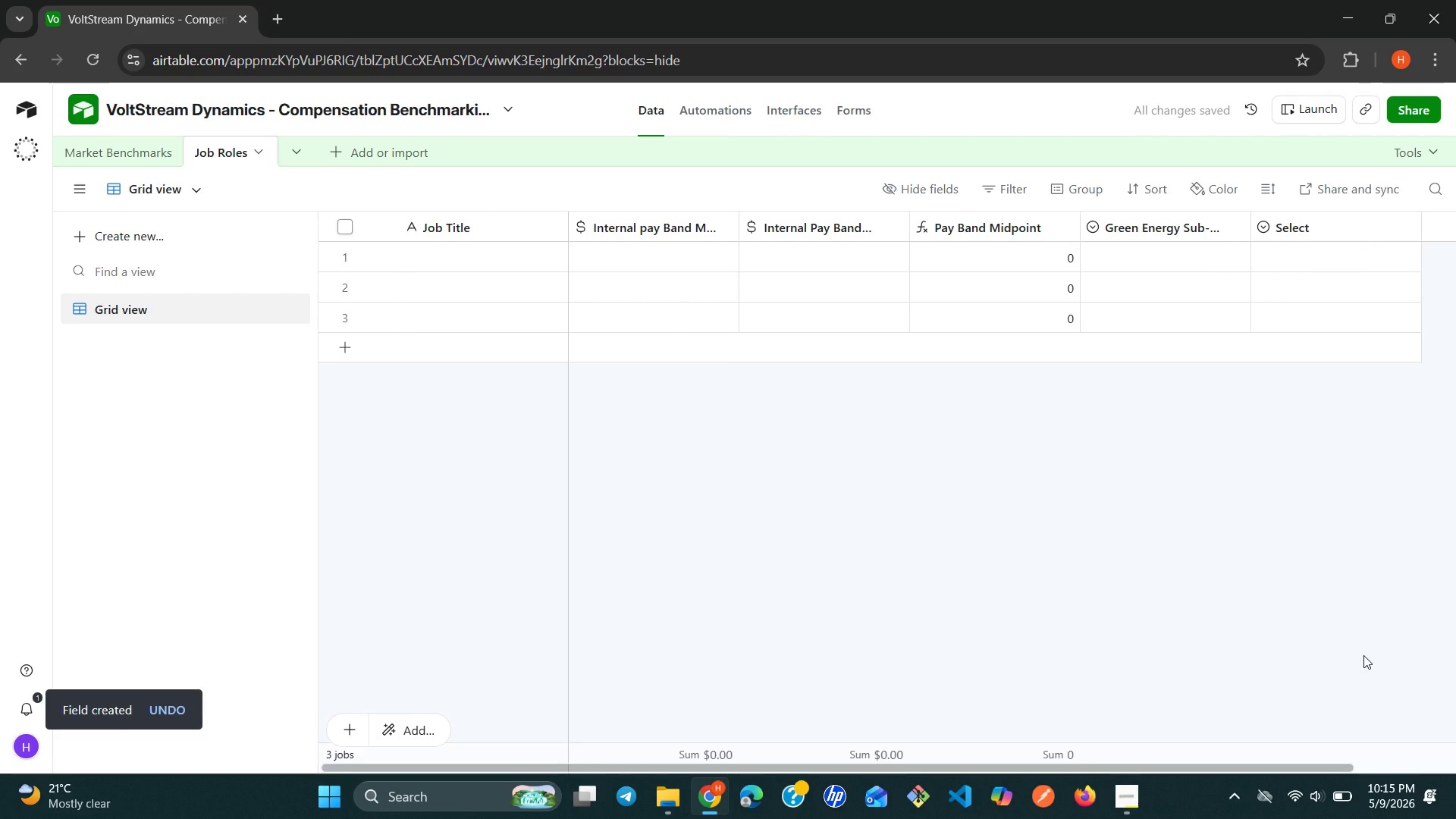 
wait(6.58)
 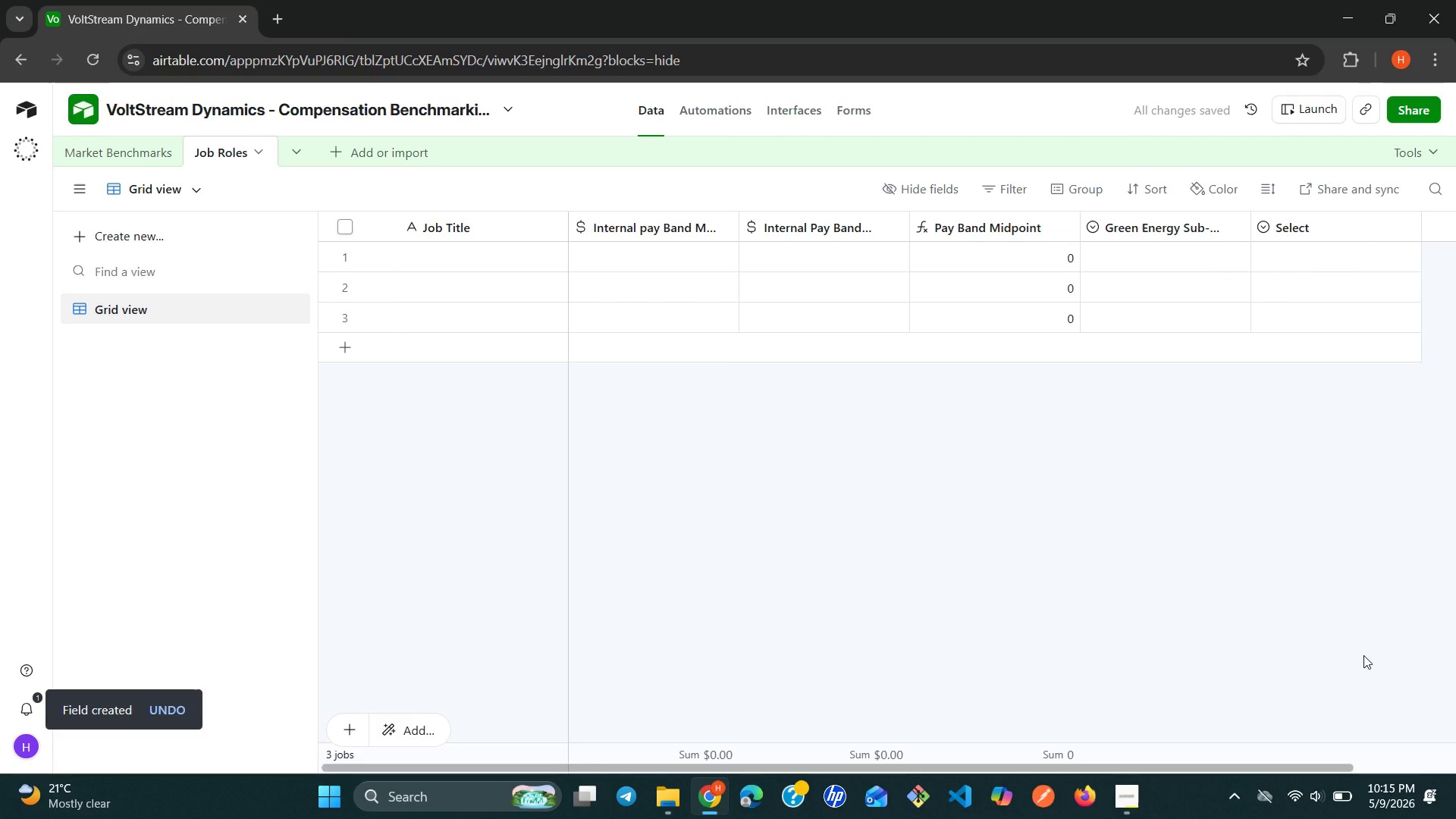 
left_click([1316, 231])
 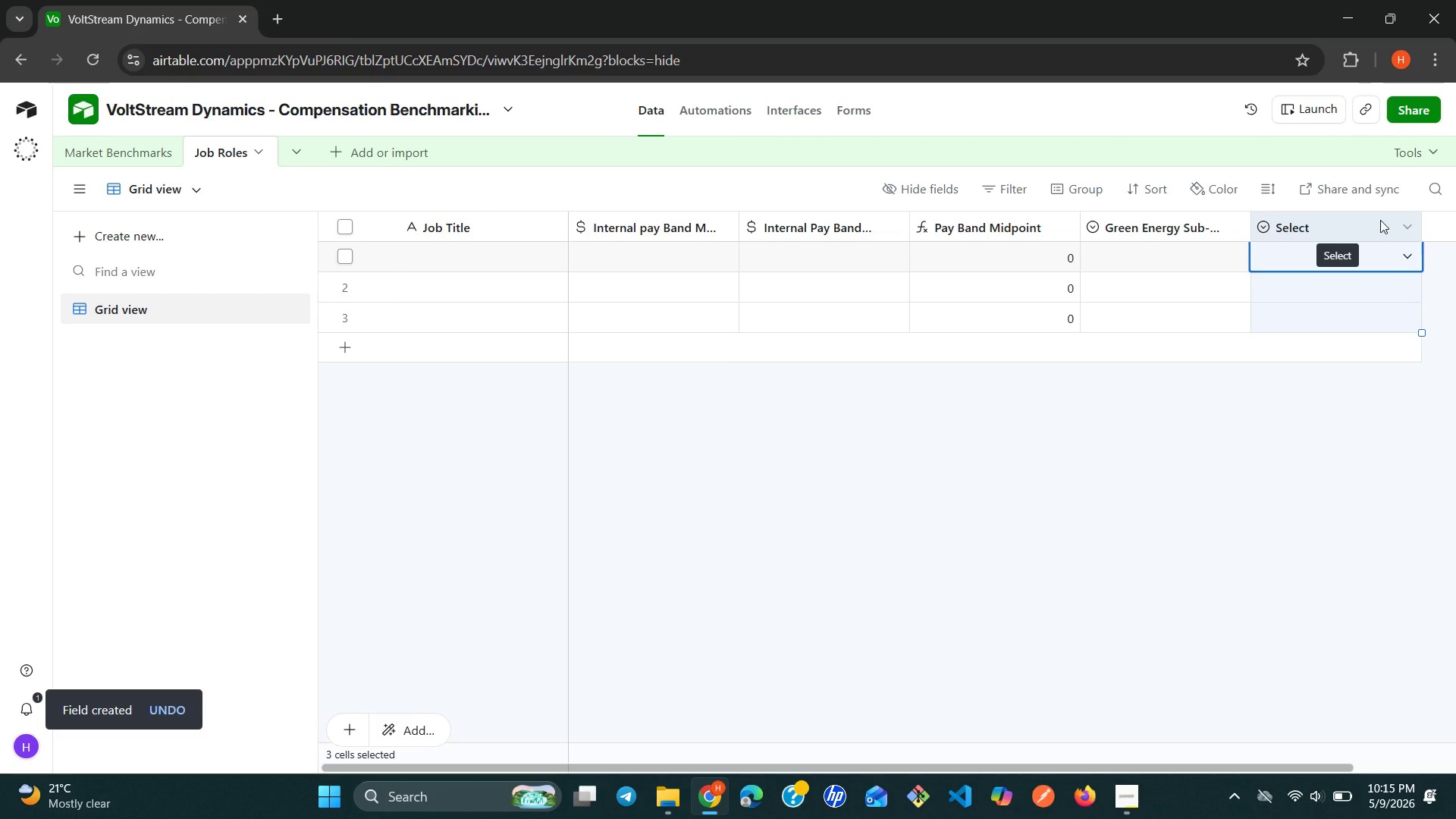 
double_click([1380, 220])
 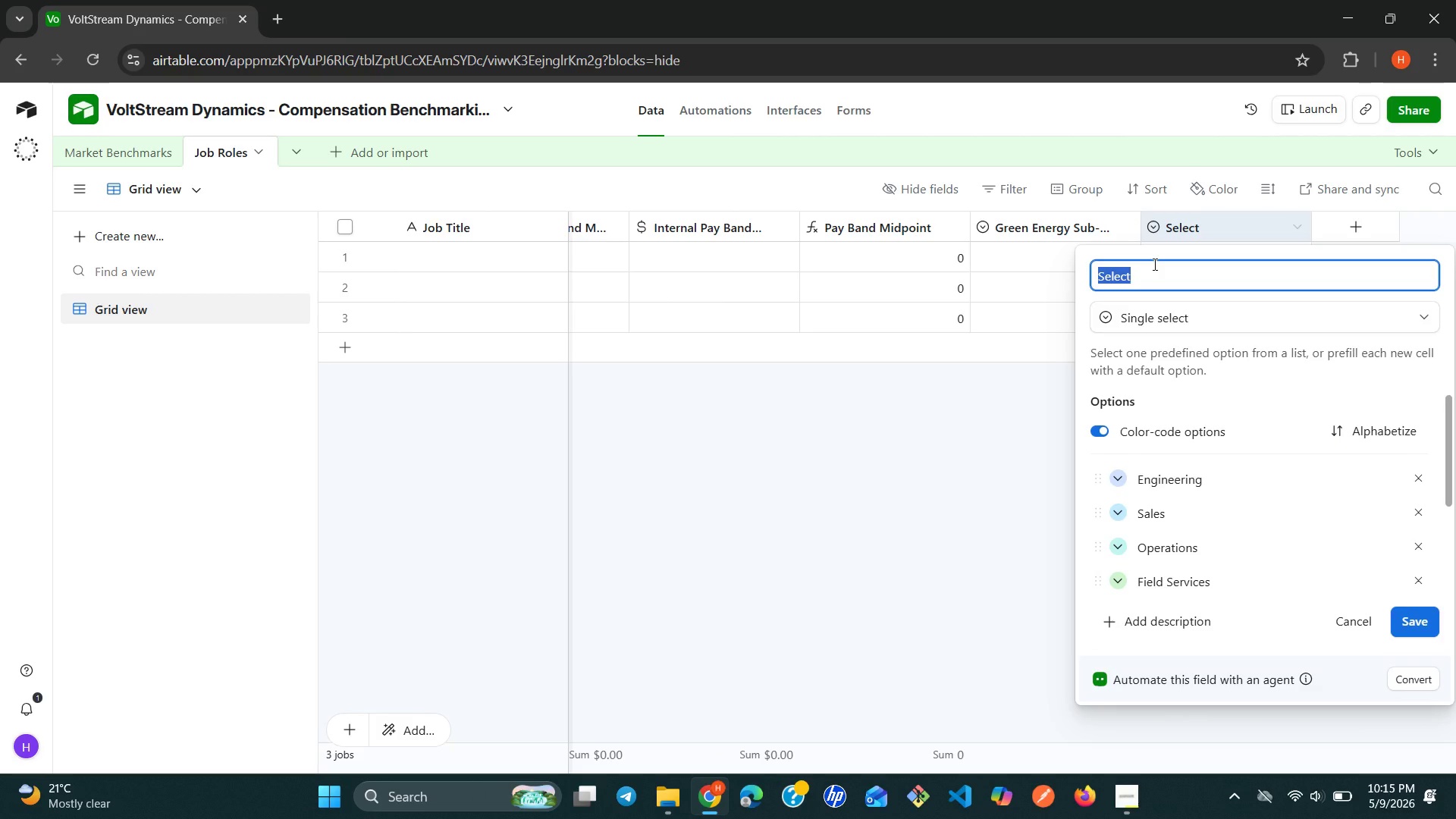 
type(Department)
 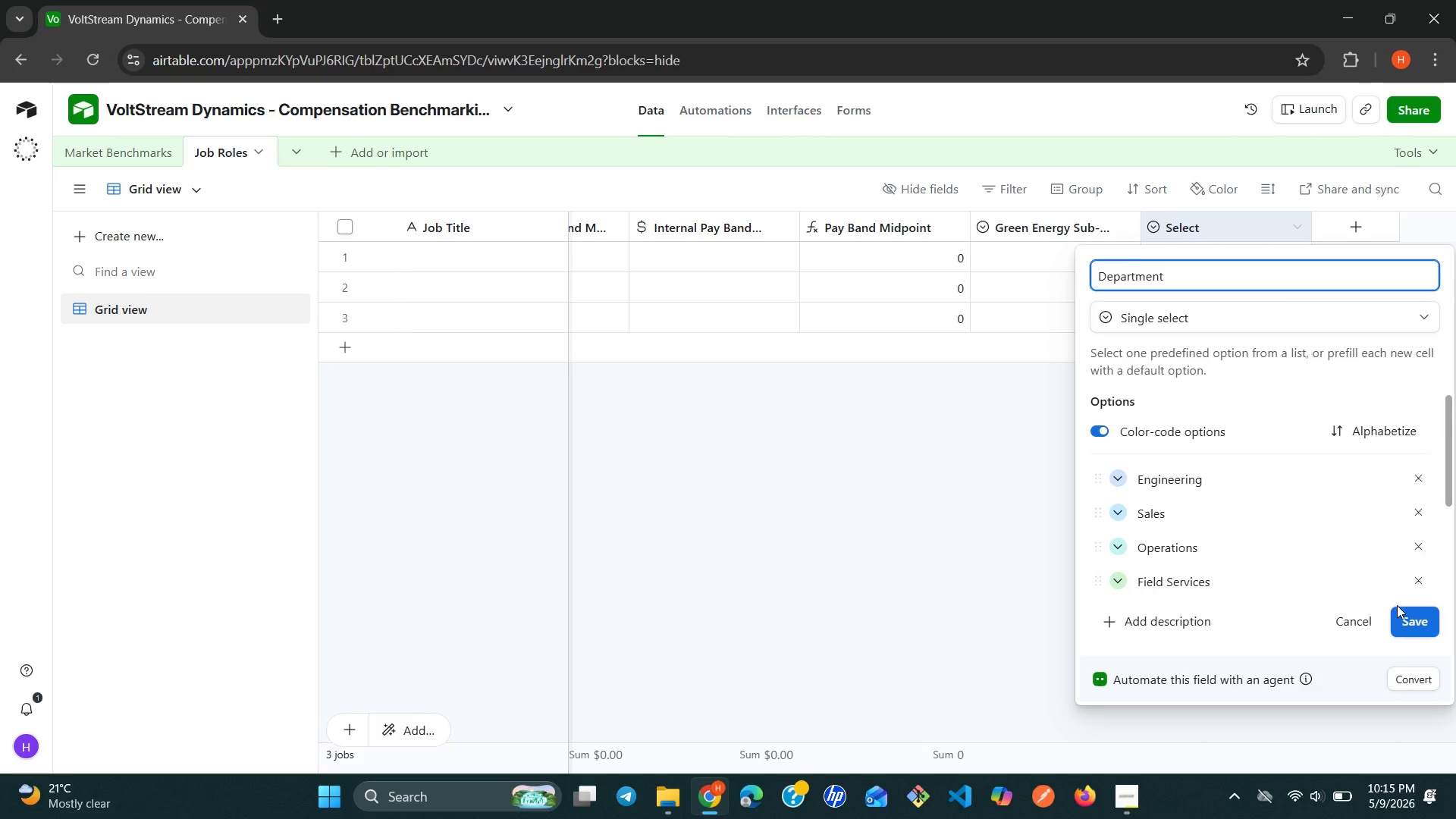 
left_click([1405, 619])
 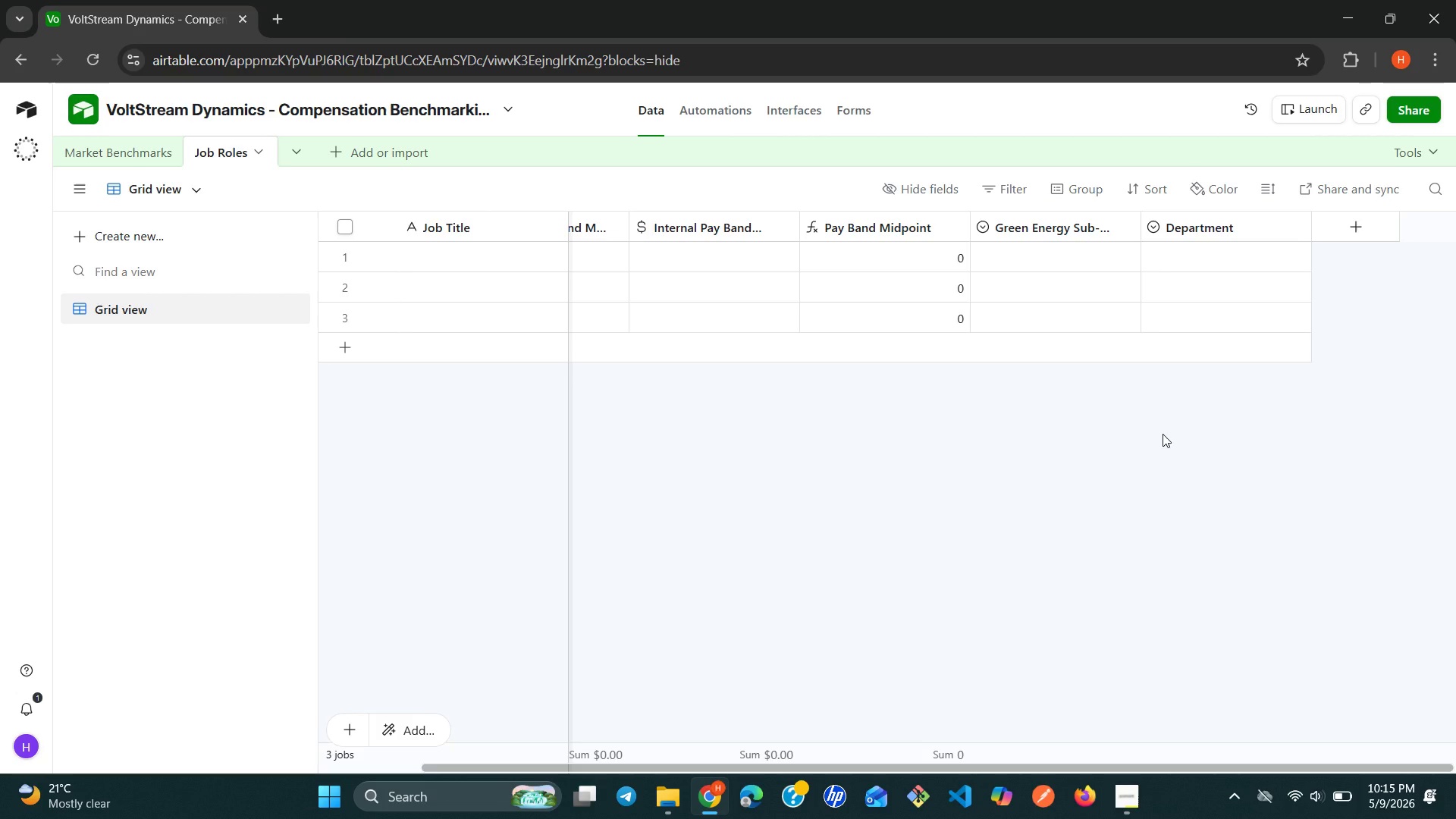 
wait(12.24)
 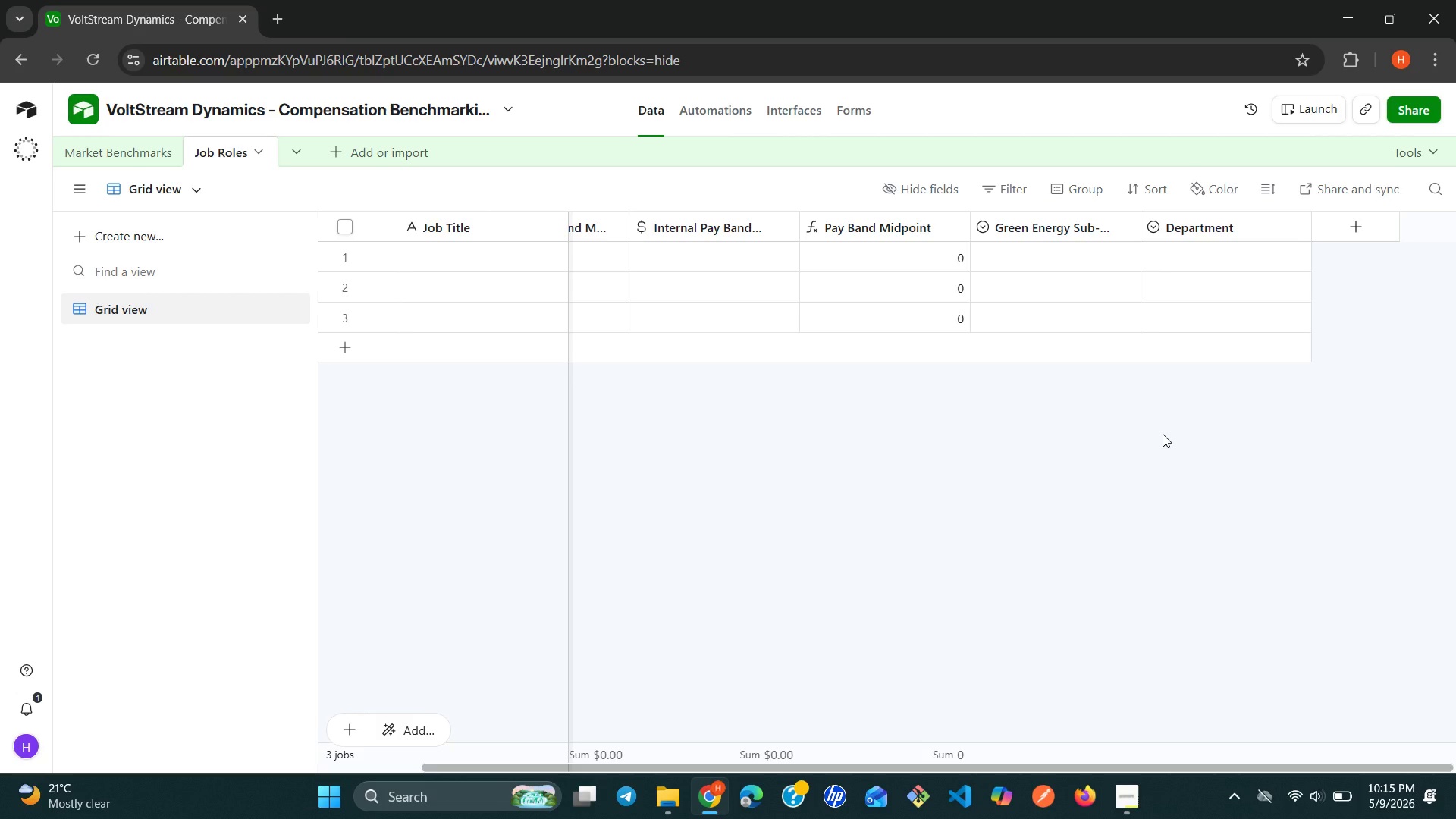 
left_click([1358, 223])
 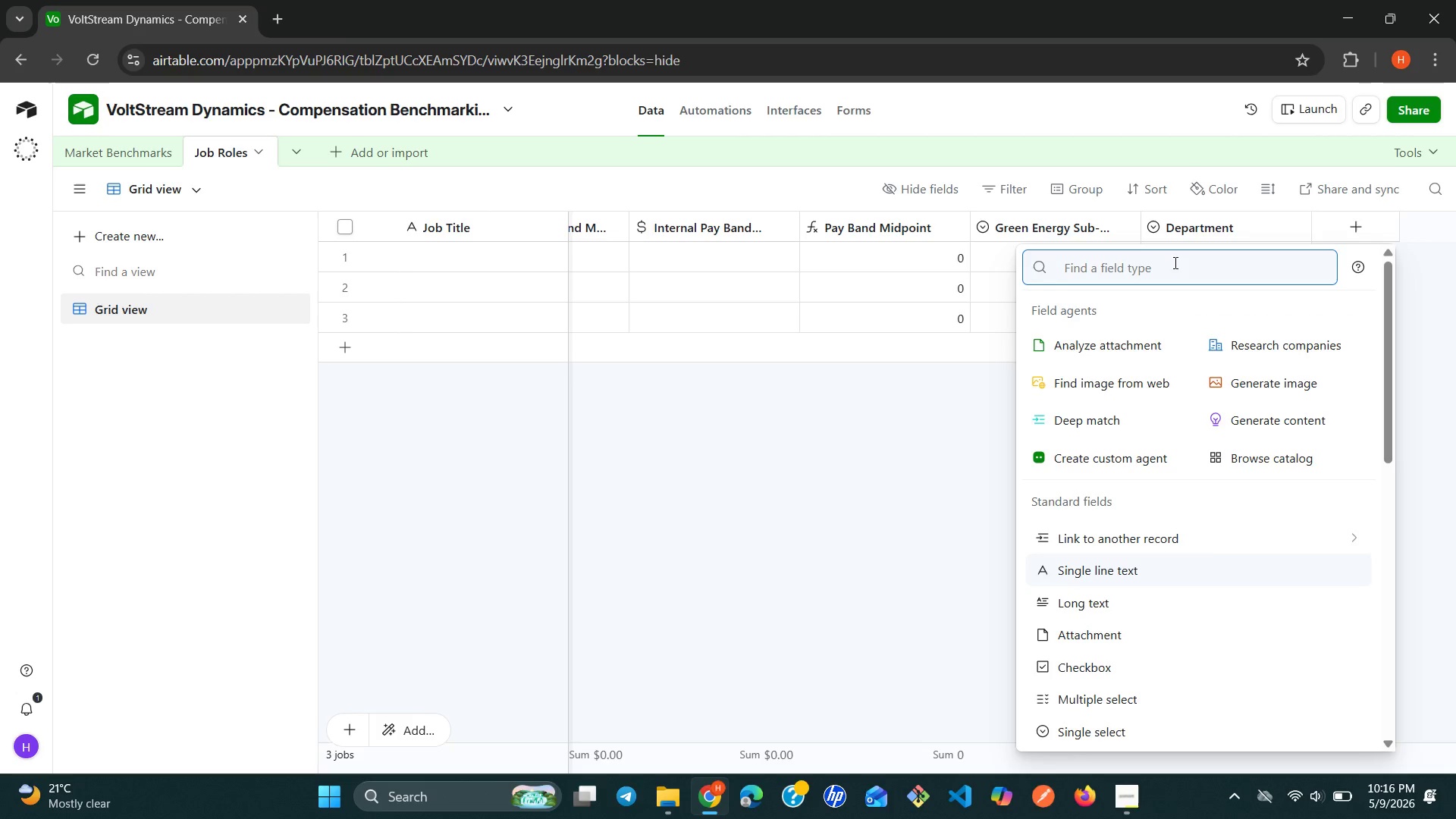 
type(si)
 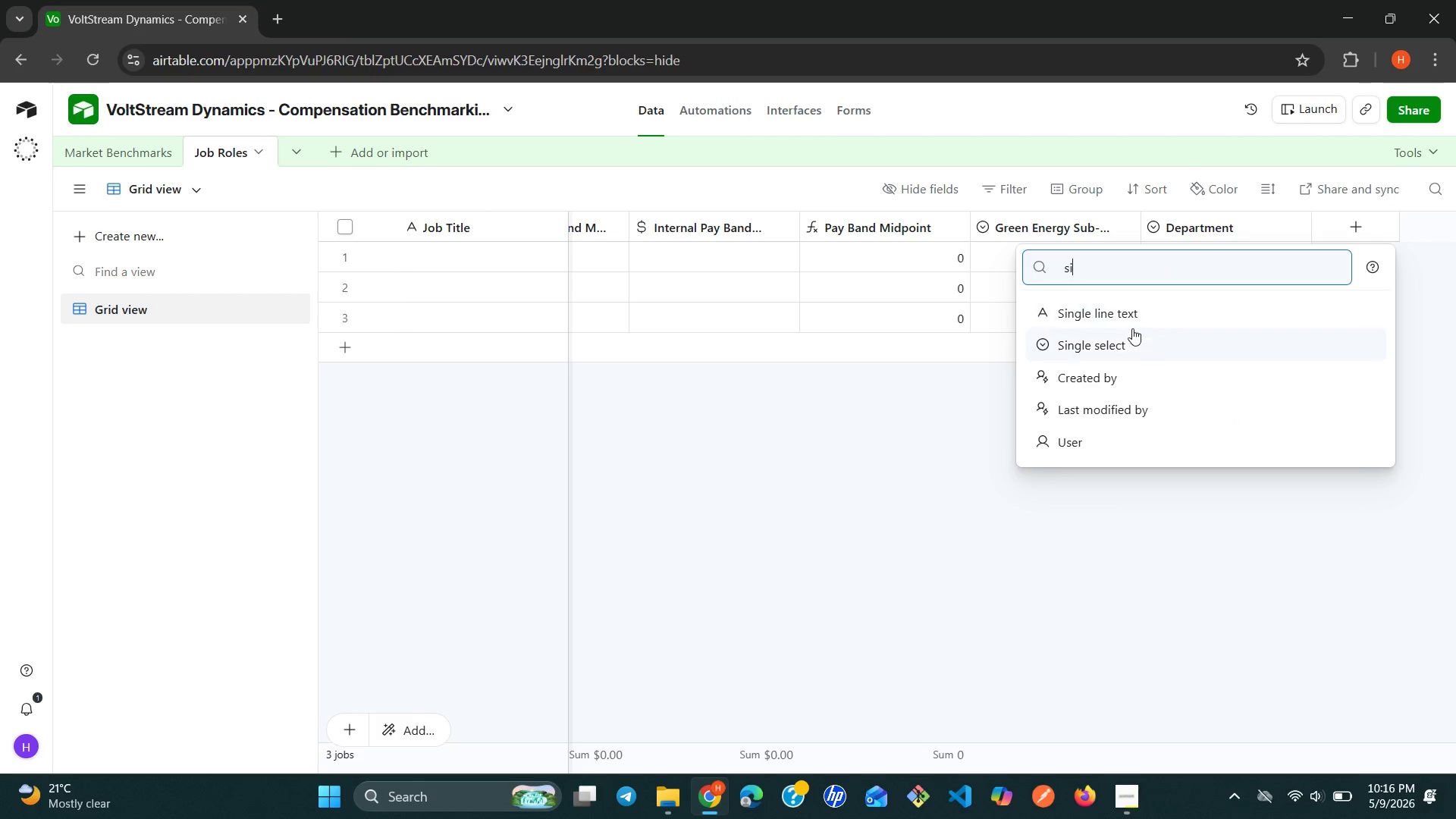 
left_click([1120, 336])
 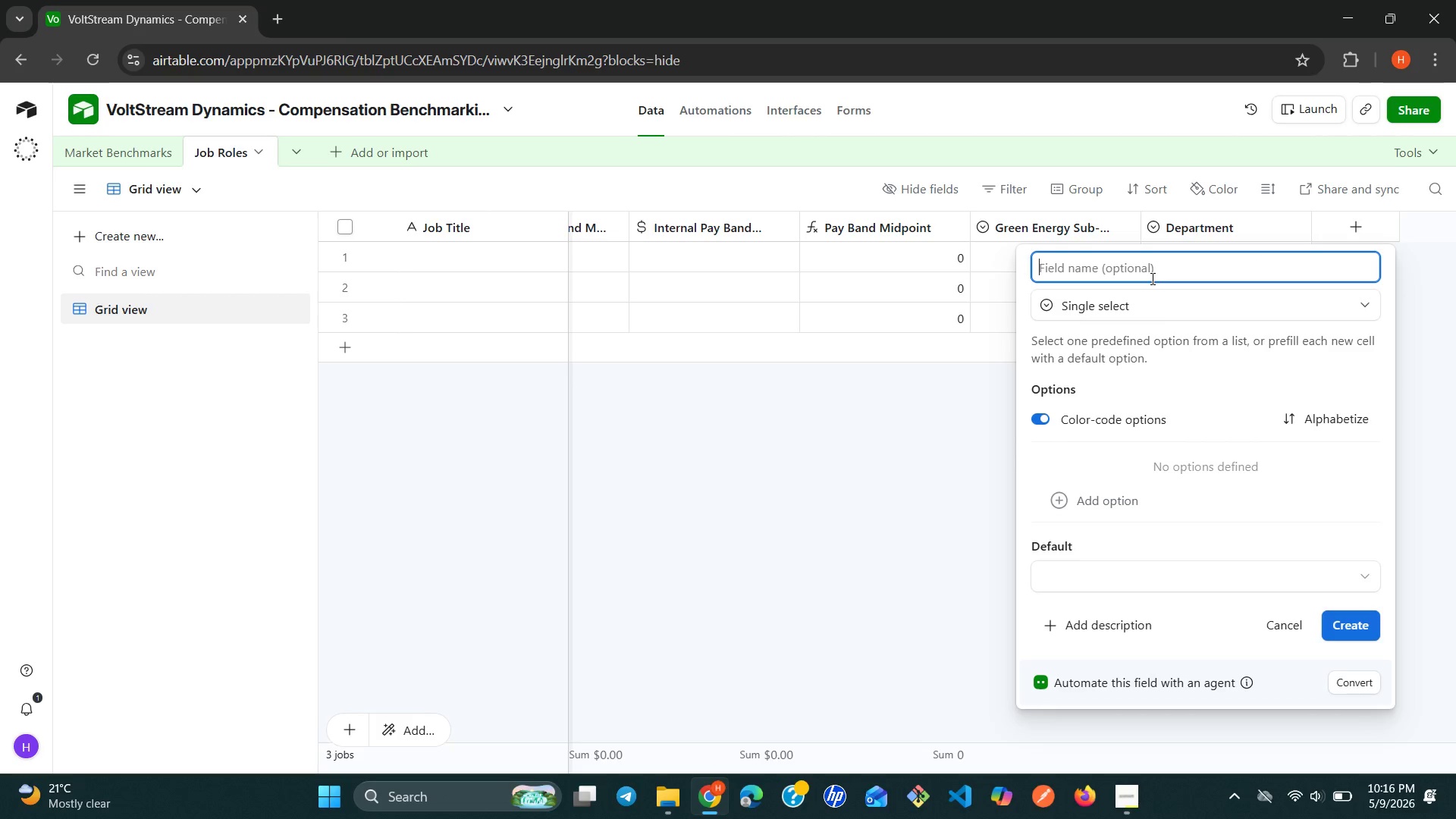 
wait(5.92)
 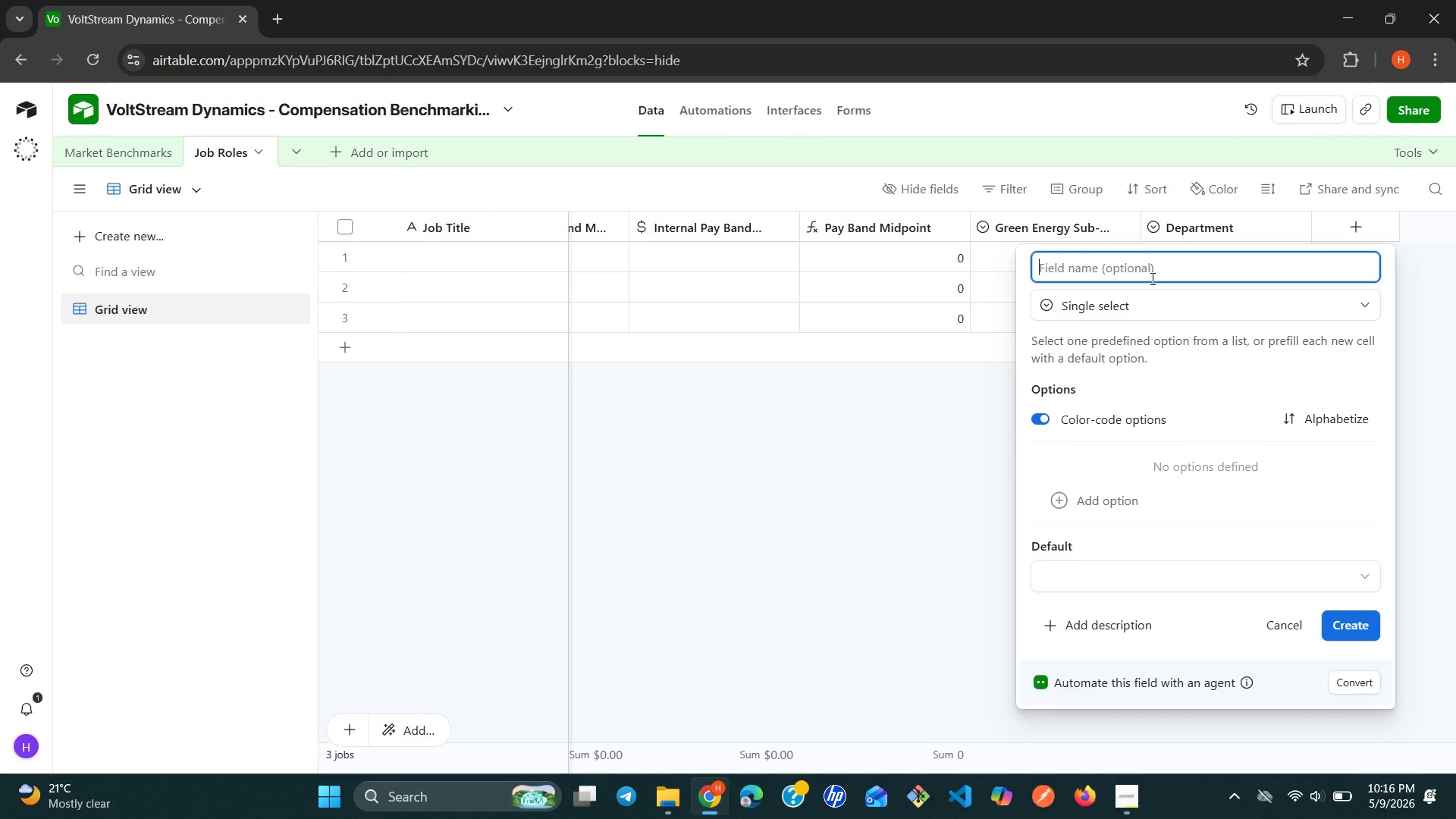 
type(Seniority)
 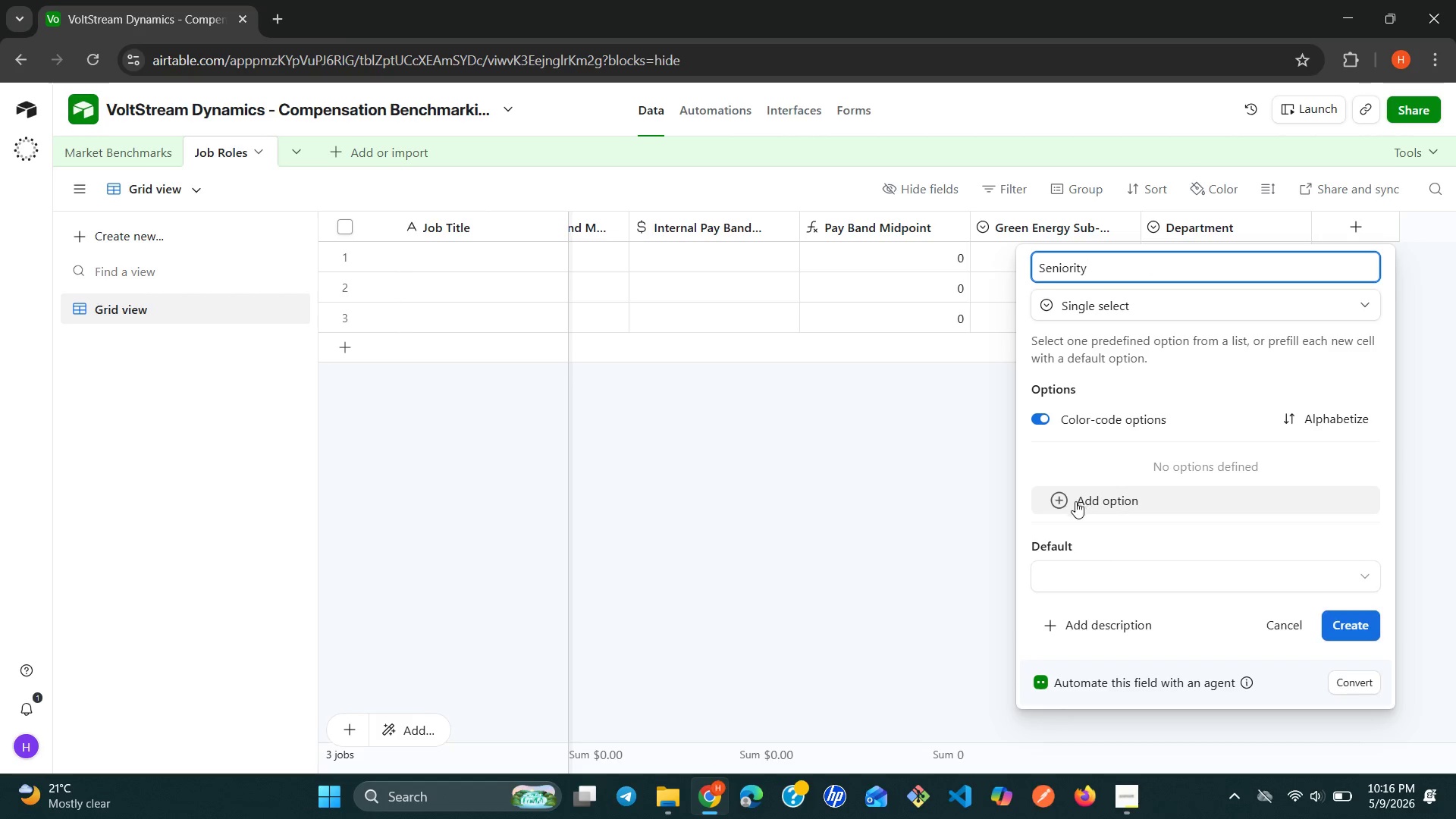 
left_click([1059, 505])
 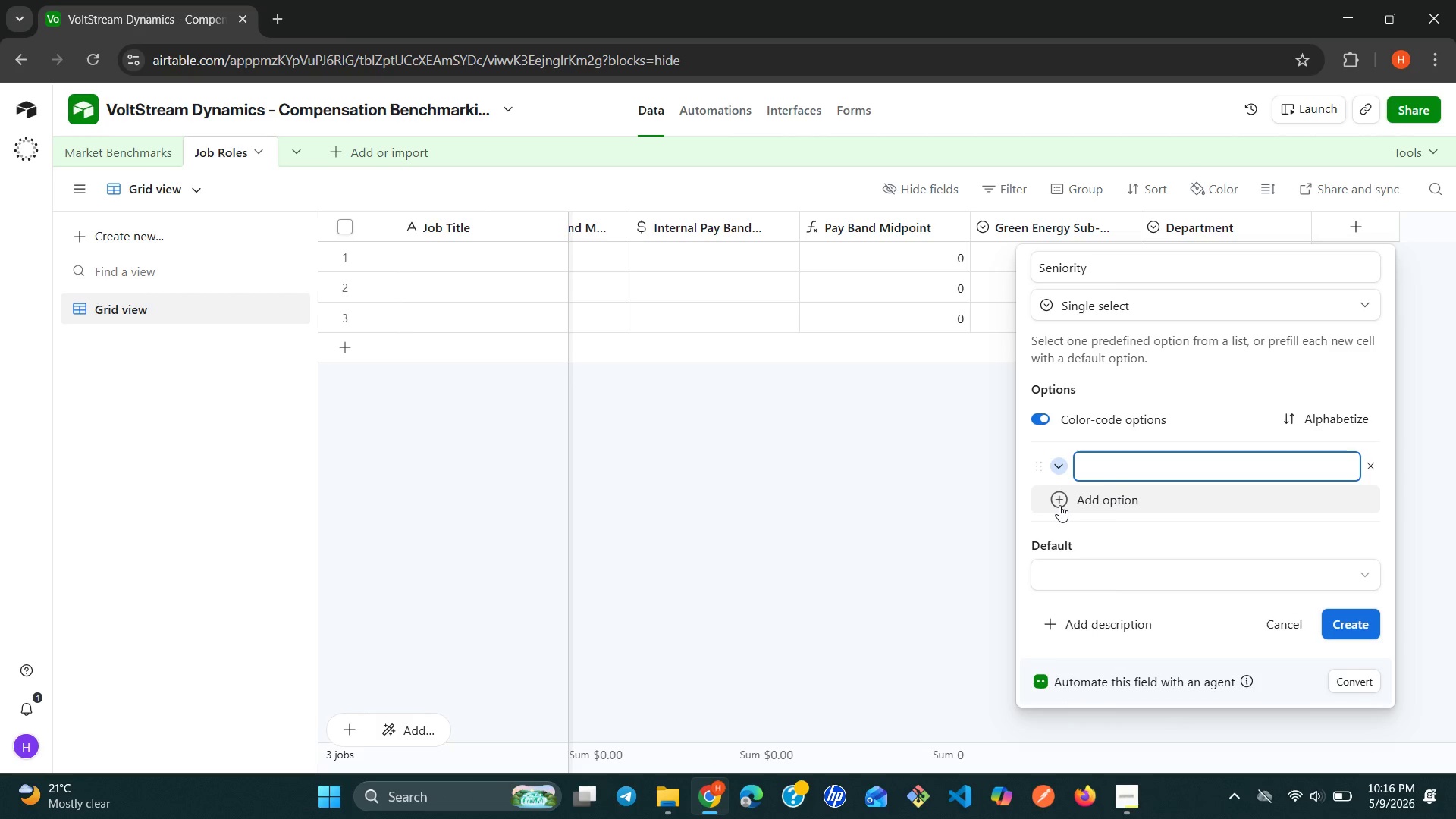 
type(Entry)
 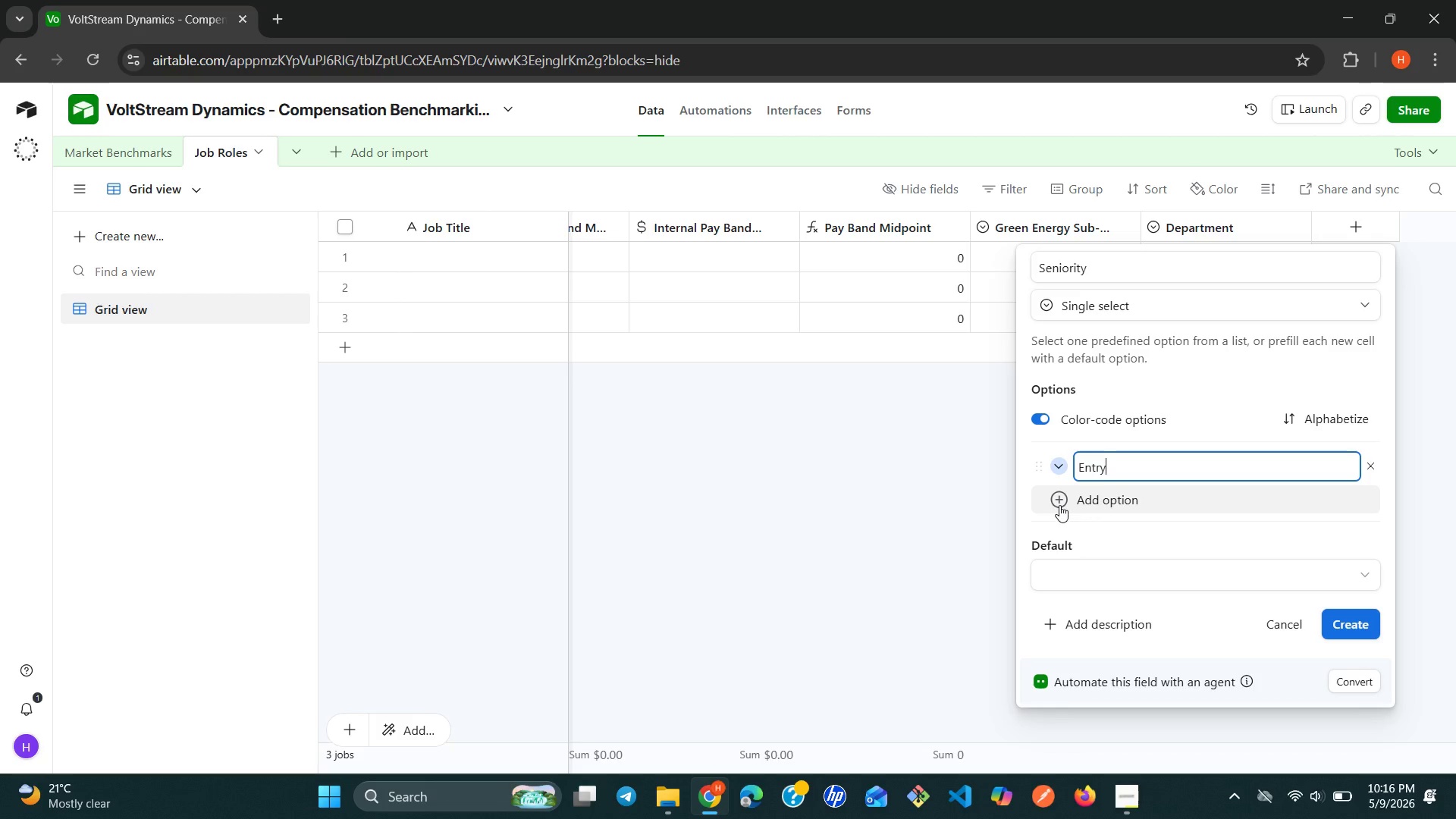 
key(Enter)
 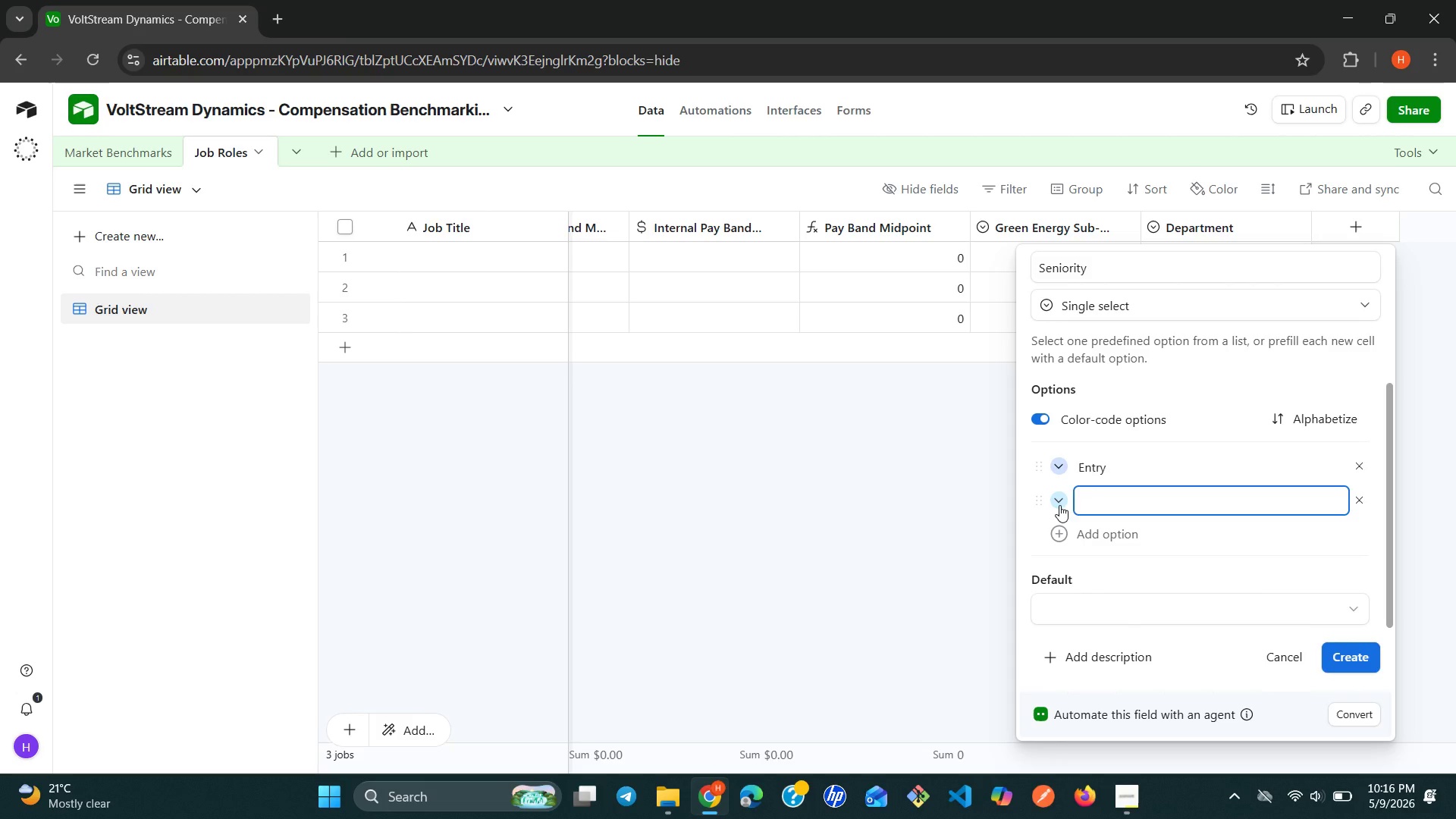 
type(Mid)
 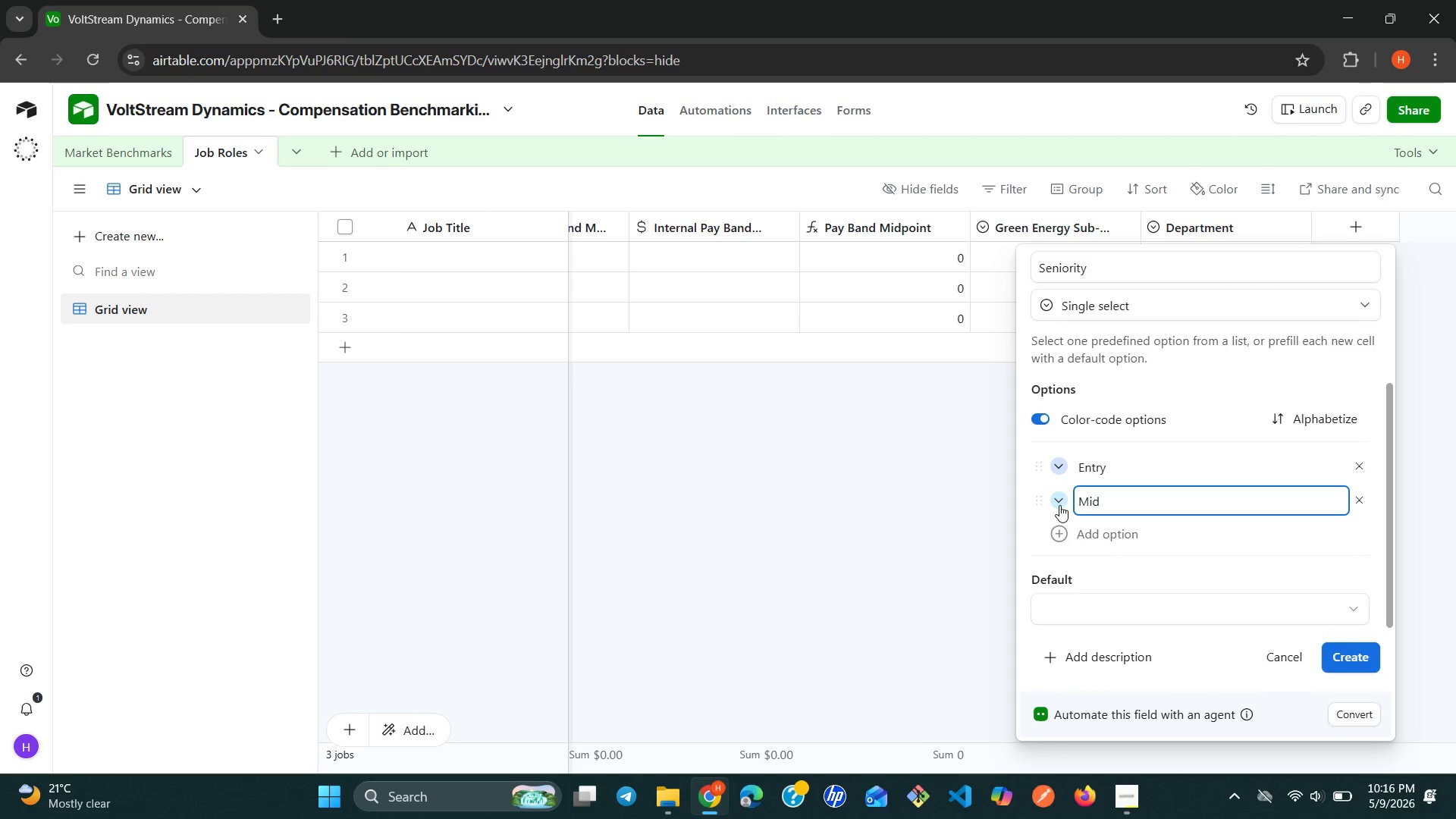 
key(Enter)
 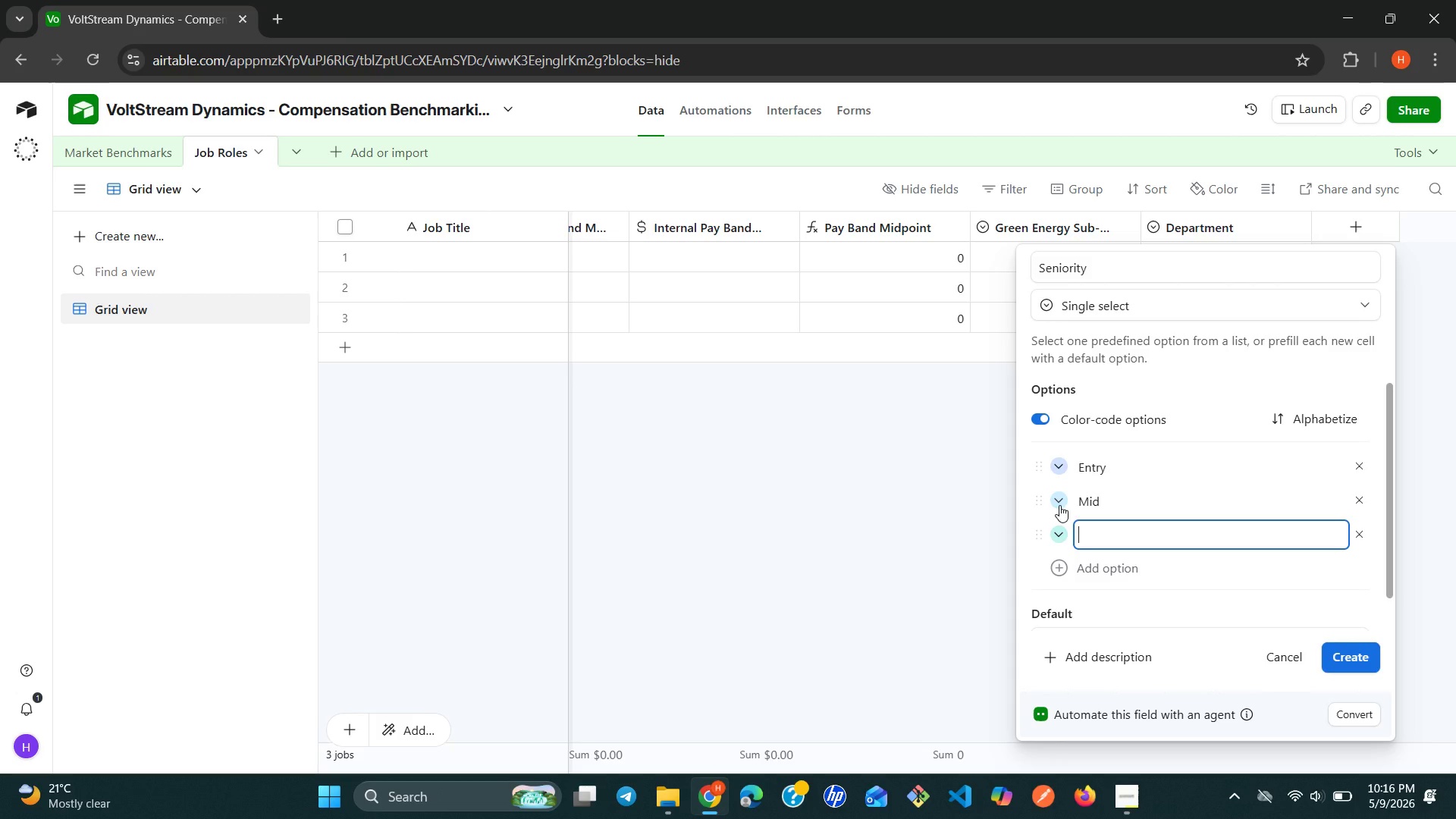 
type(Senior)
 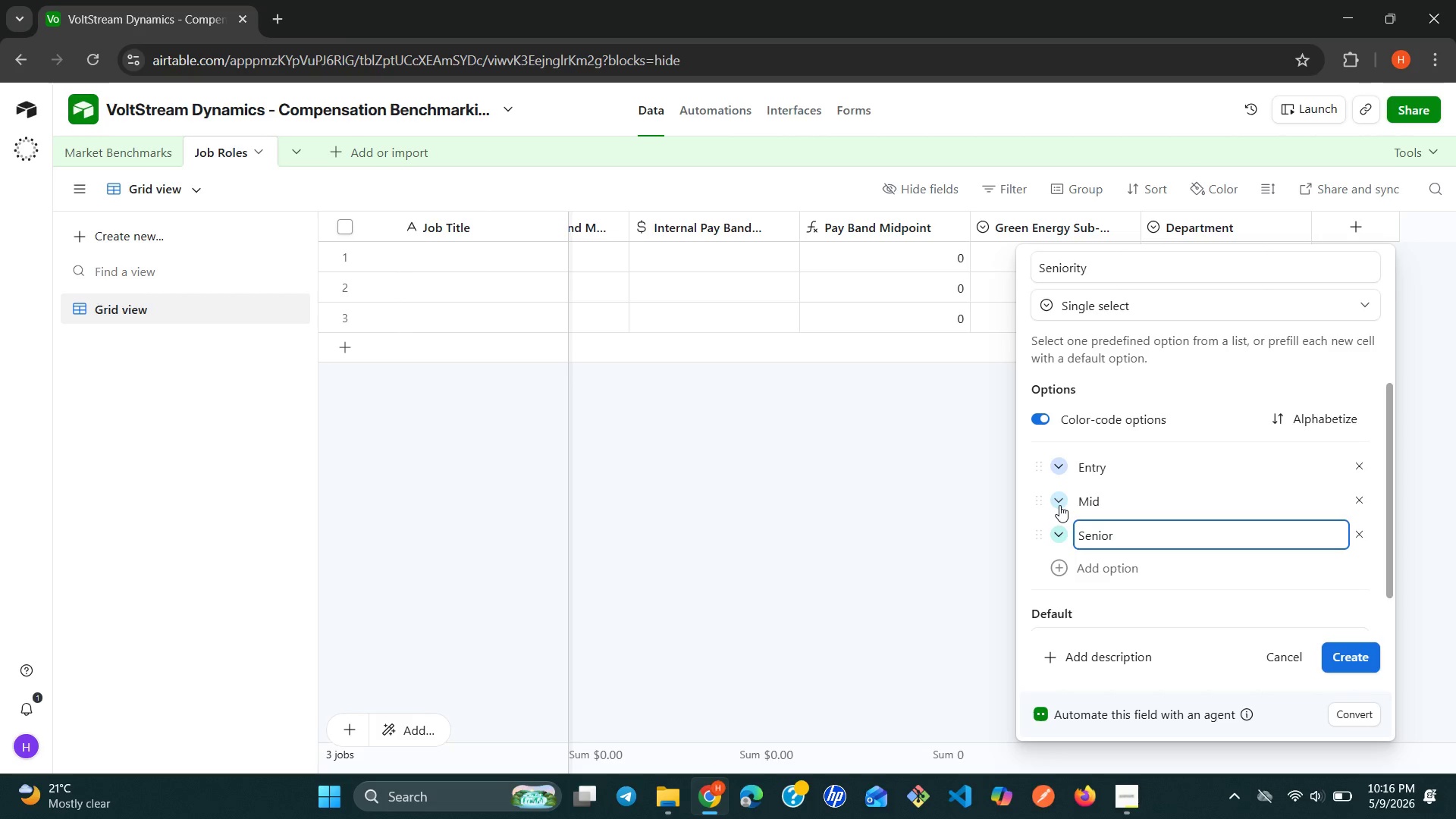 
key(Enter)
 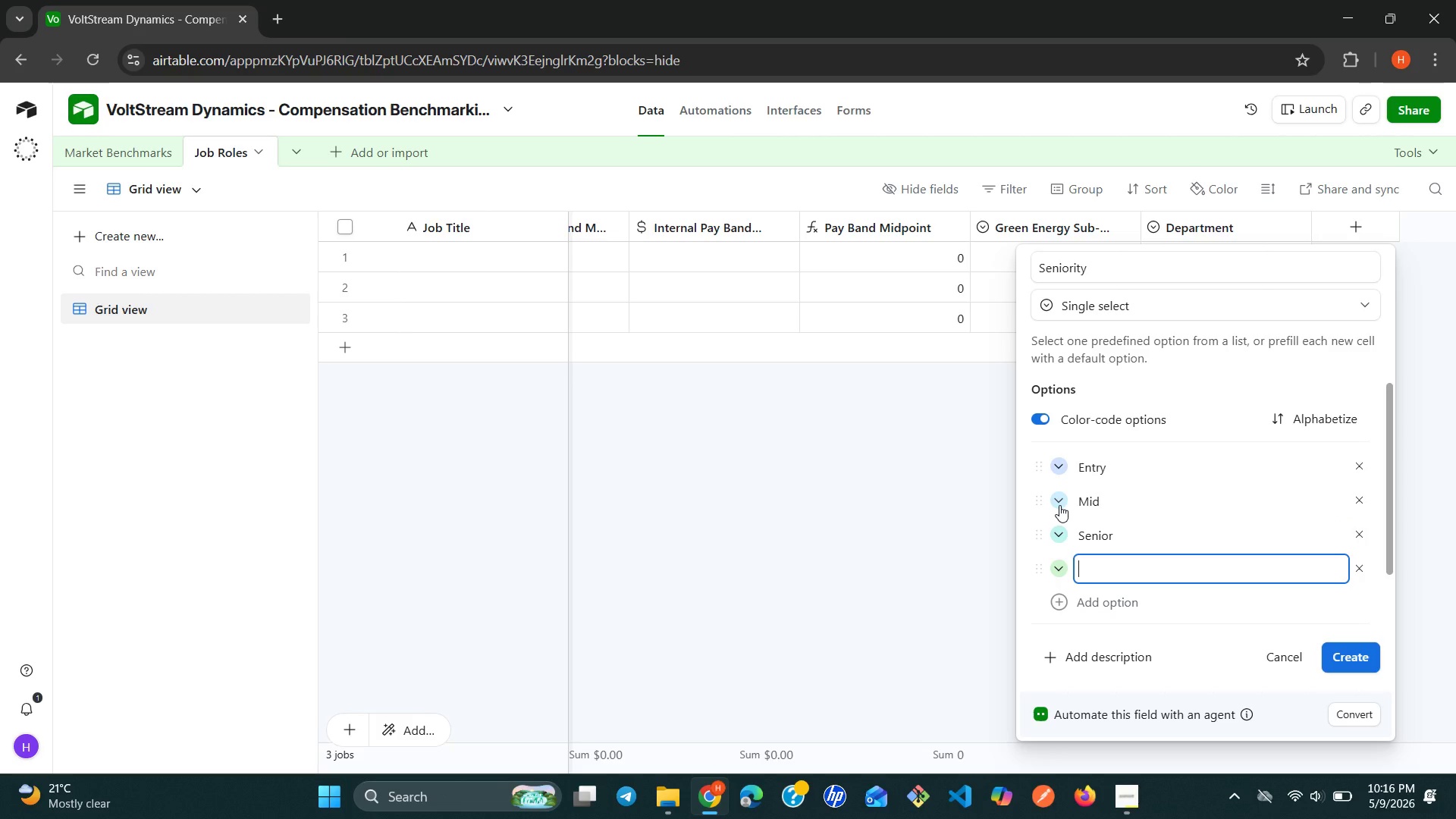 
type(Lead)
 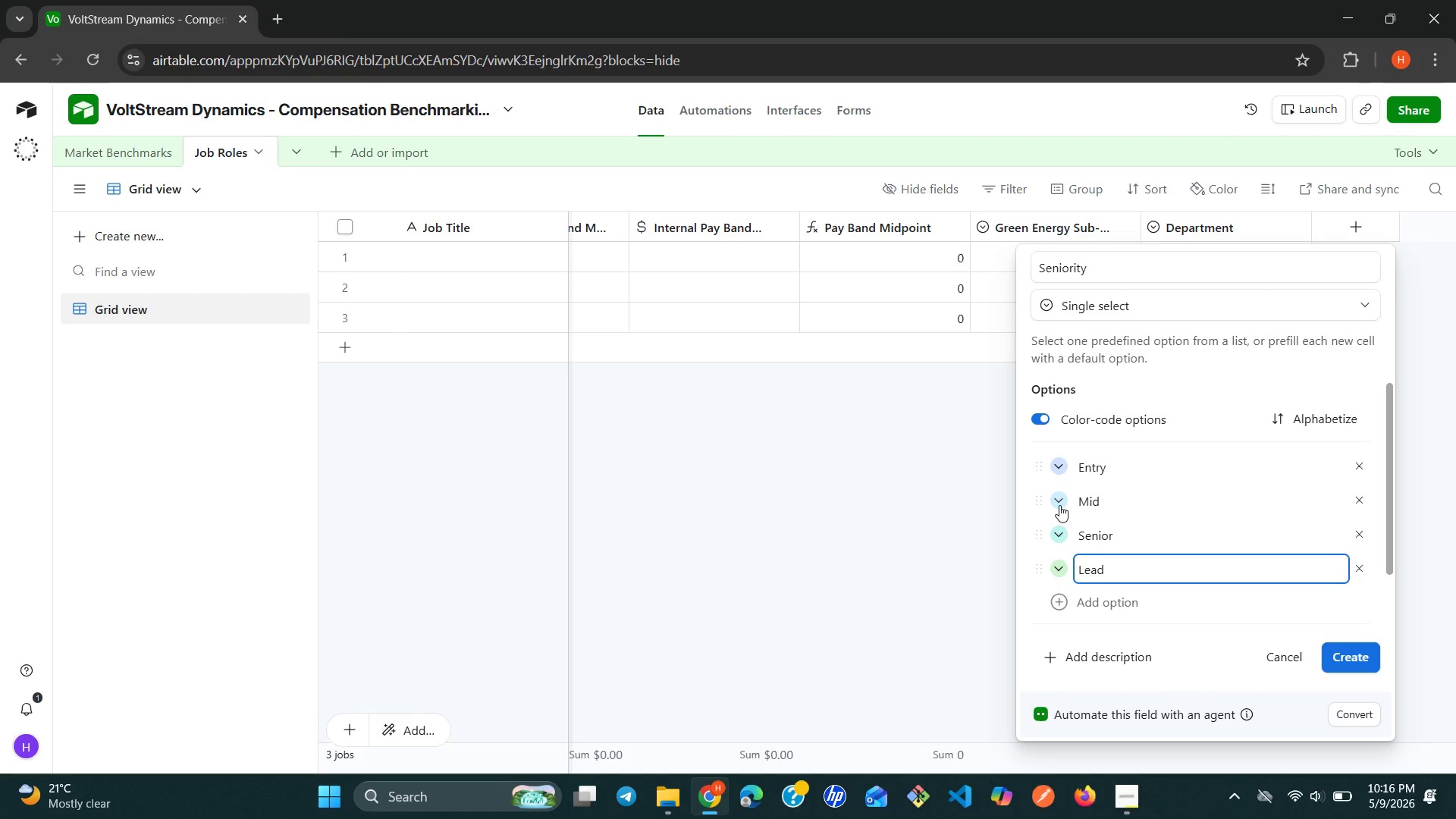 
key(Enter)
 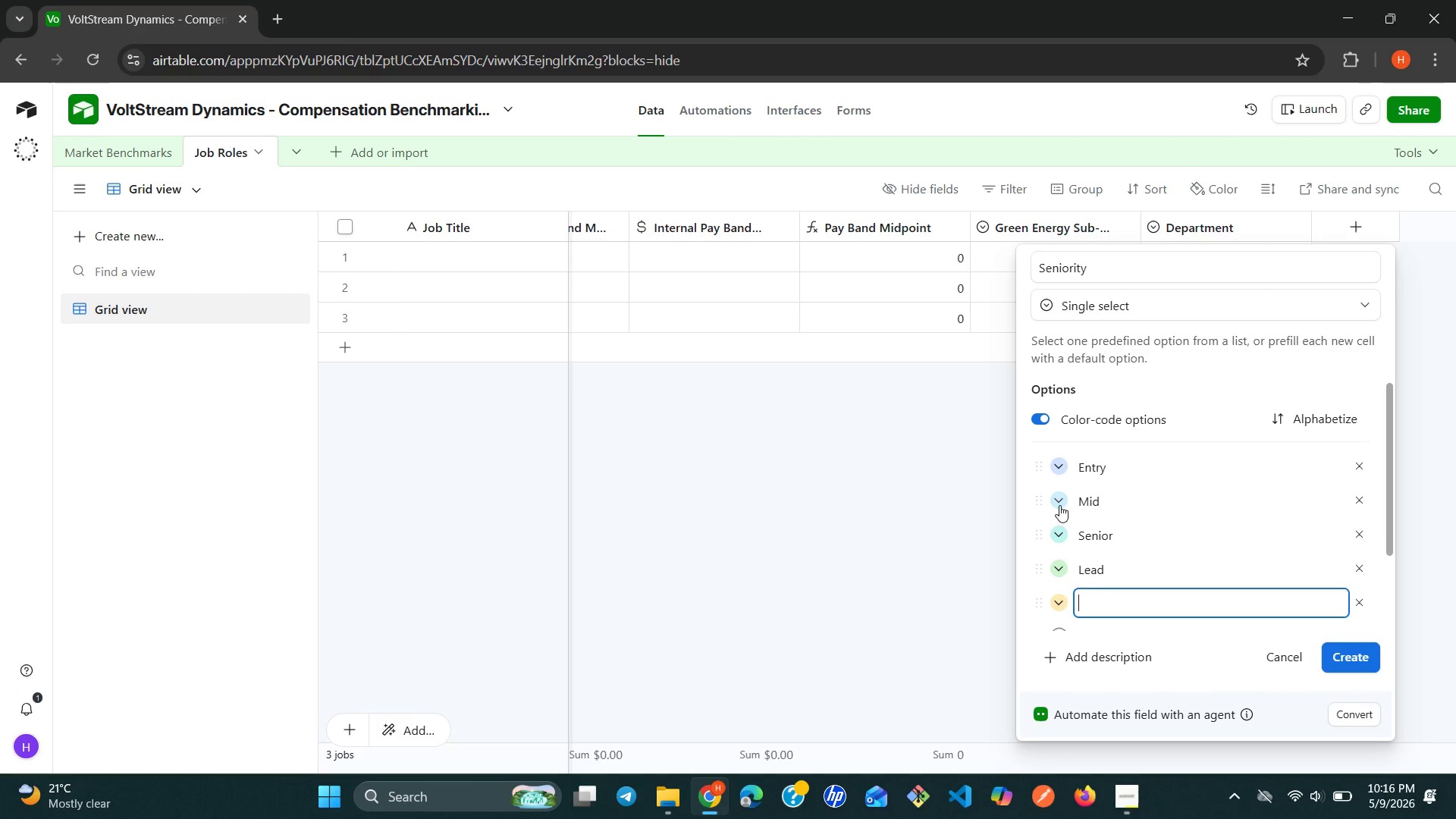 
type(Manager )
 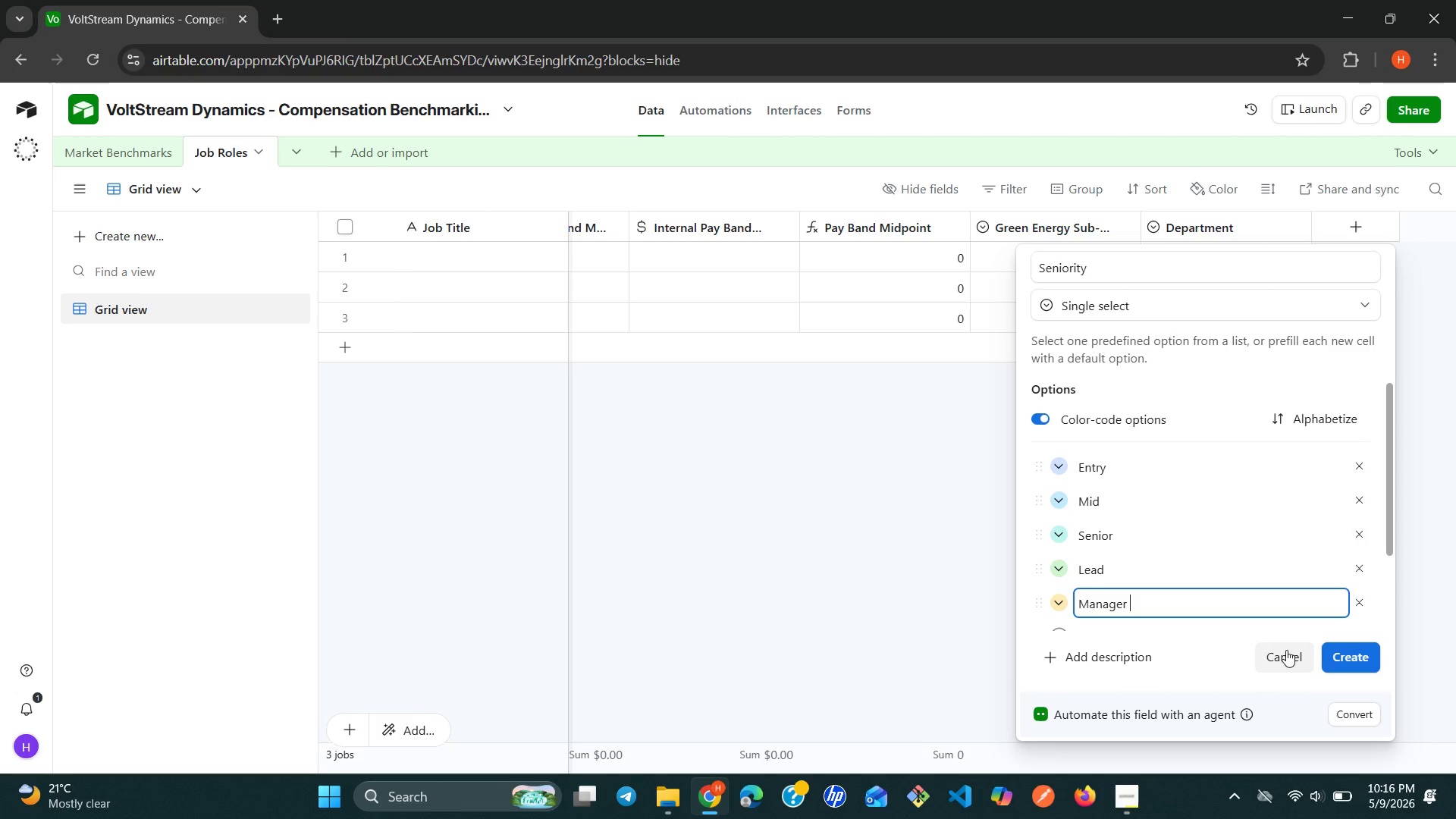 
left_click([1341, 653])
 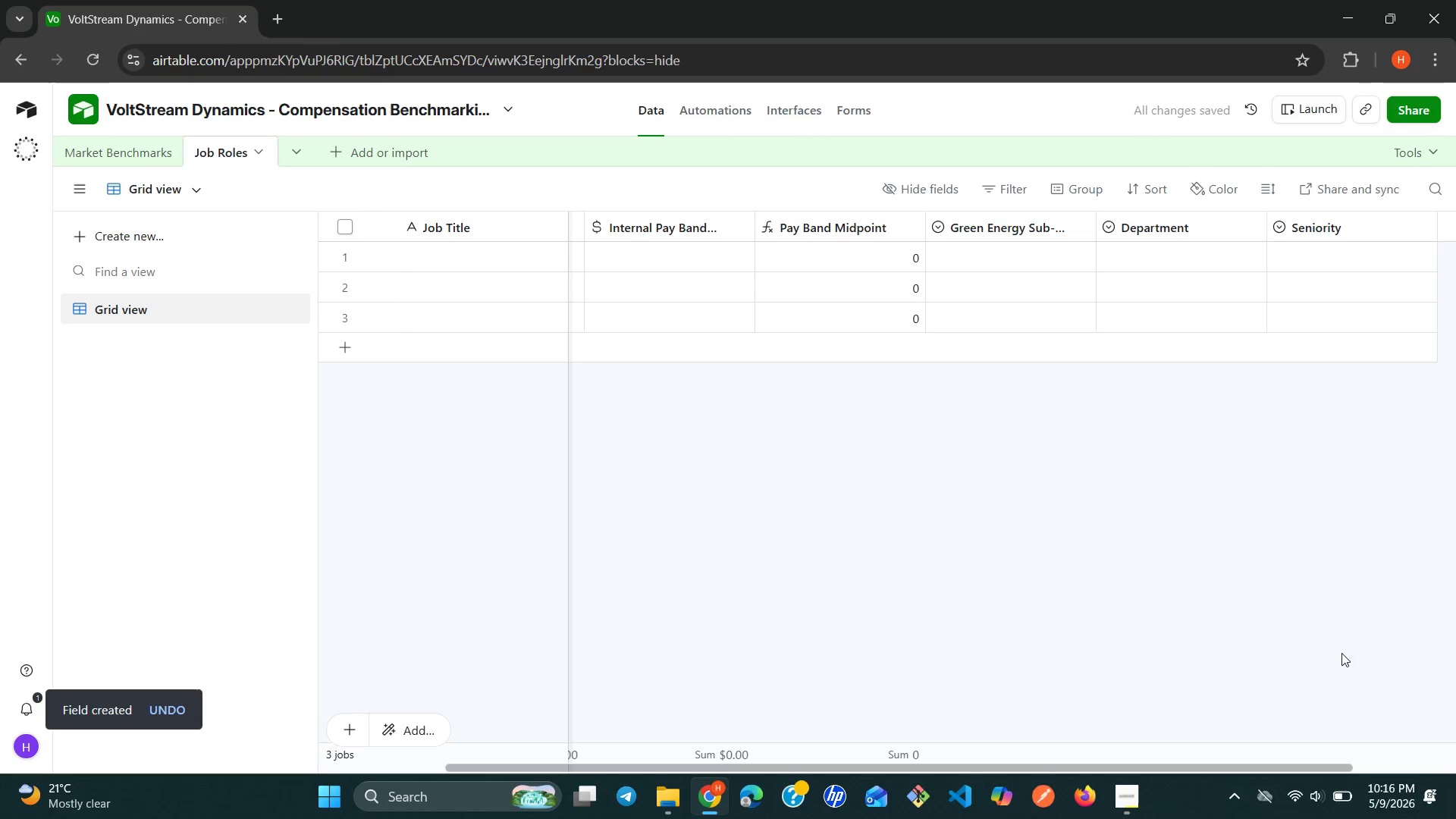 
wait(11.09)
 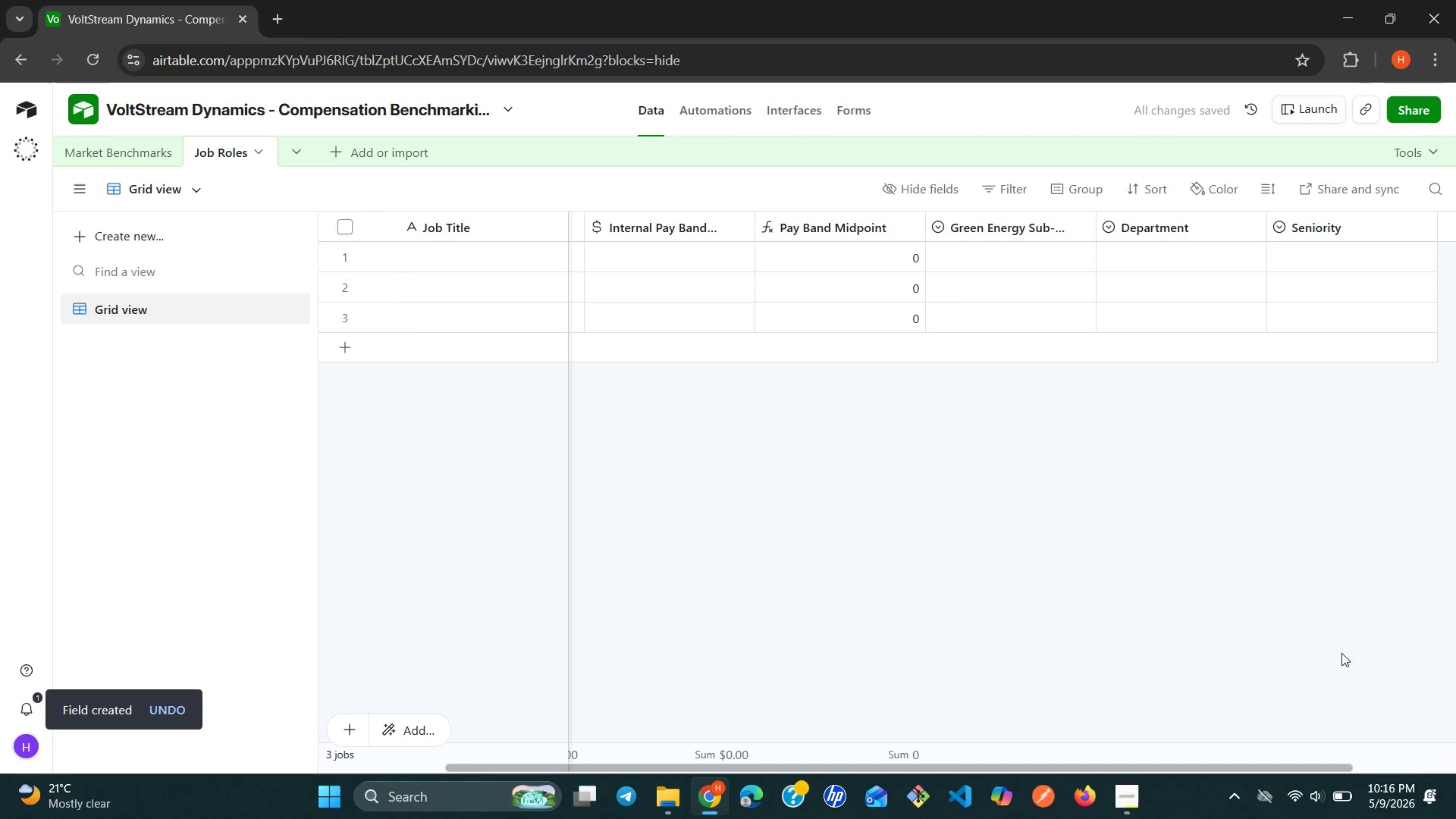 
left_click([432, 260])
 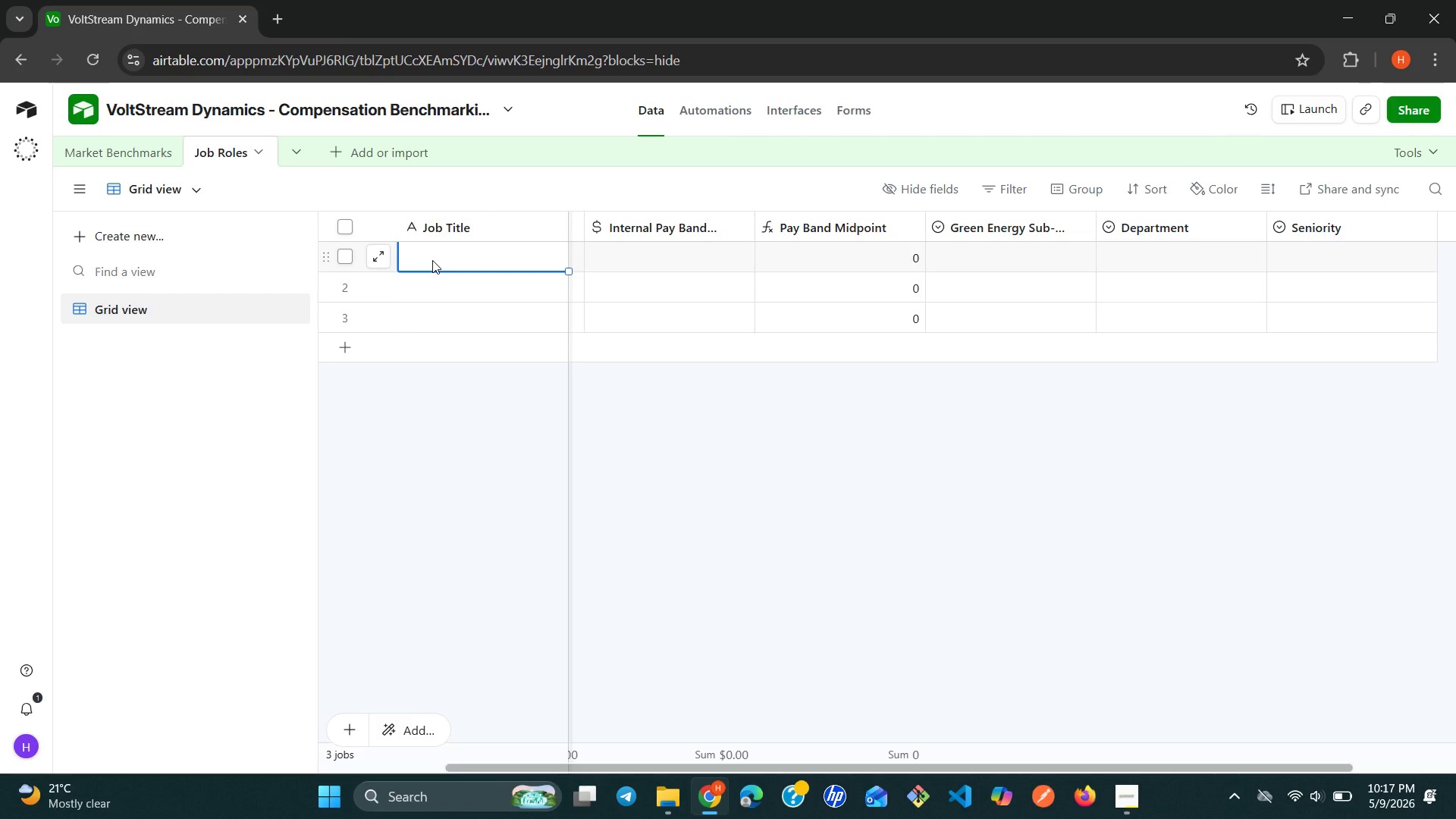 
wait(12.42)
 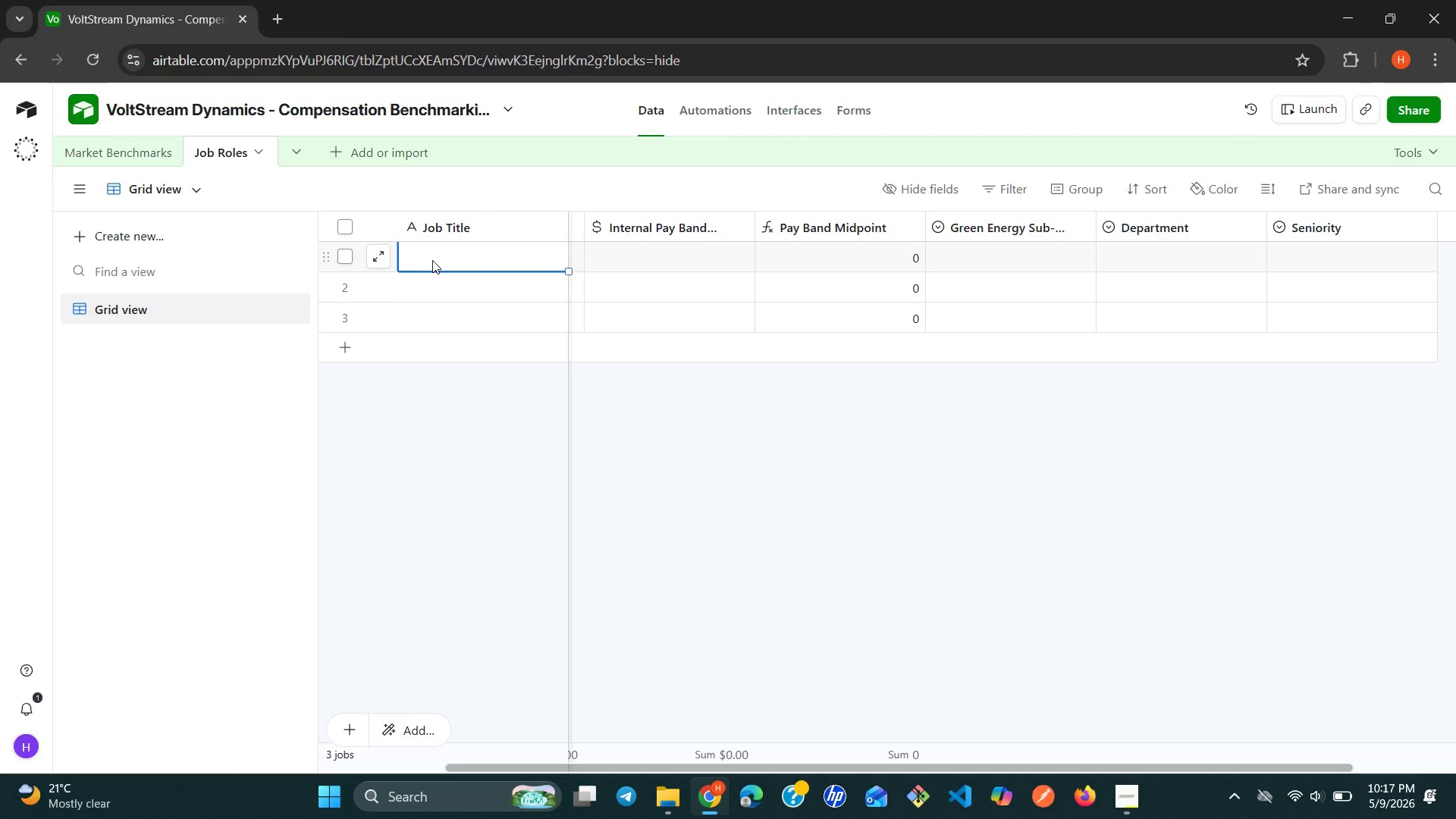 
type(EV char)
key(Backspace)
key(Backspace)
key(Backspace)
key(Backspace)
type(Charging Engineer)
 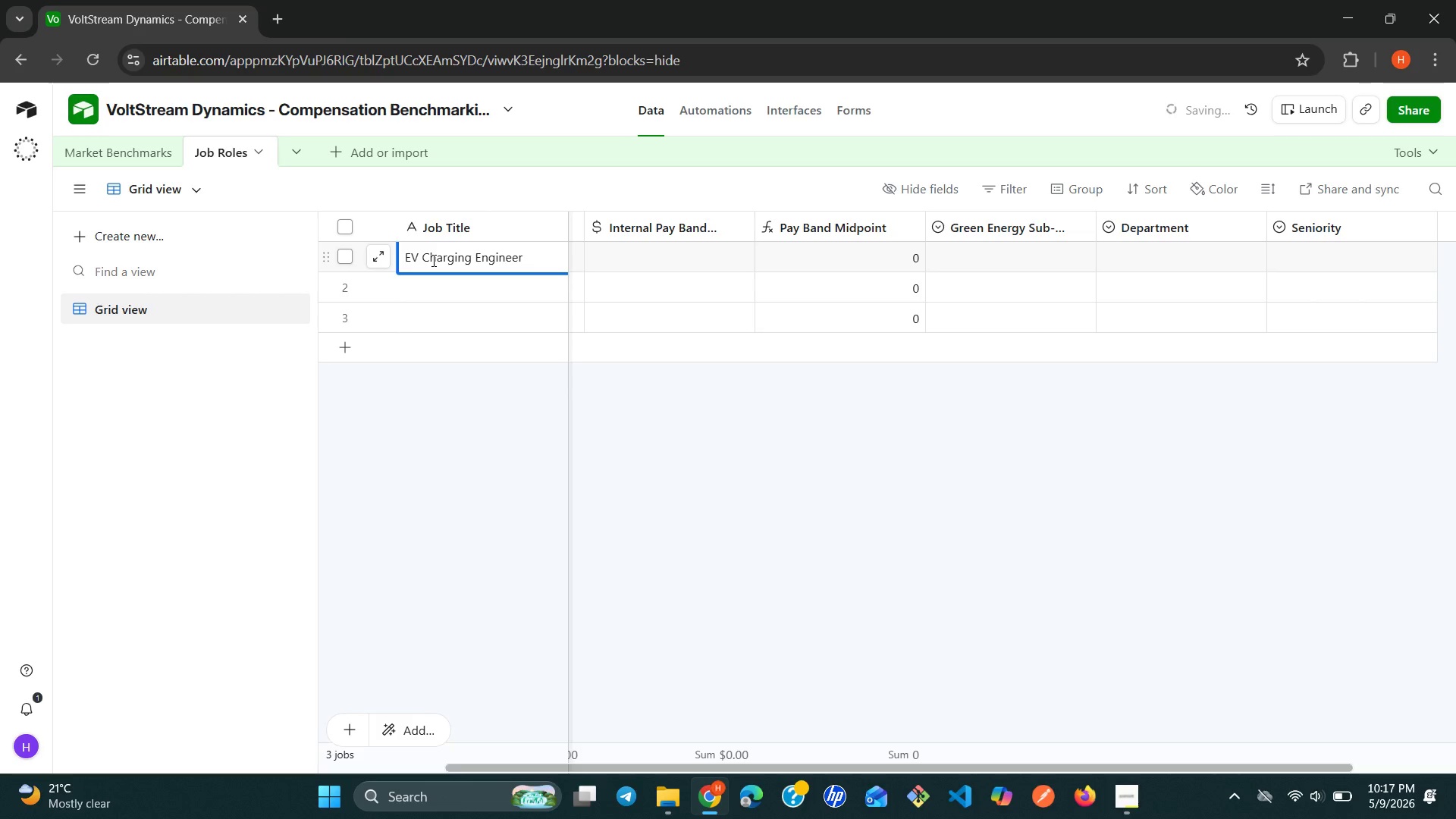 
key(Enter)
 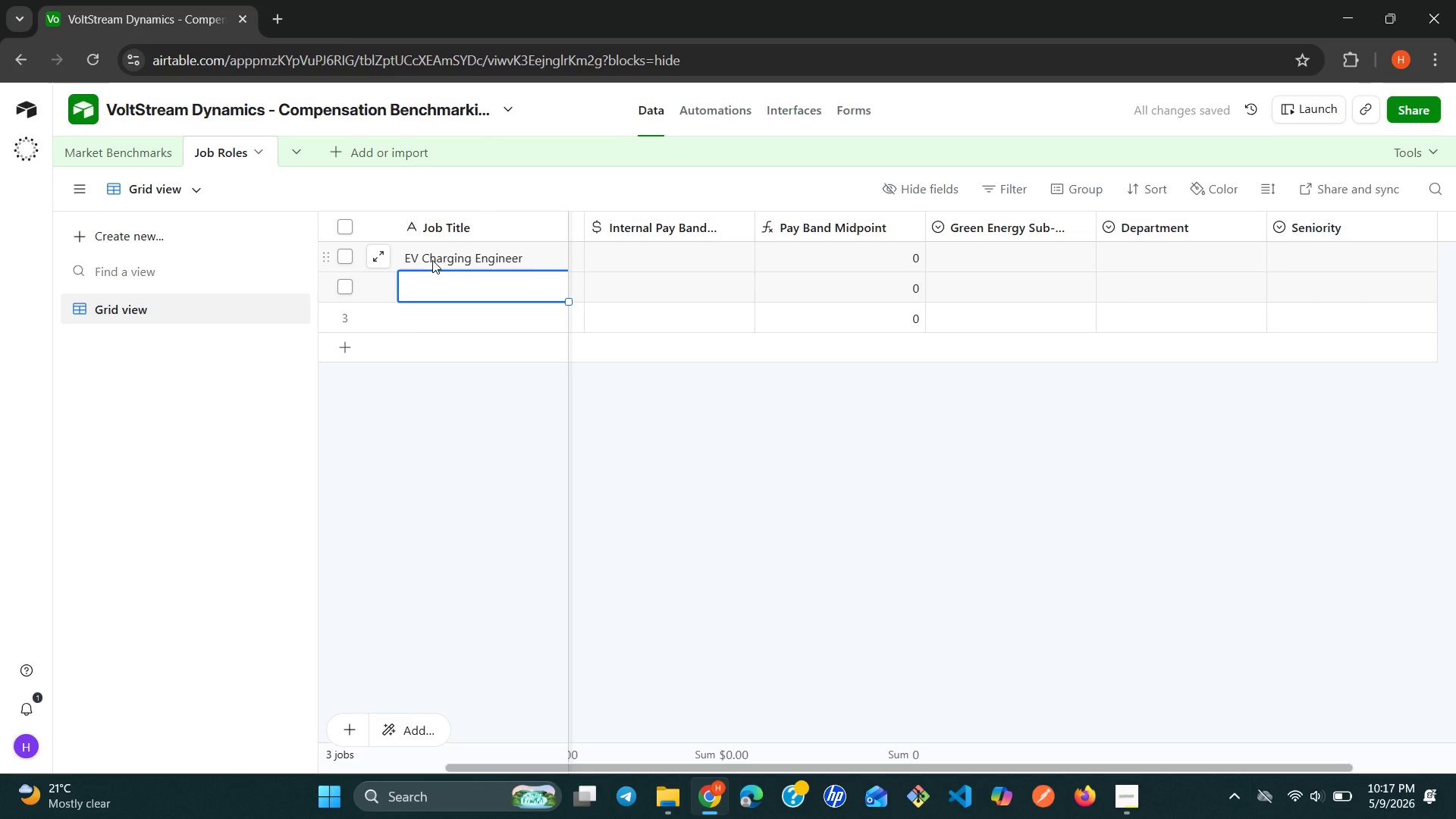 
wait(8.42)
 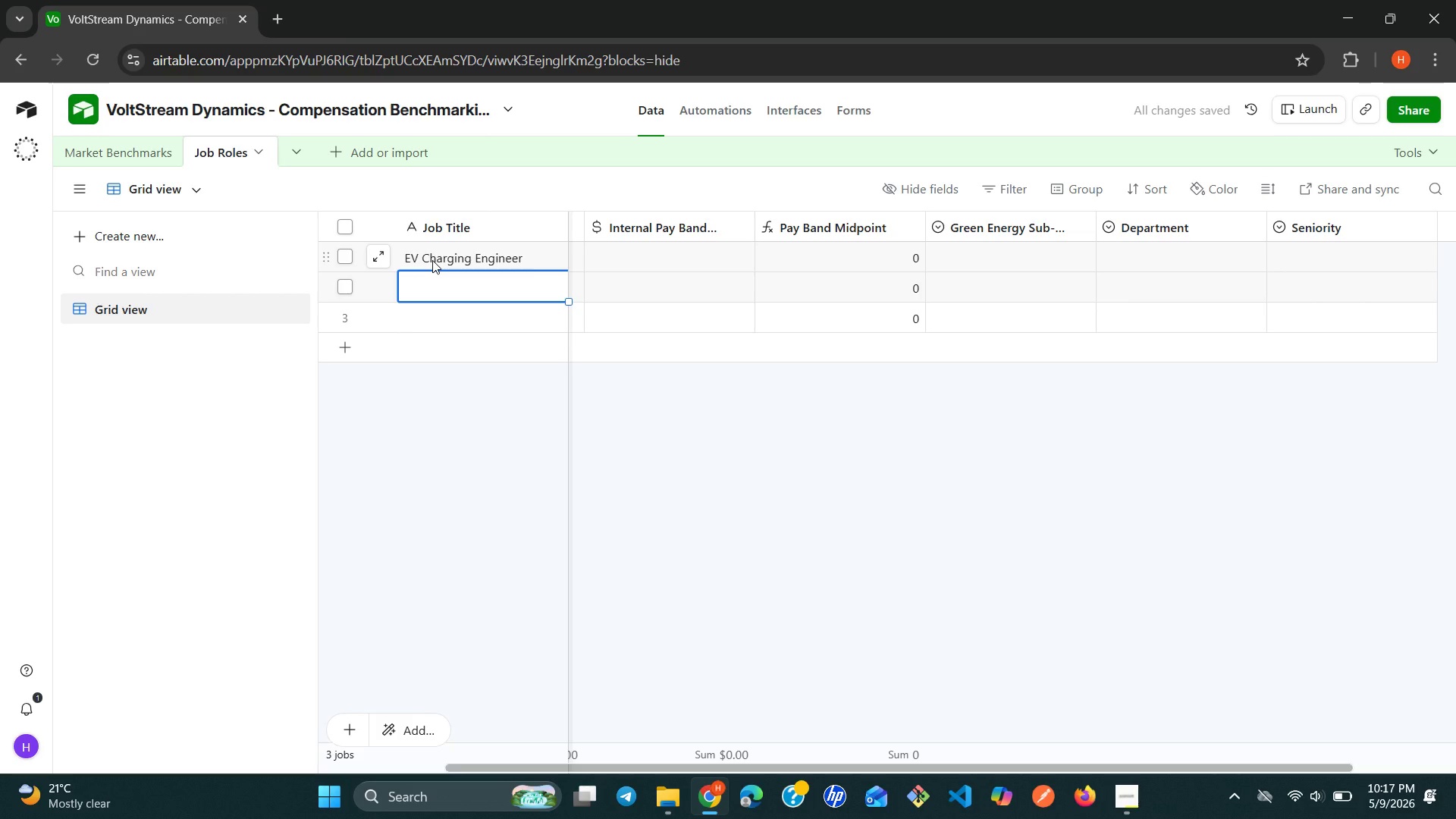 
type(Solar Site Technician )
 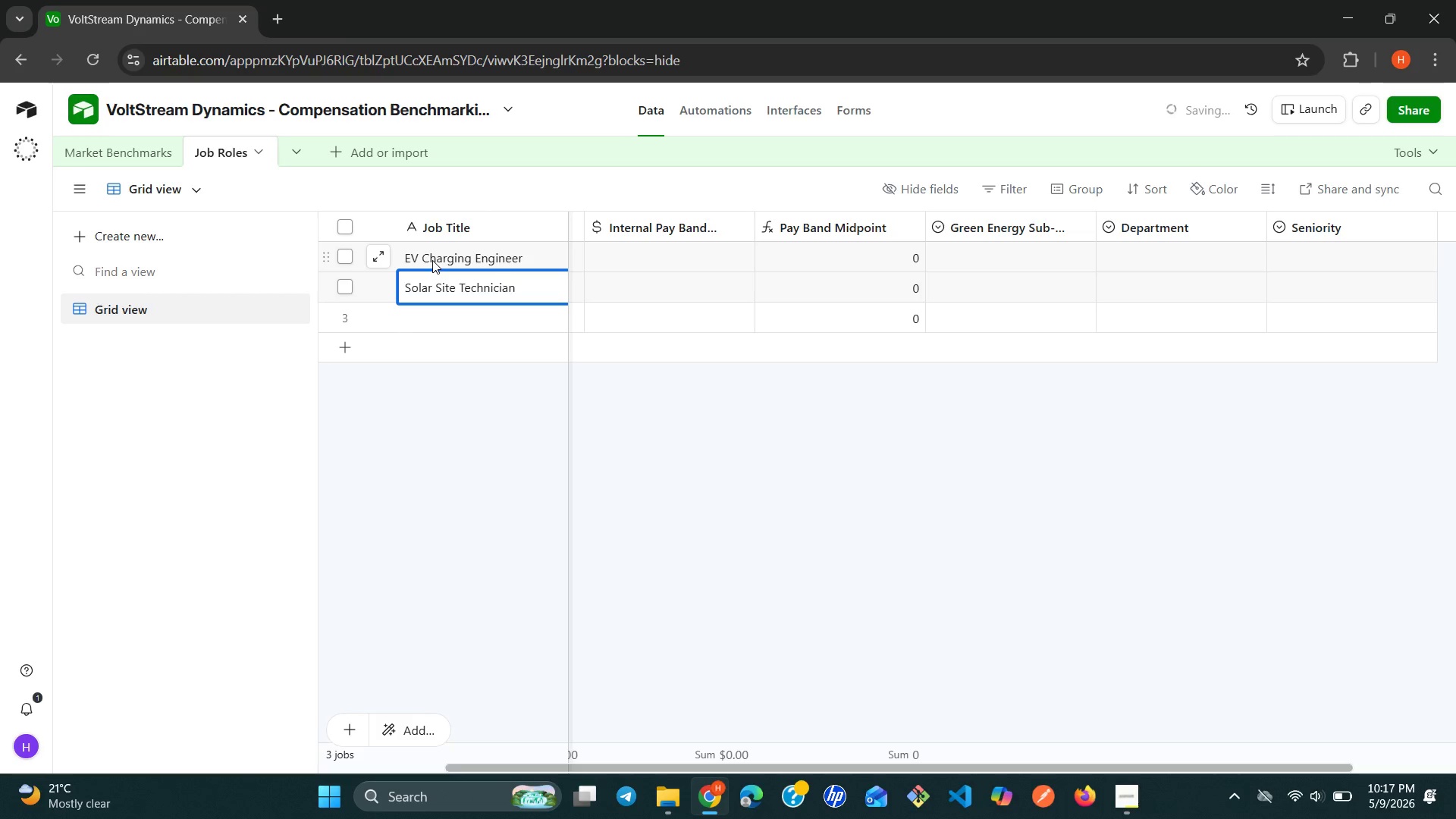 
wait(13.58)
 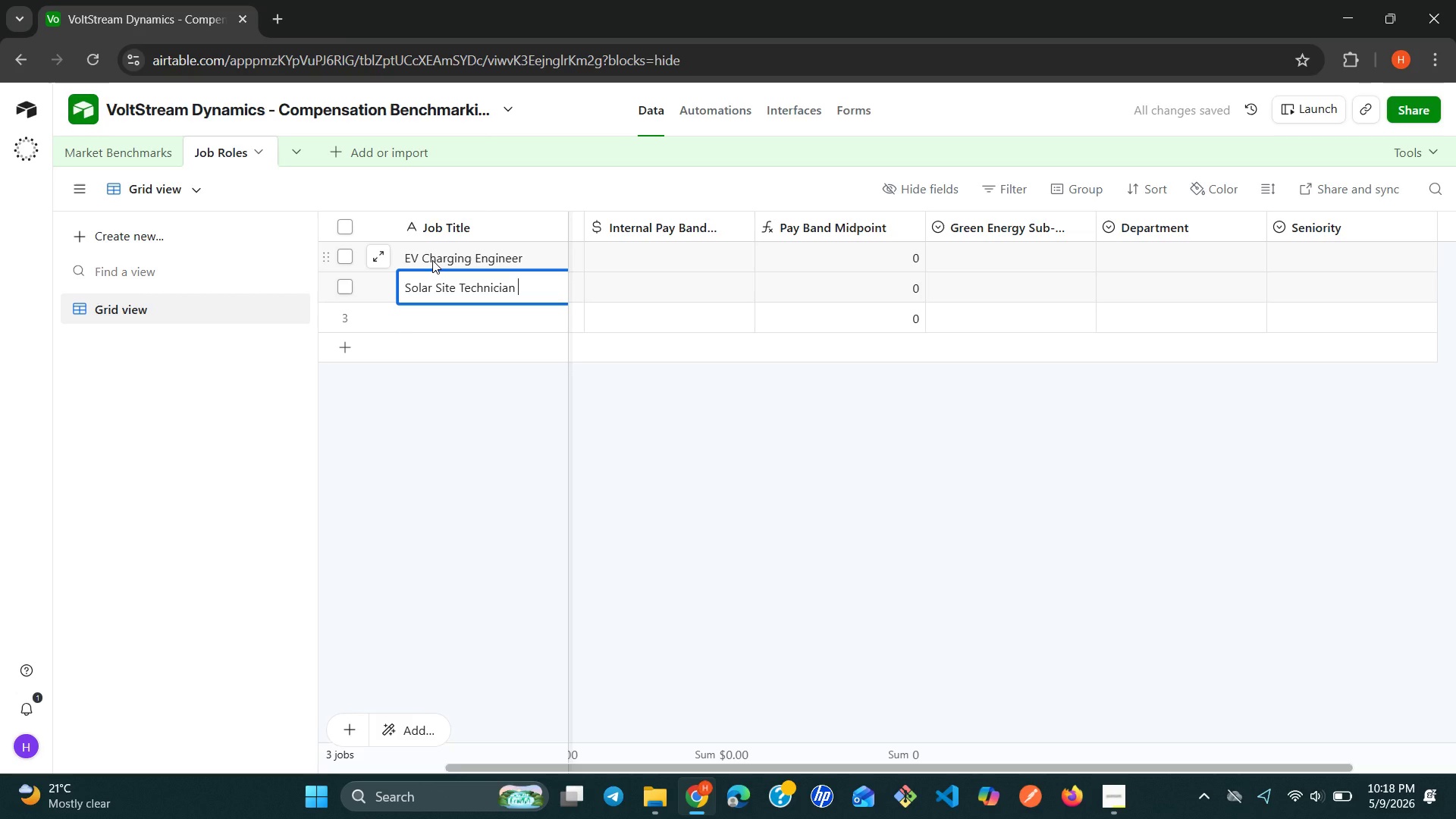 
key(Enter)
 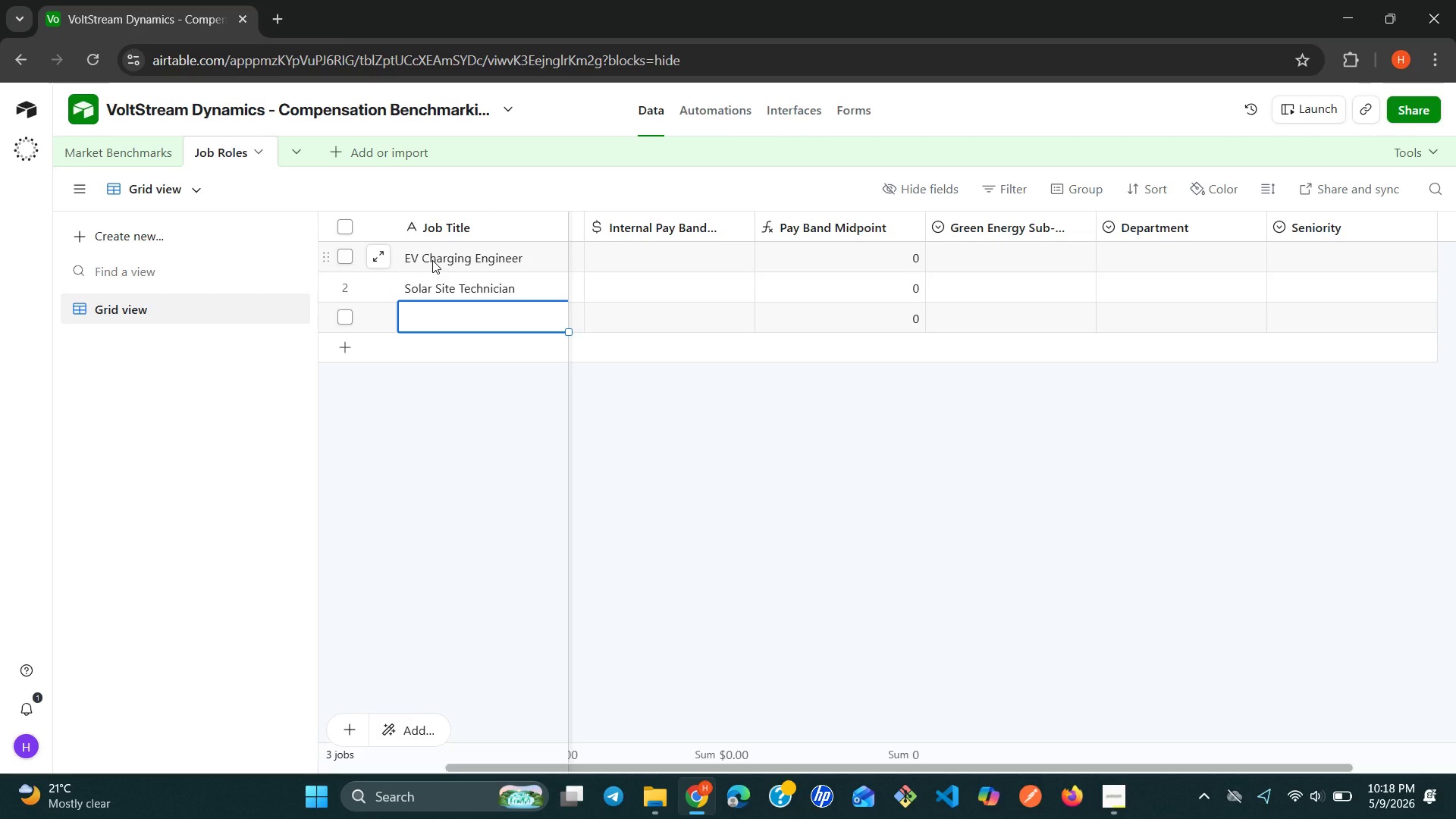 
type(Energy Aud)
 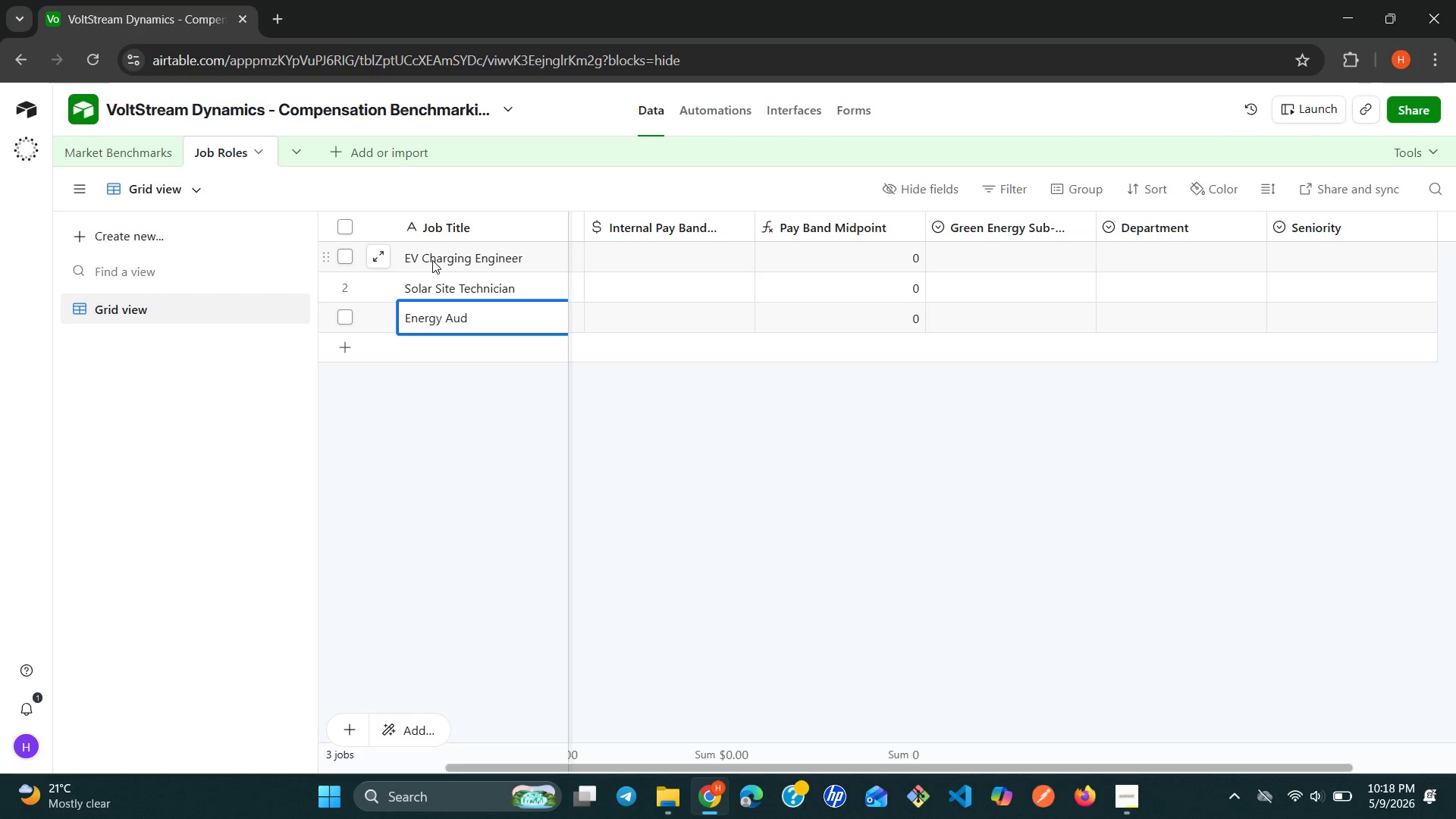 
type(itor)
 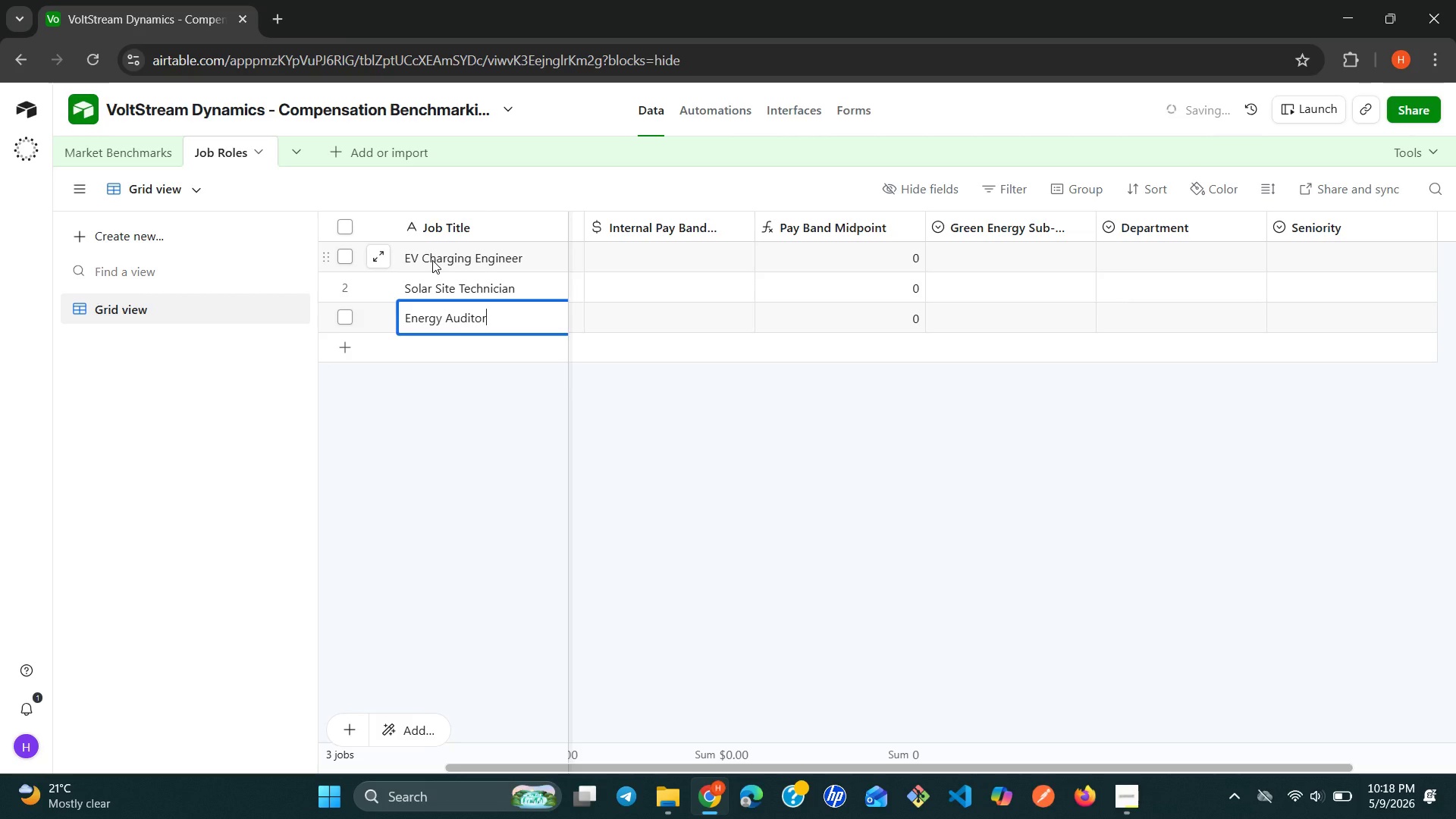 
key(Shift+Enter)
 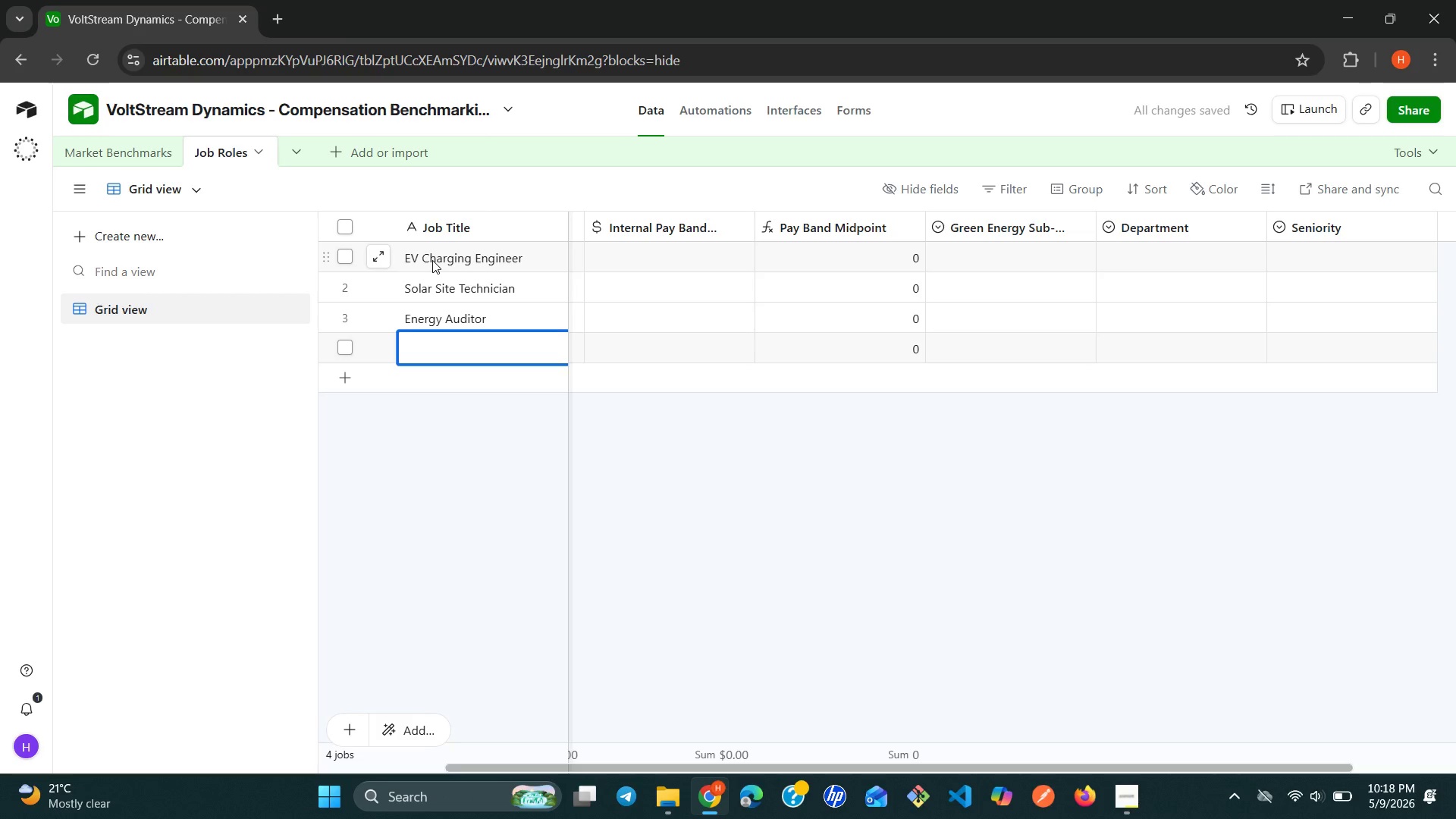 
wait(7.67)
 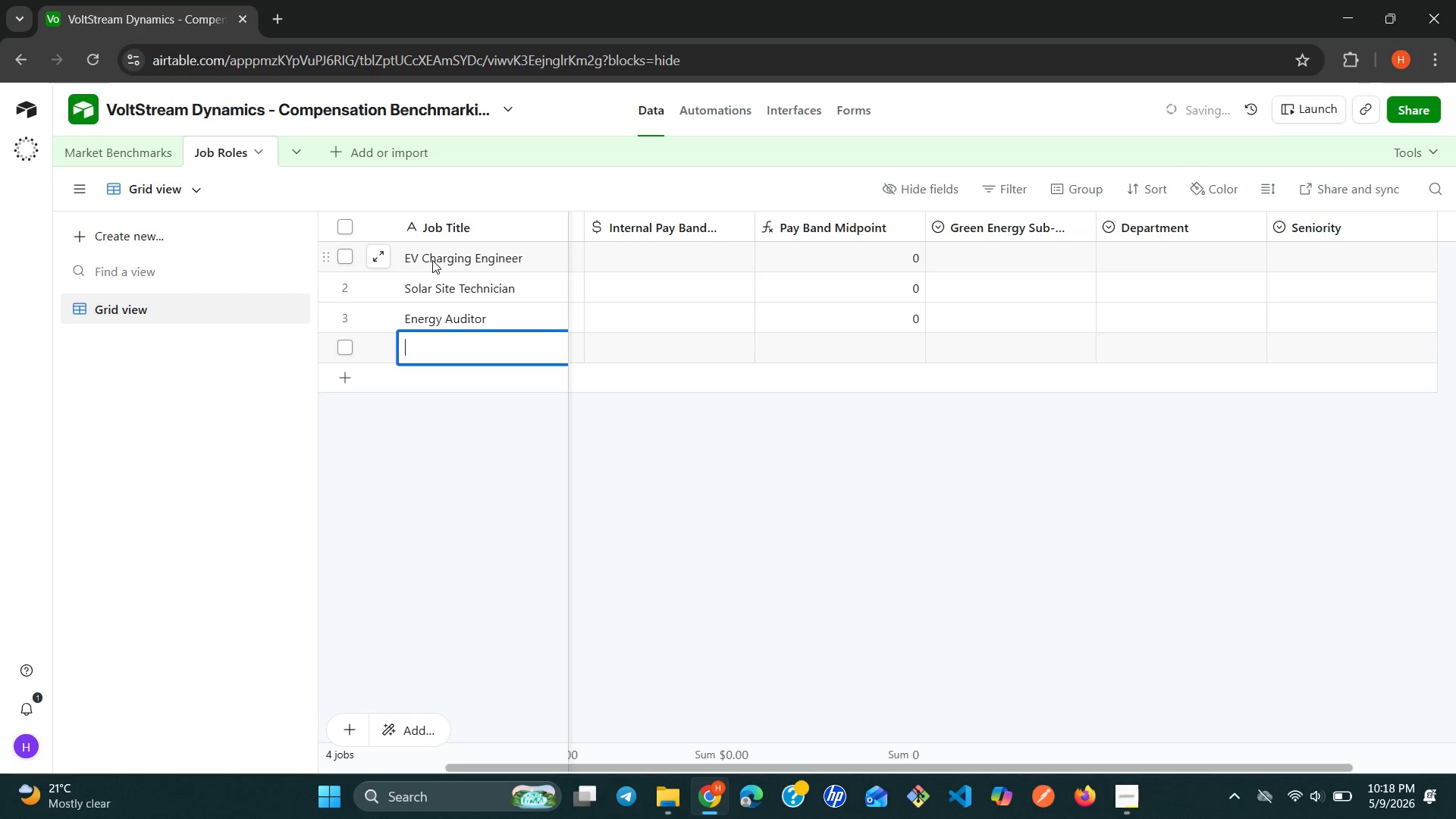 
type(Battery Storage Specialist)
 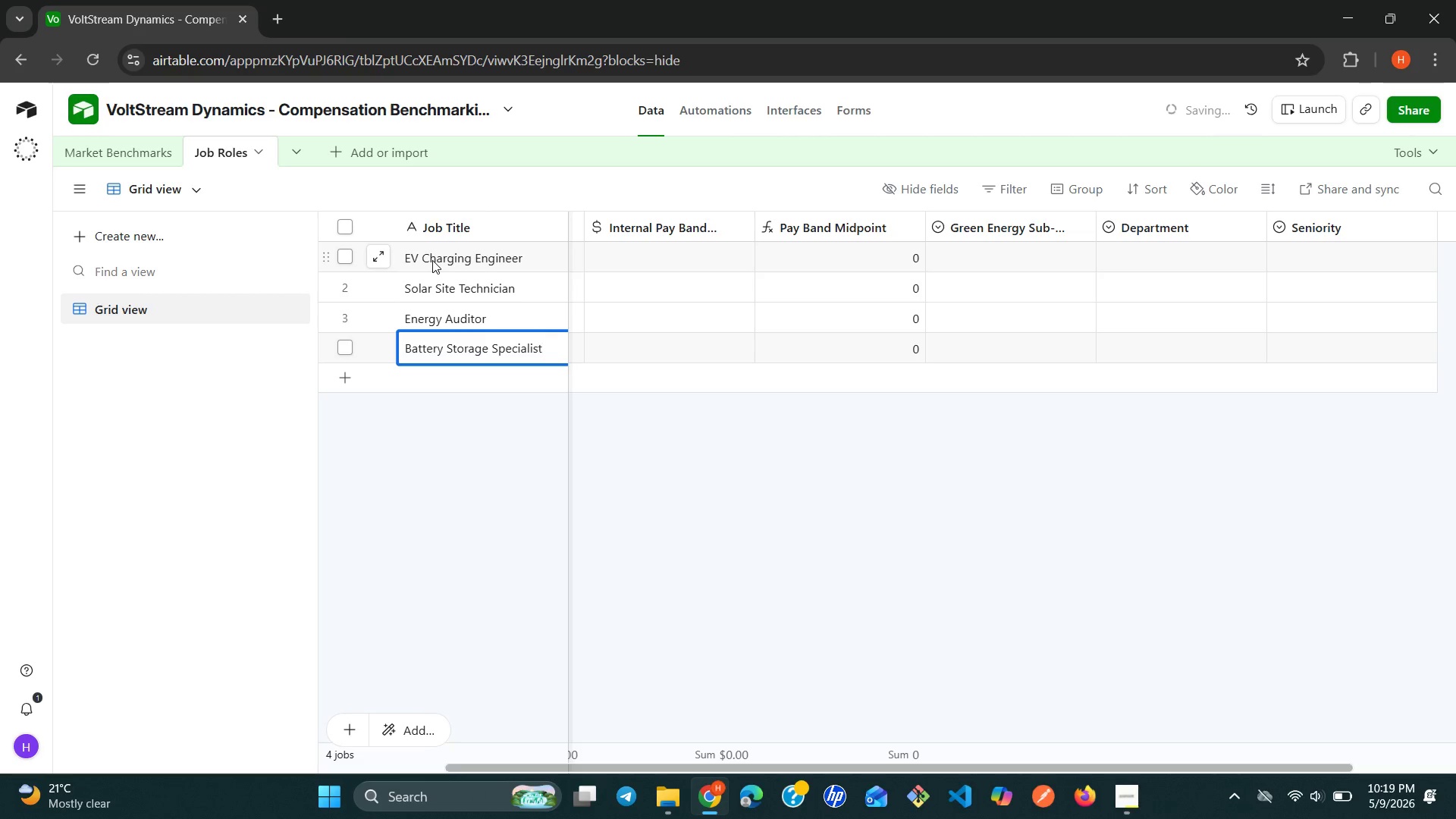 
key(Shift+Enter)
 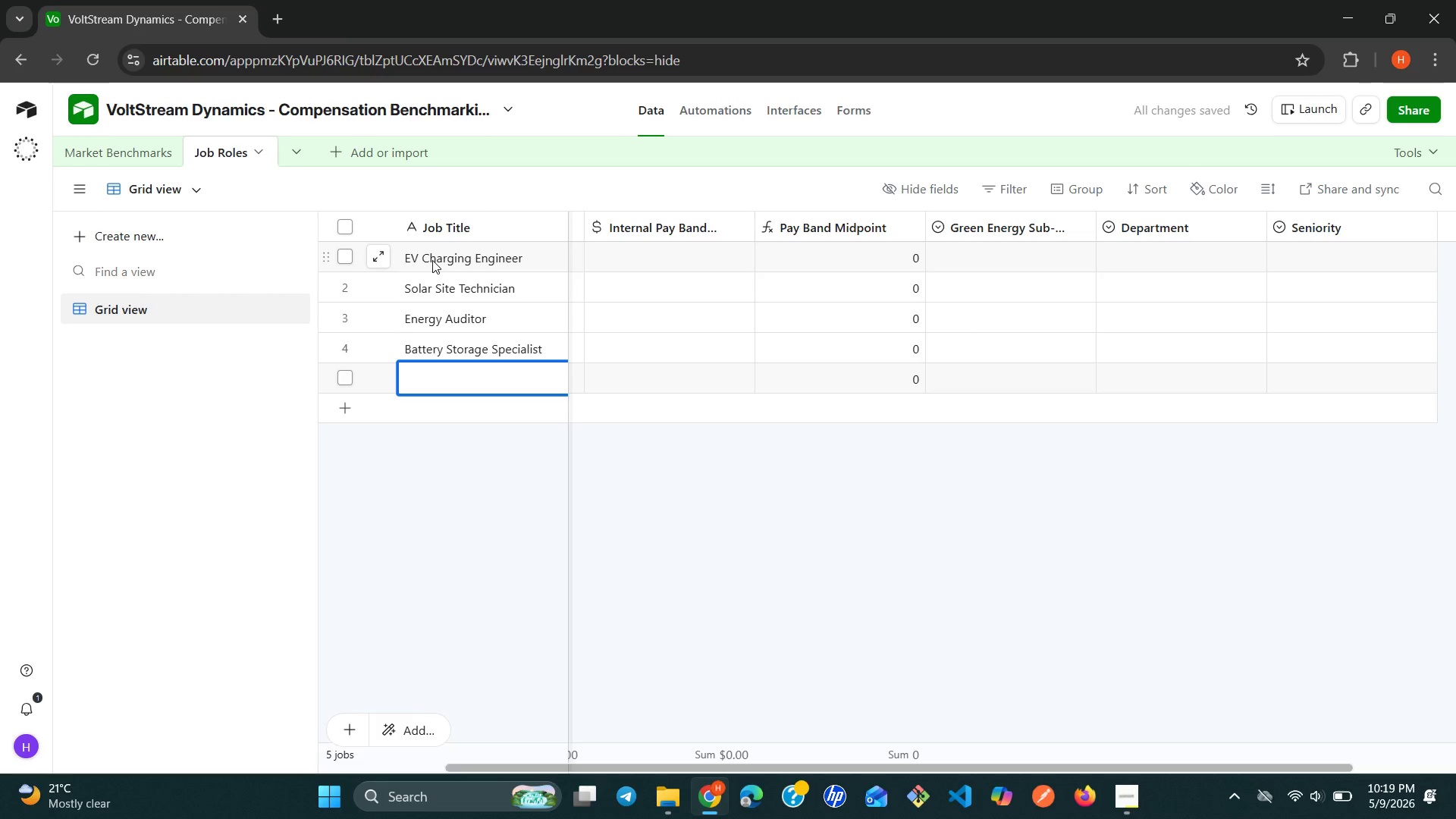 
wait(6.55)
 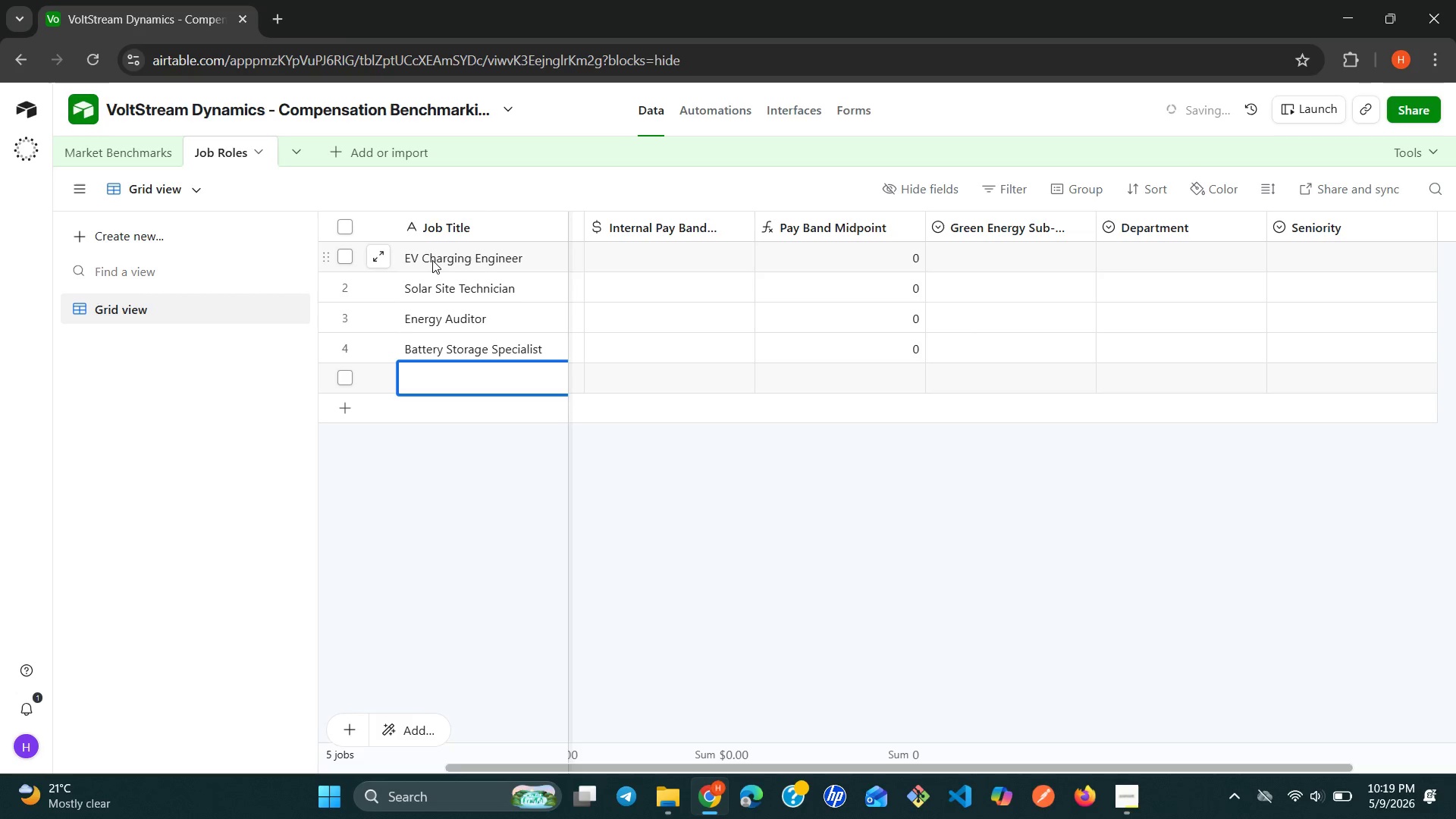 
type(PV Design)
 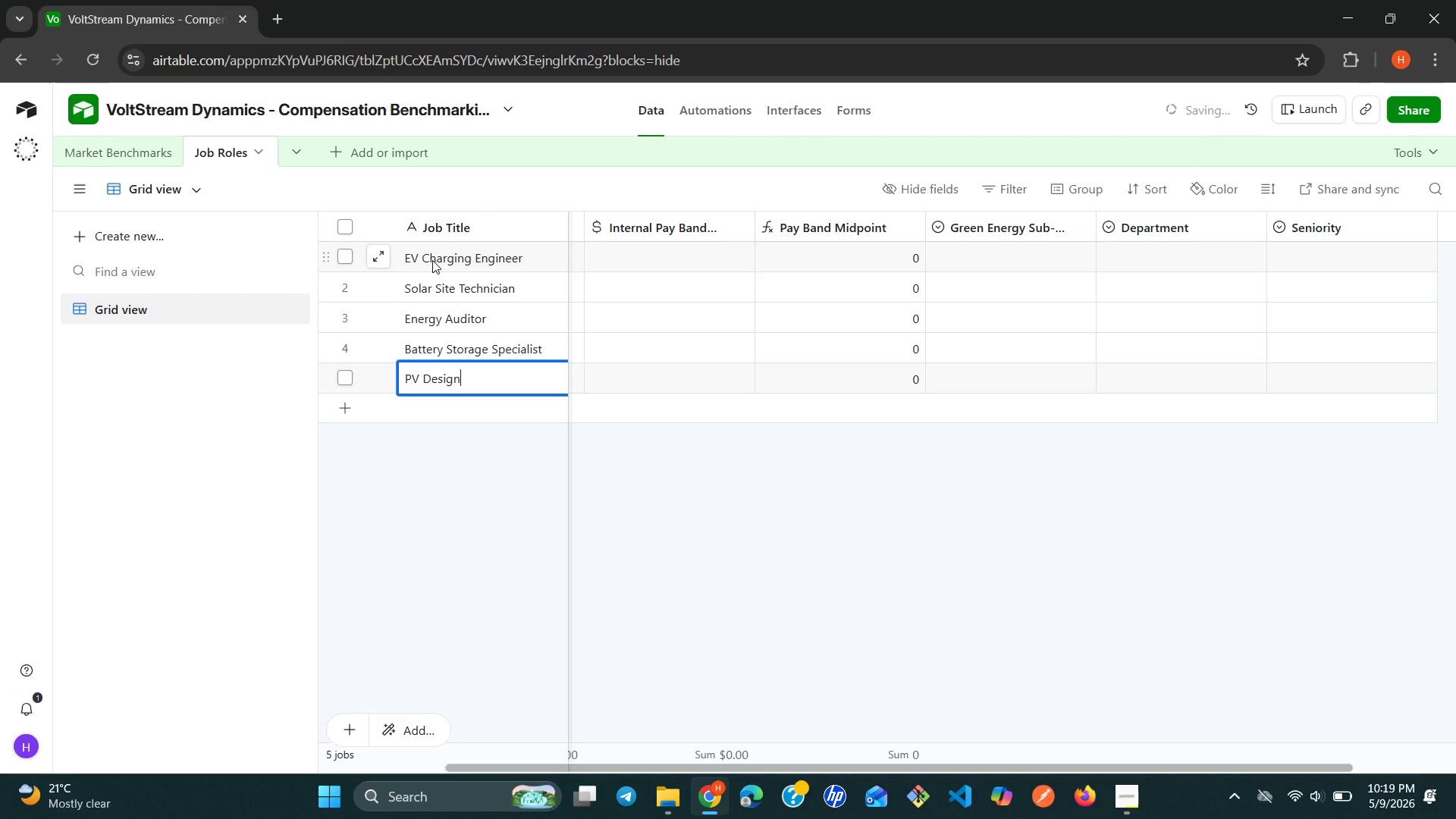 
type( Engineer )
 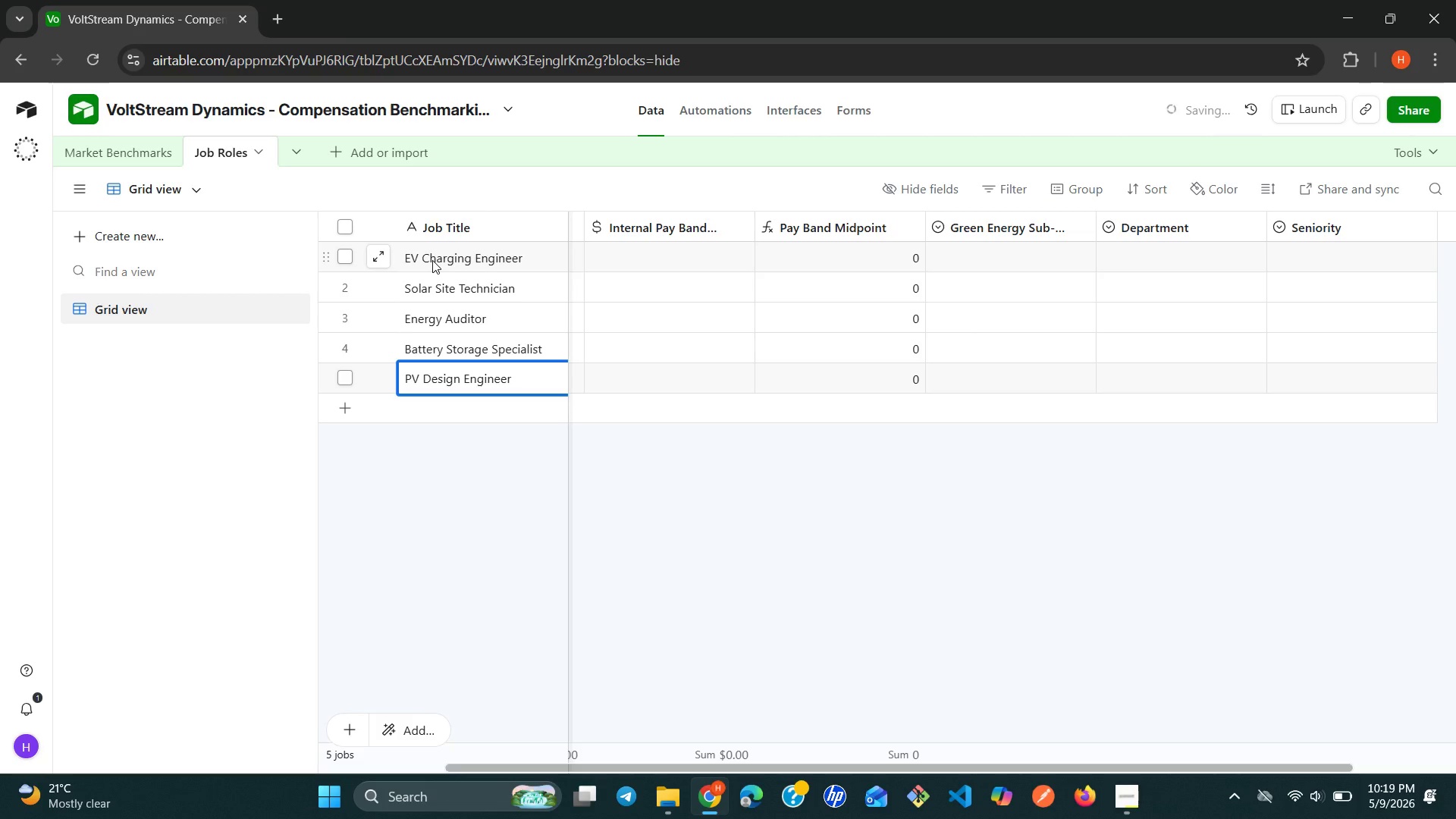 
key(Shift+ShiftLeft)
 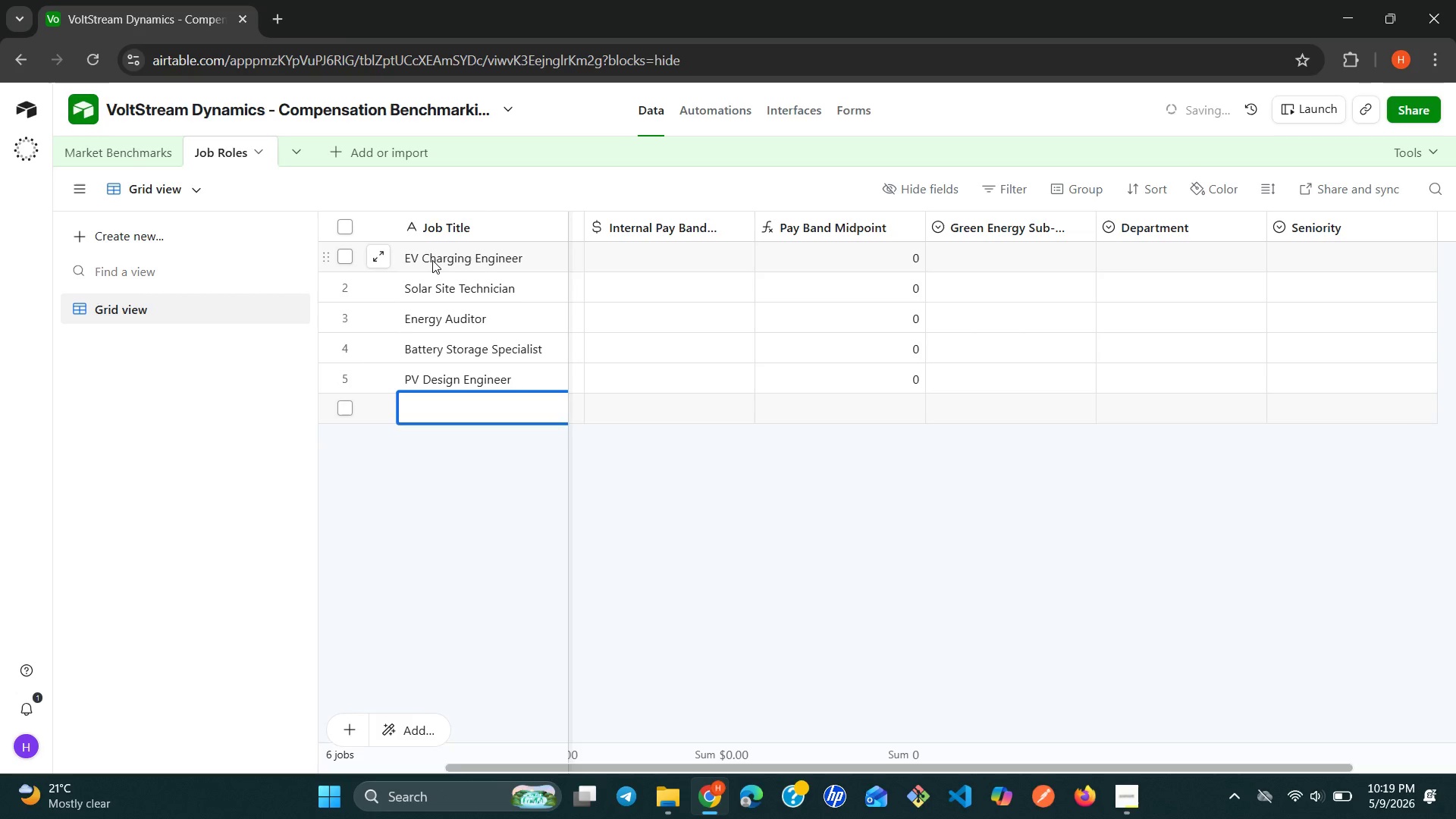 
key(Shift+Enter)
 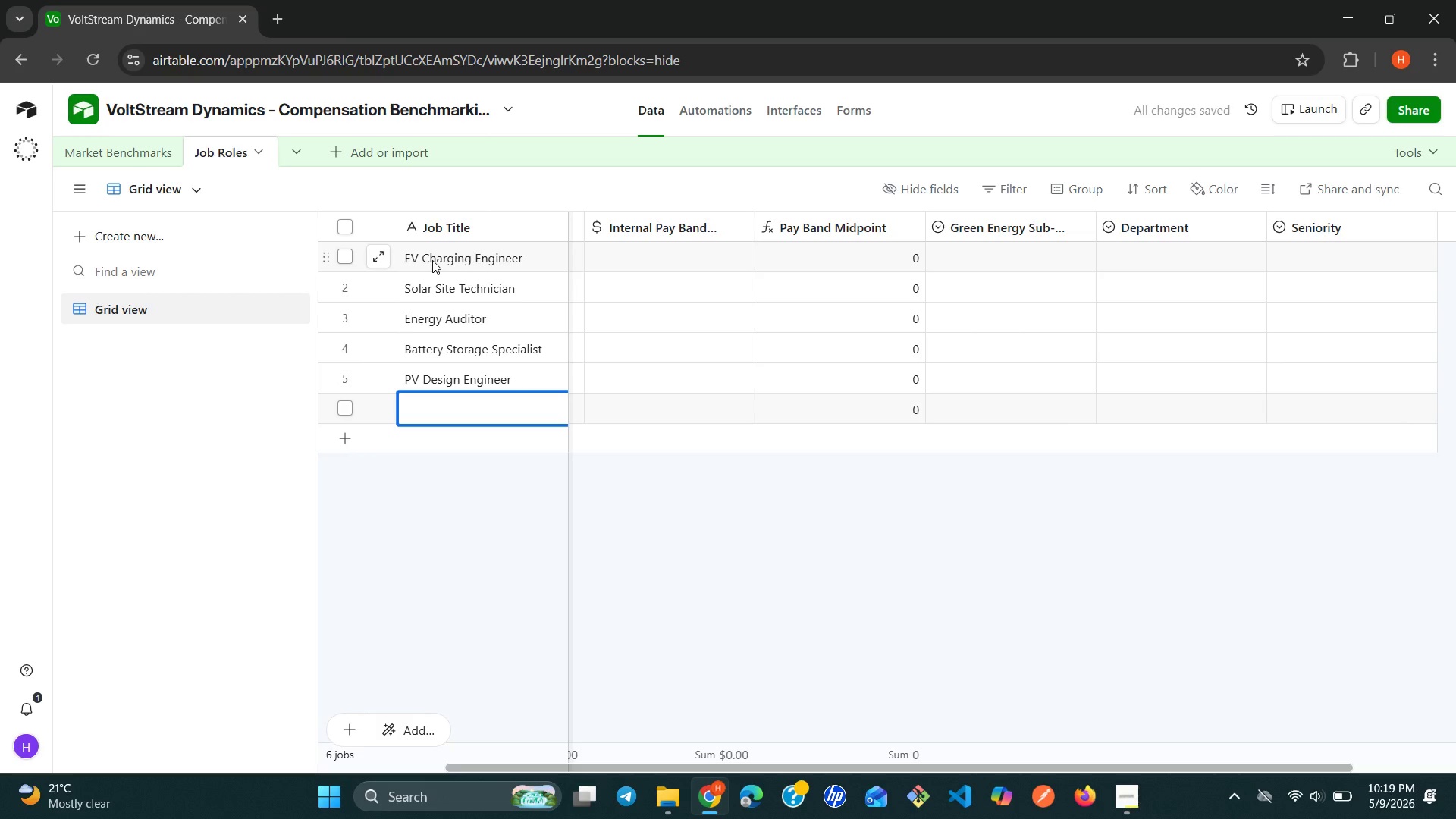 
type(F)
key(Backspace)
type(Fleet Electrification Manager )
 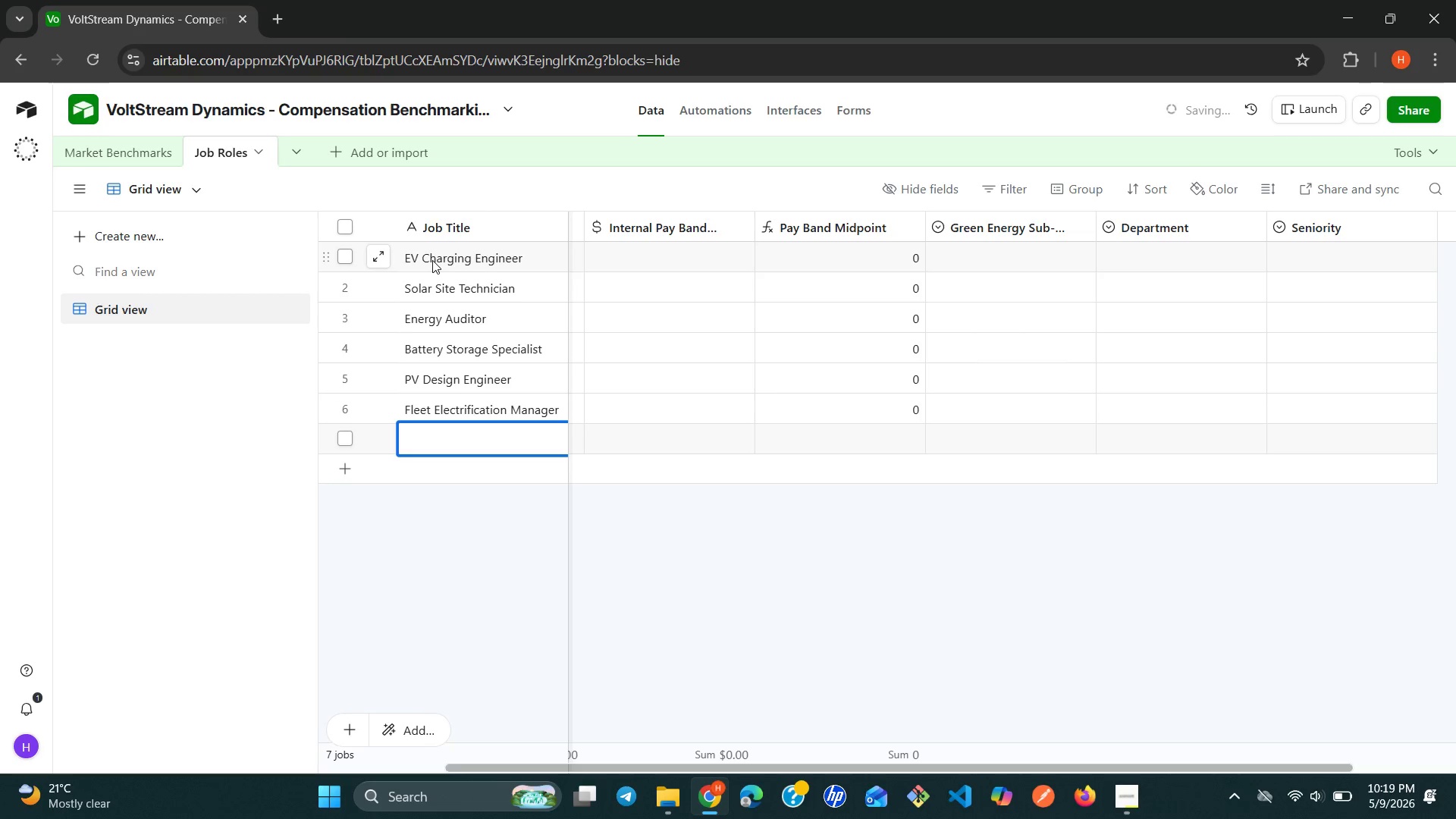 
 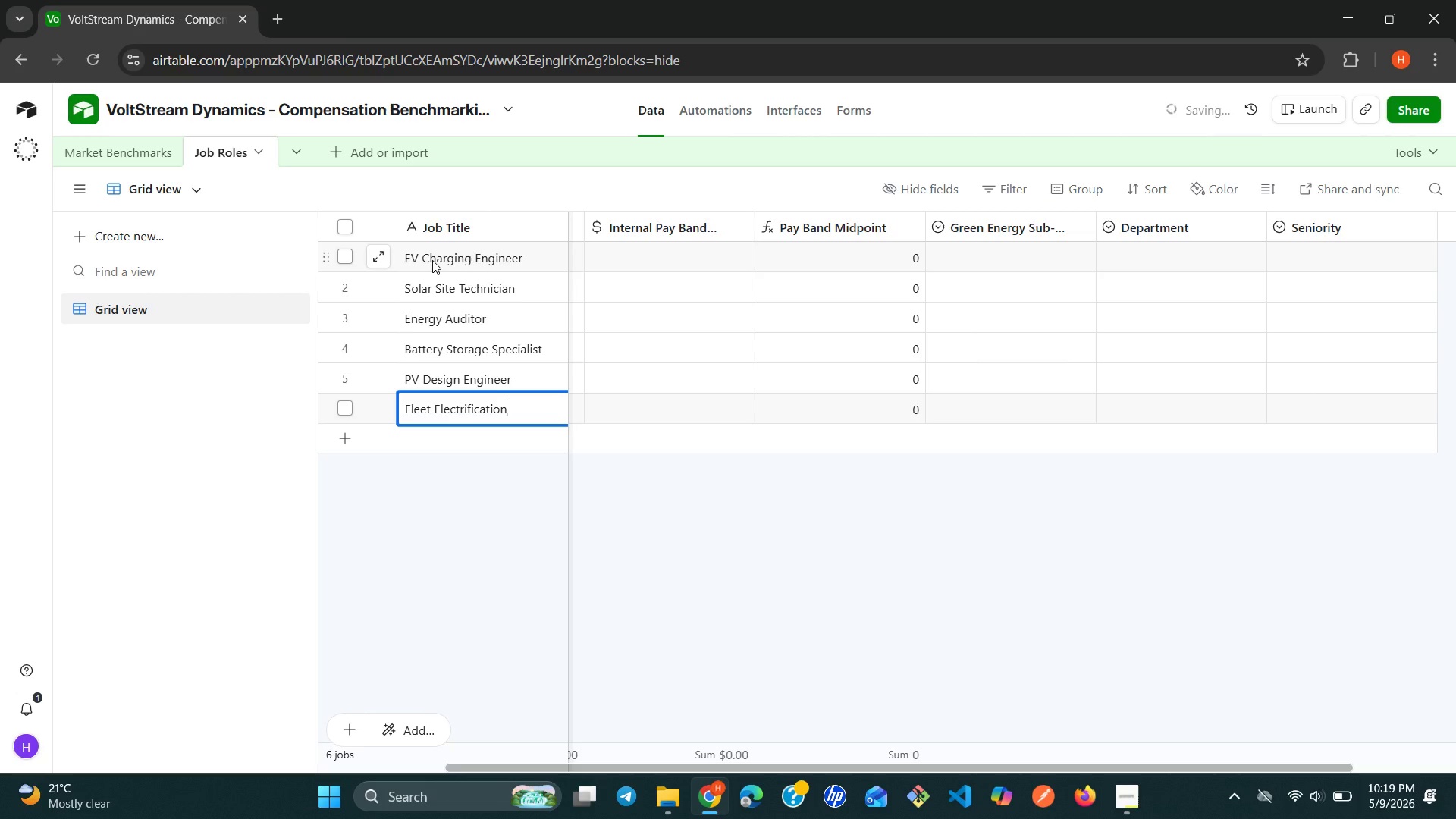 
key(Shift+Enter)
 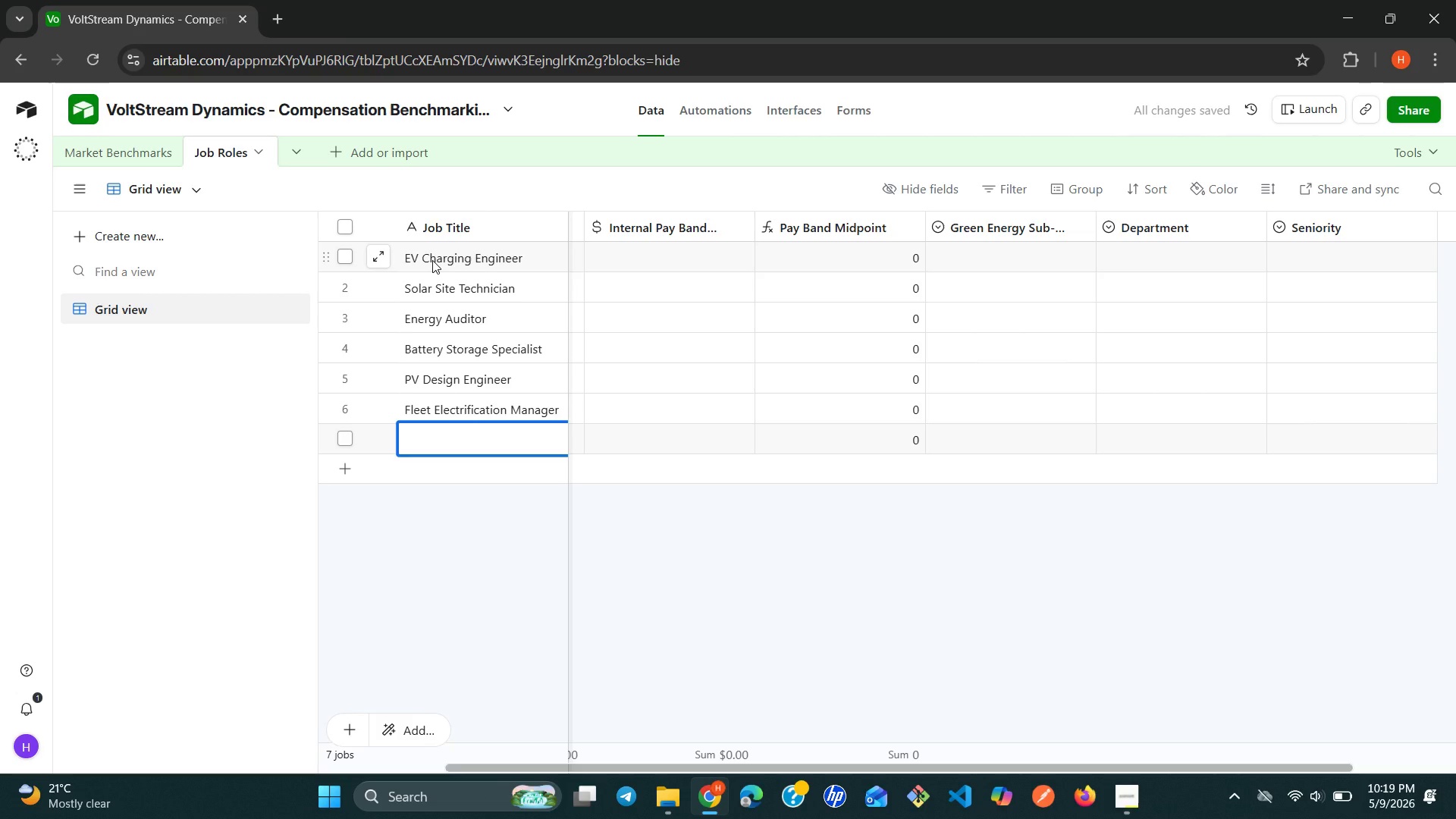 
wait(8.36)
 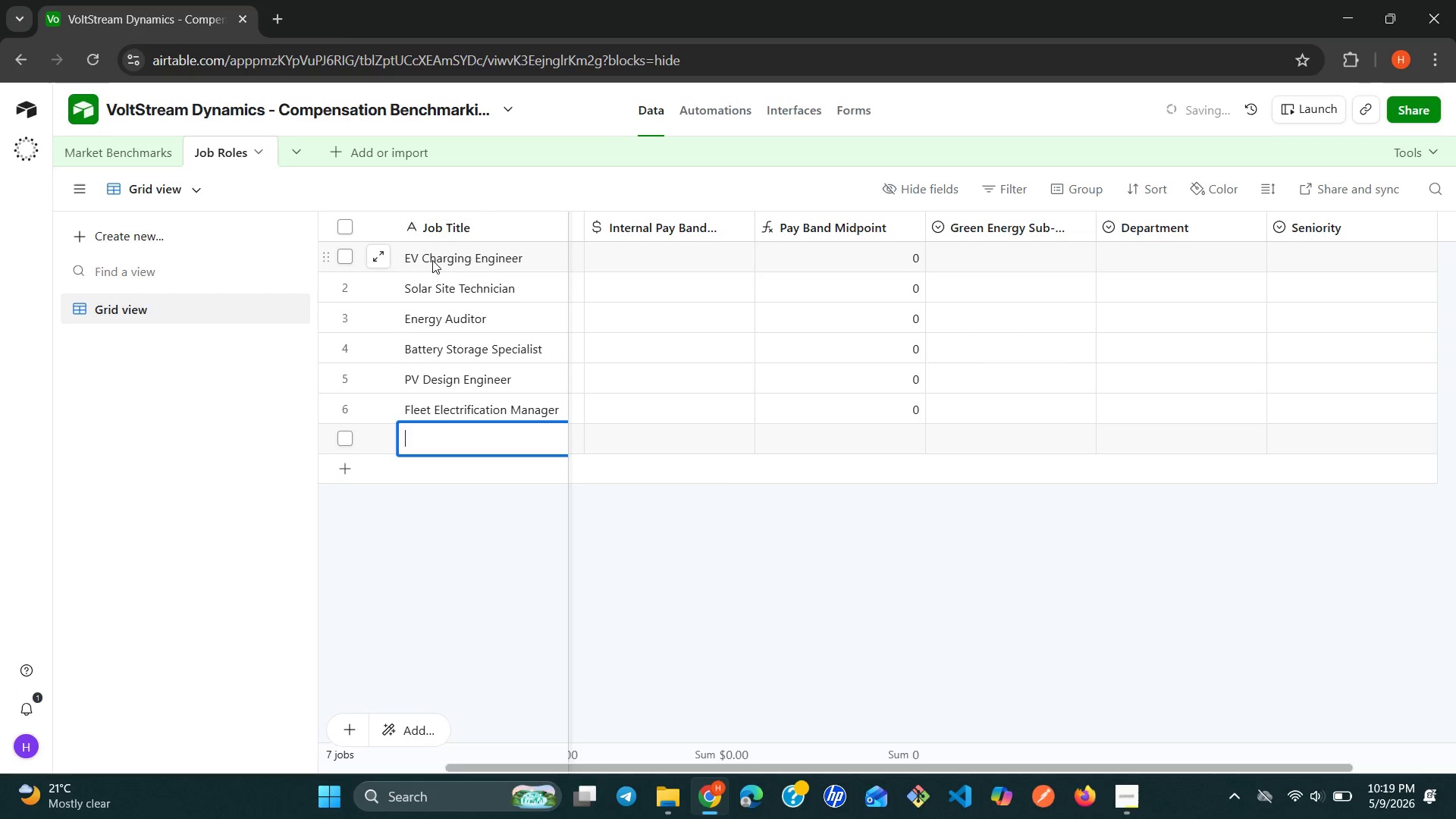 
type(Solar Sales )
 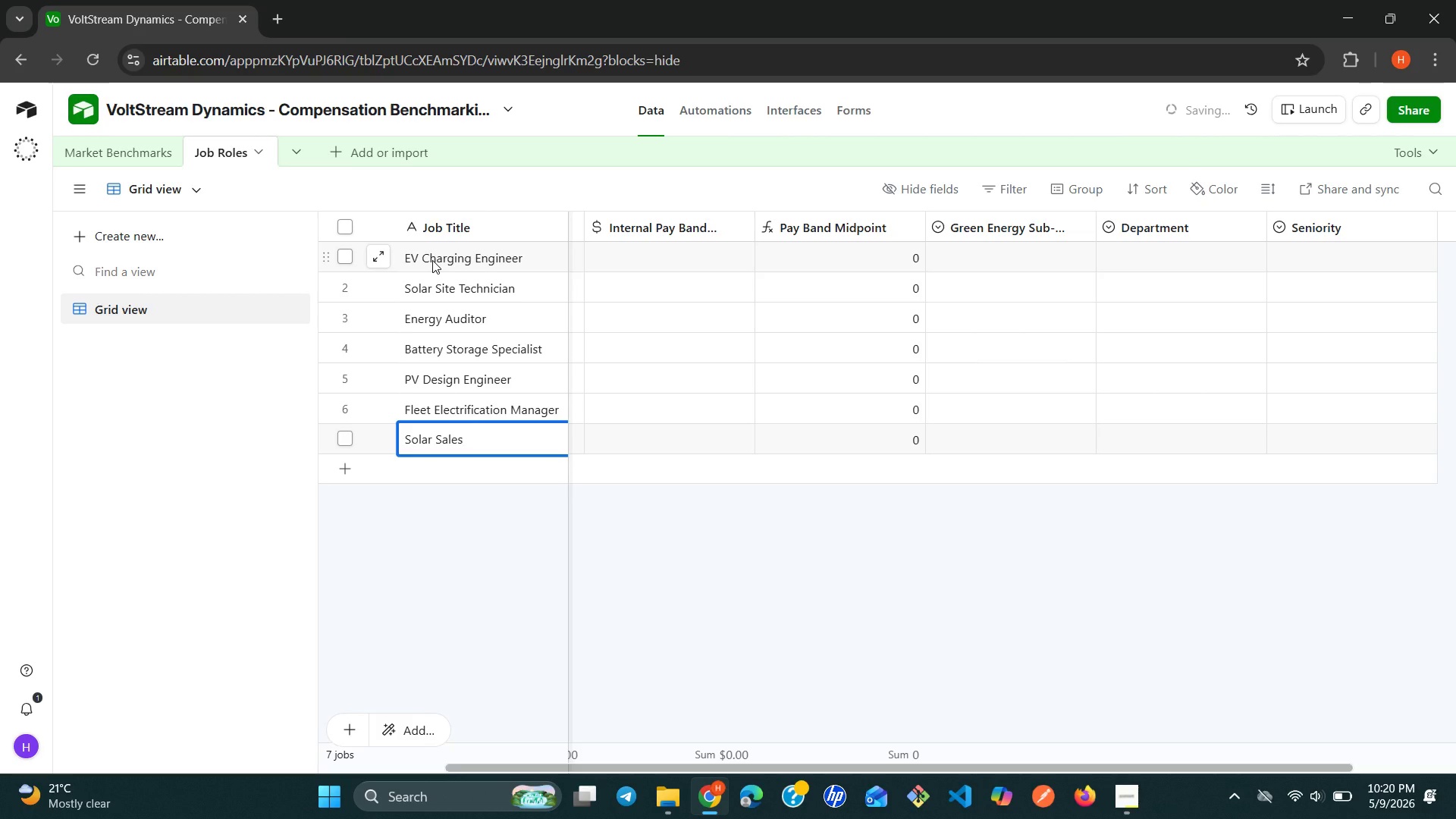 
type(Cons)
 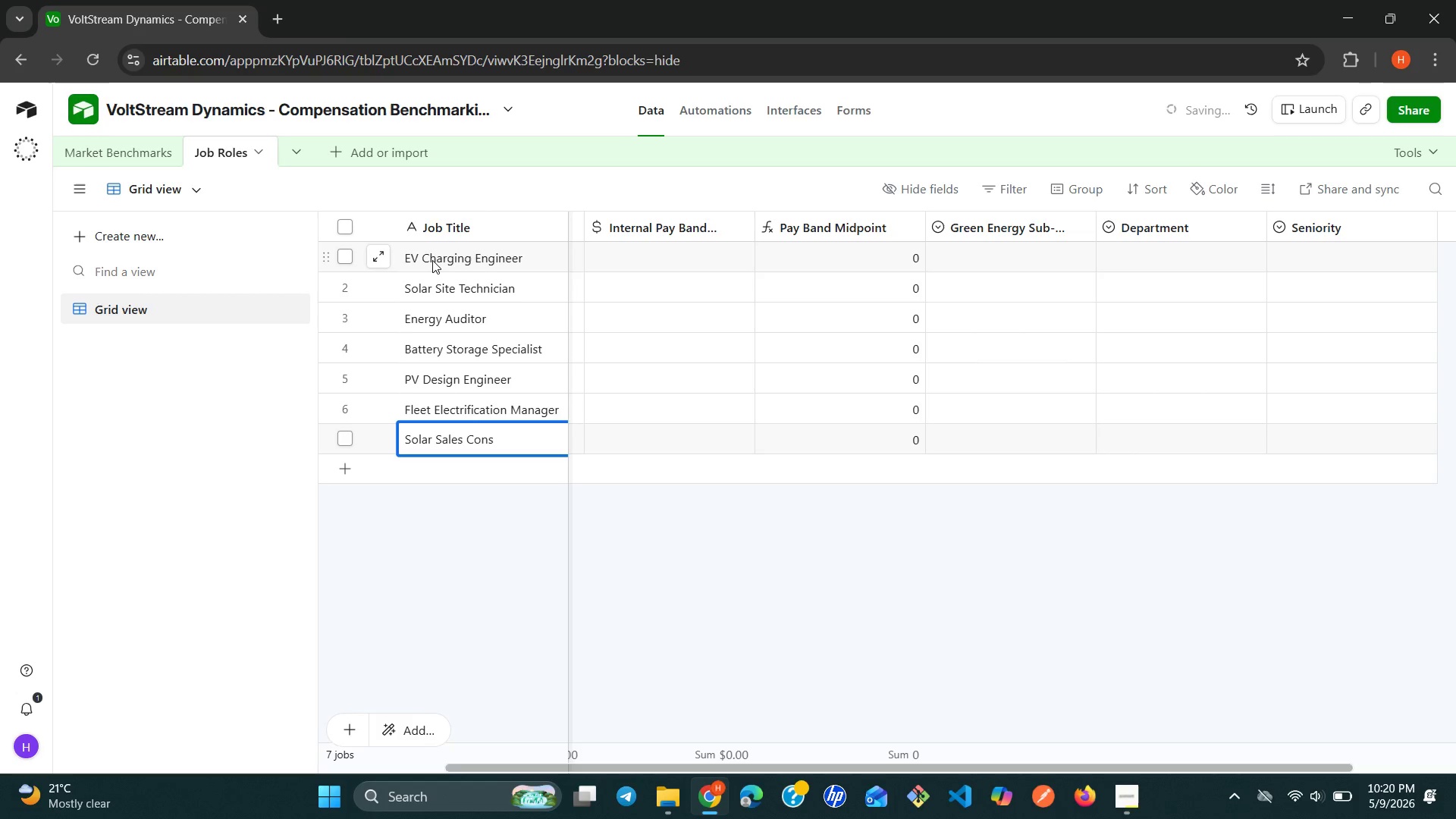 
type(ultant )
 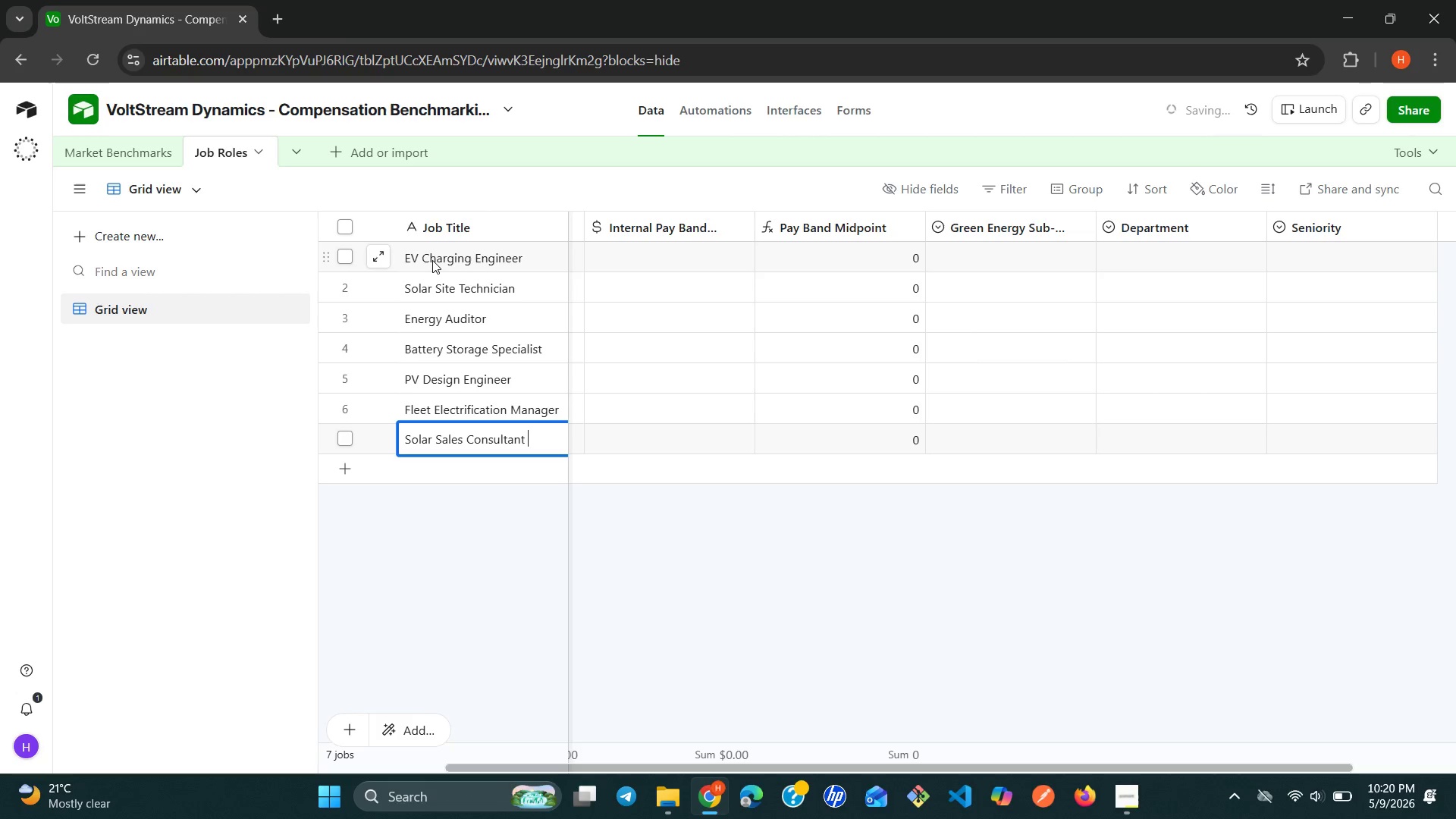 
key(Shift+Enter)
 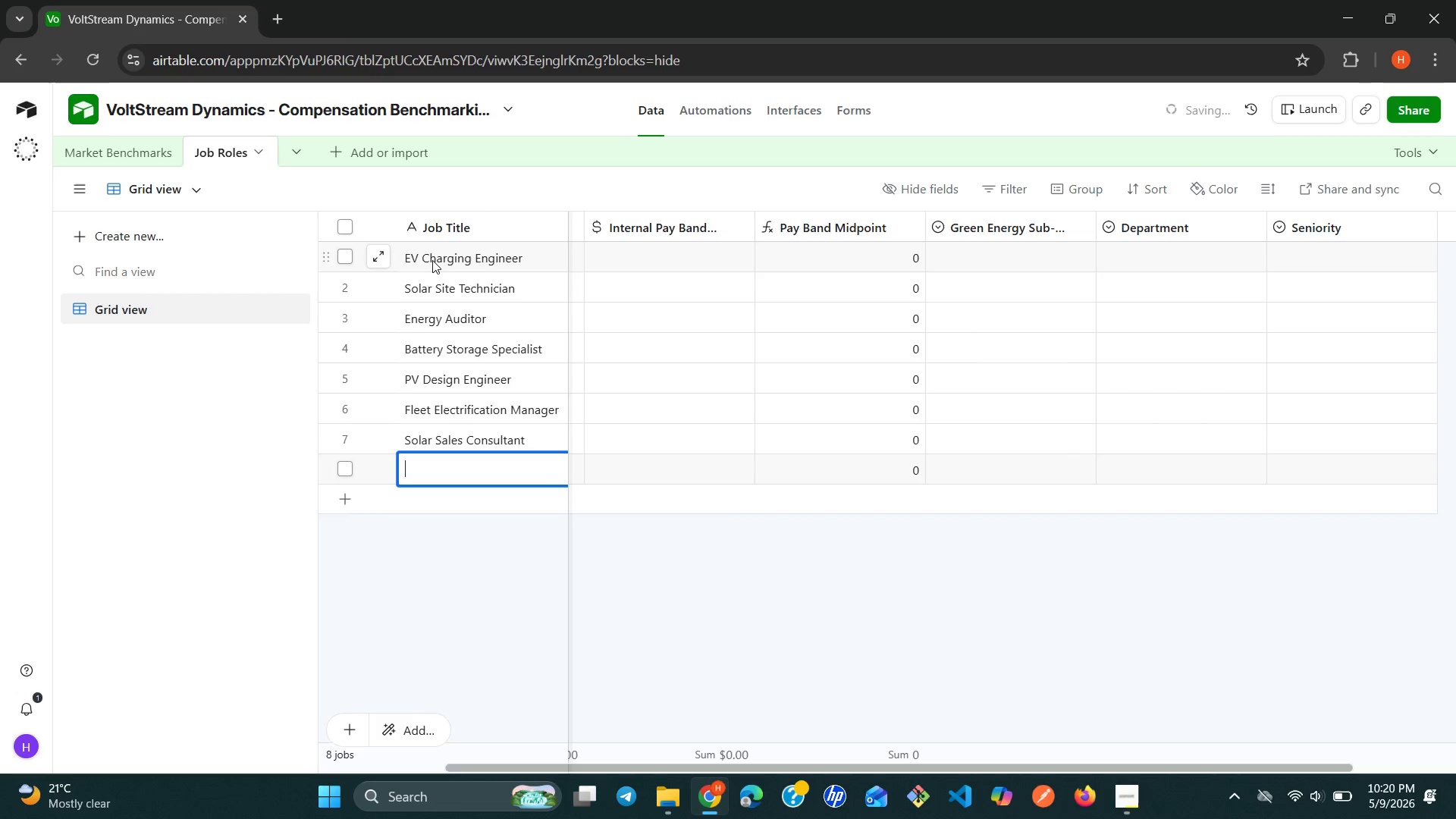 
type(Grid Inerconnection)
 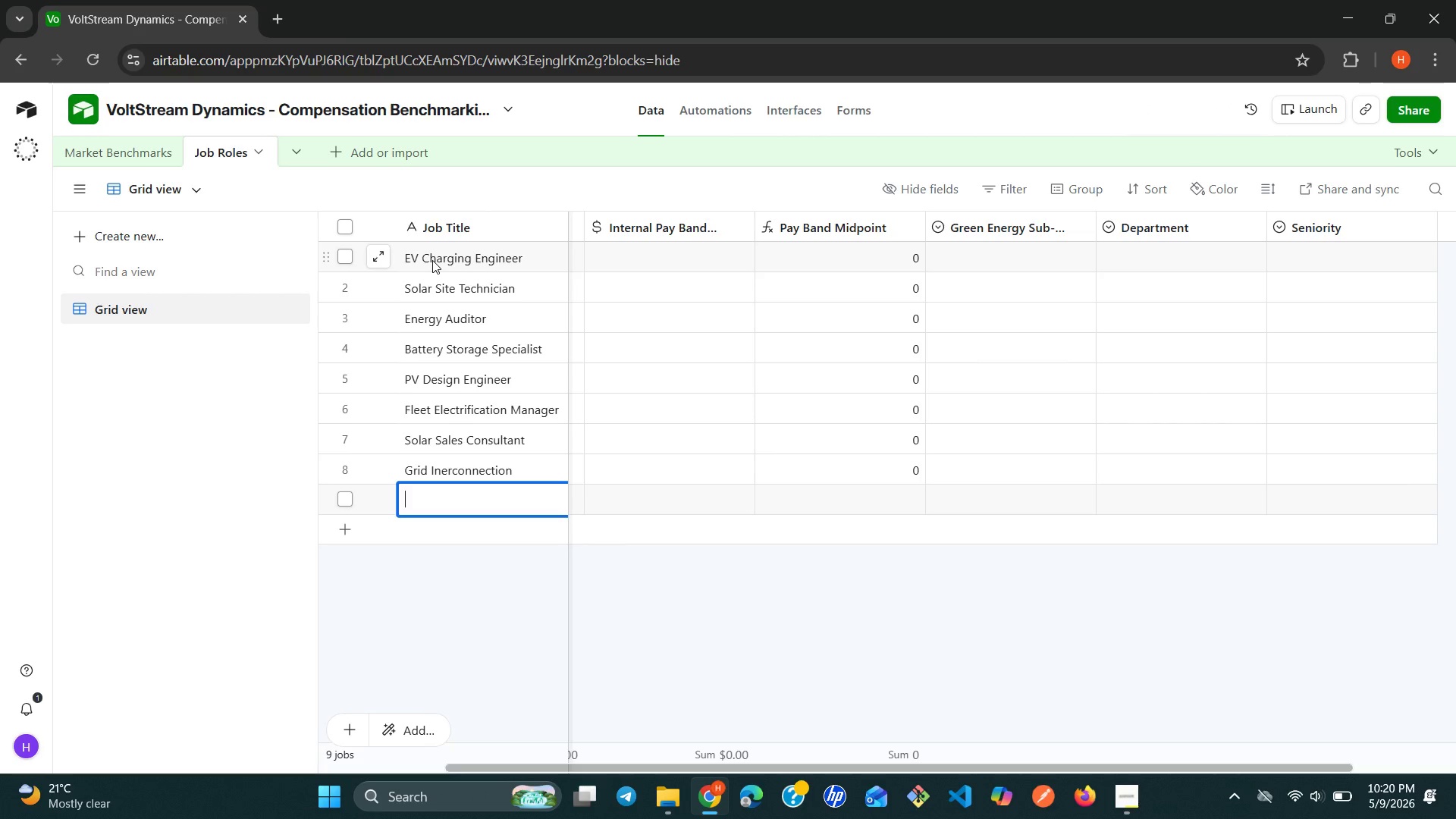 
 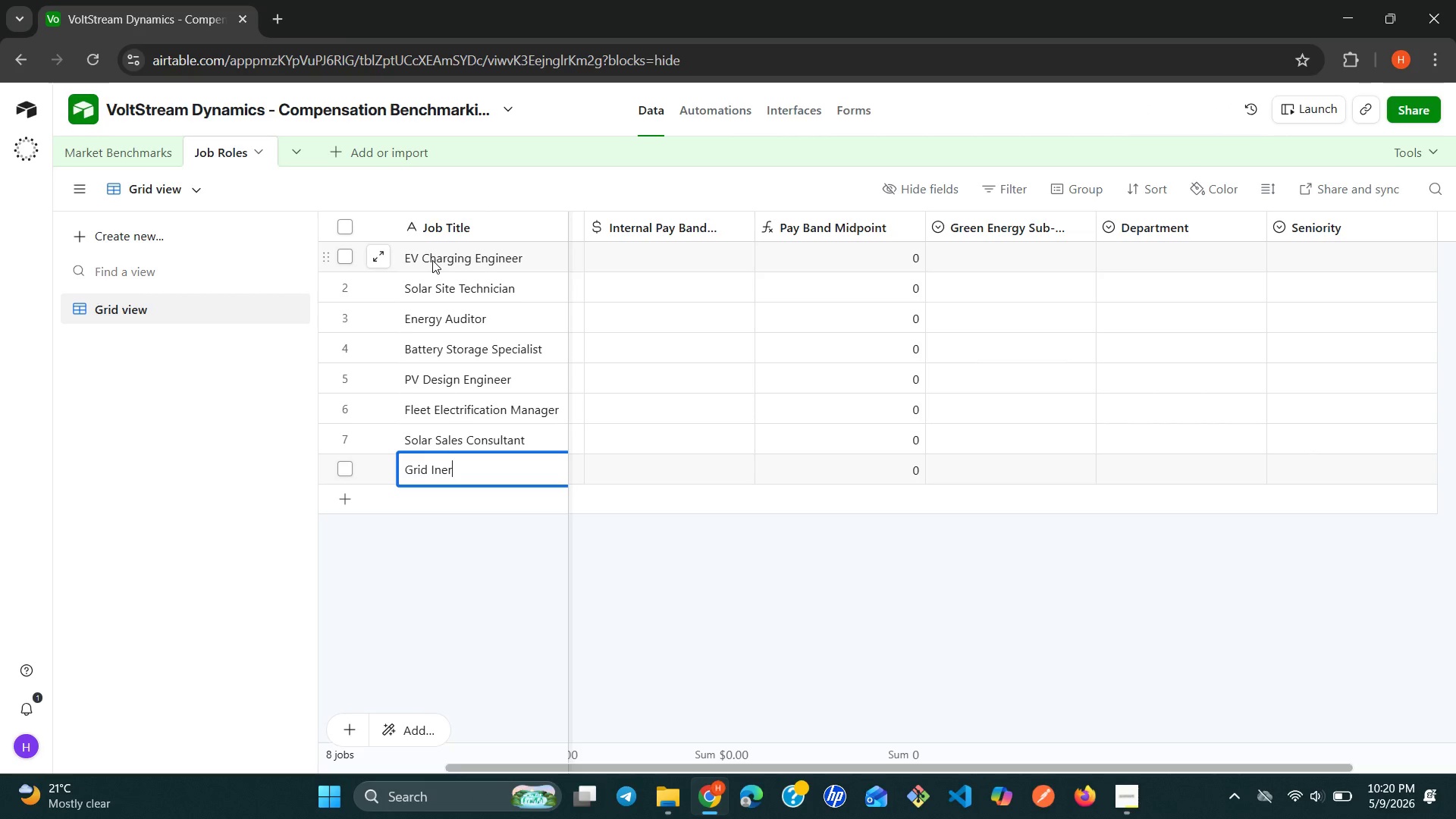 
key(Shift+Enter)
 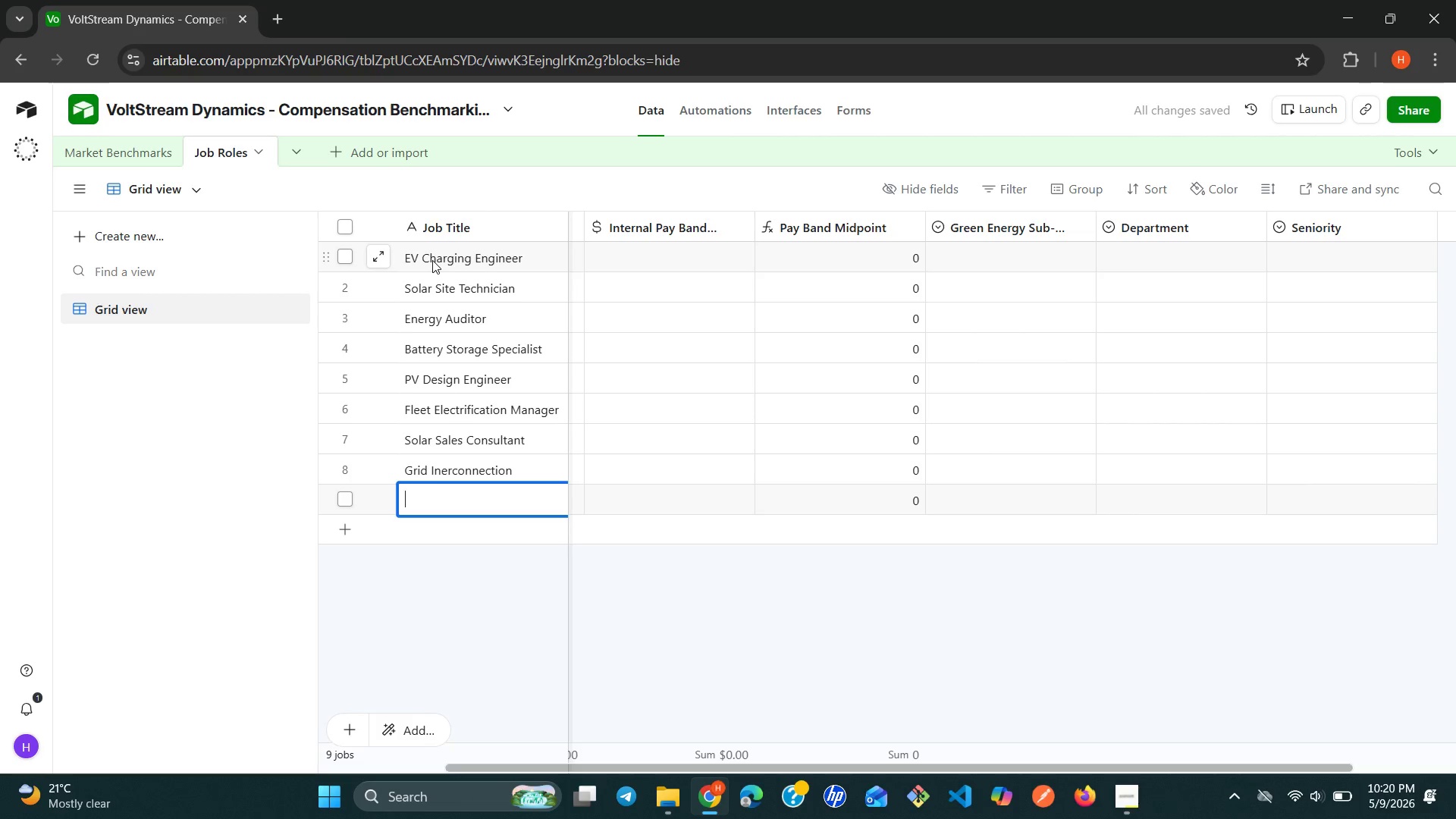 
wait(6.16)
 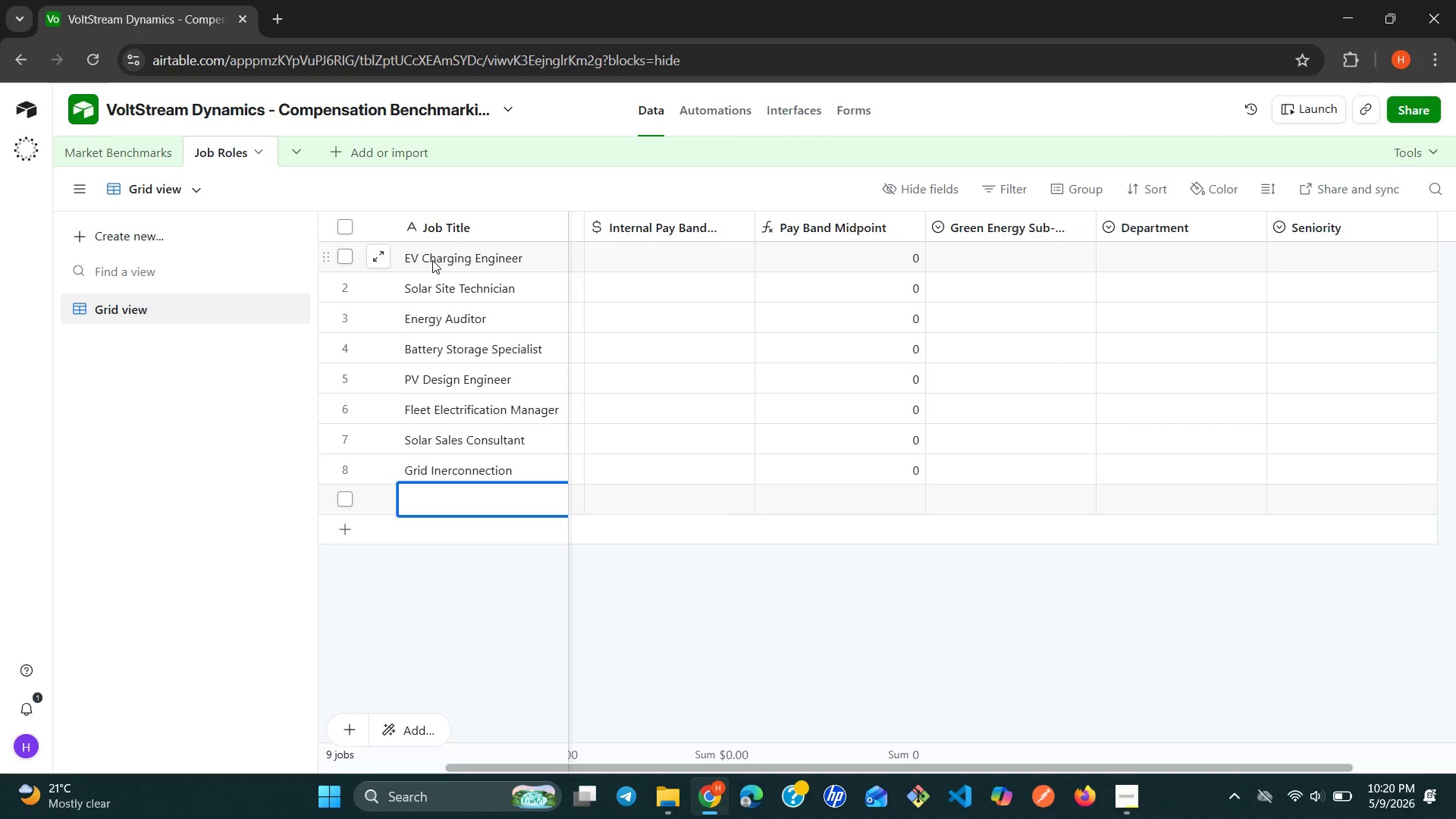 
type(Field)
 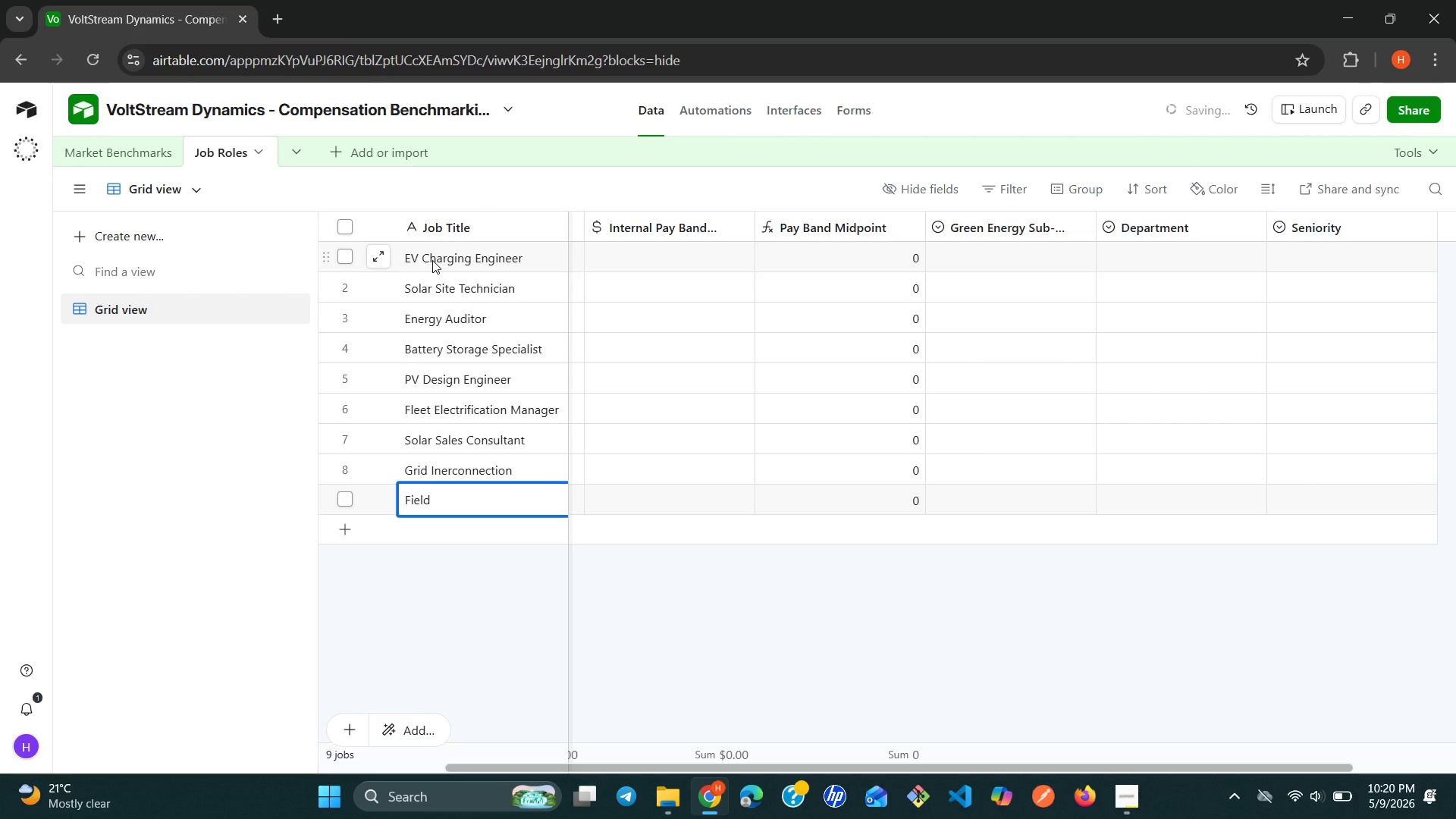 
type( Operations Managers )
 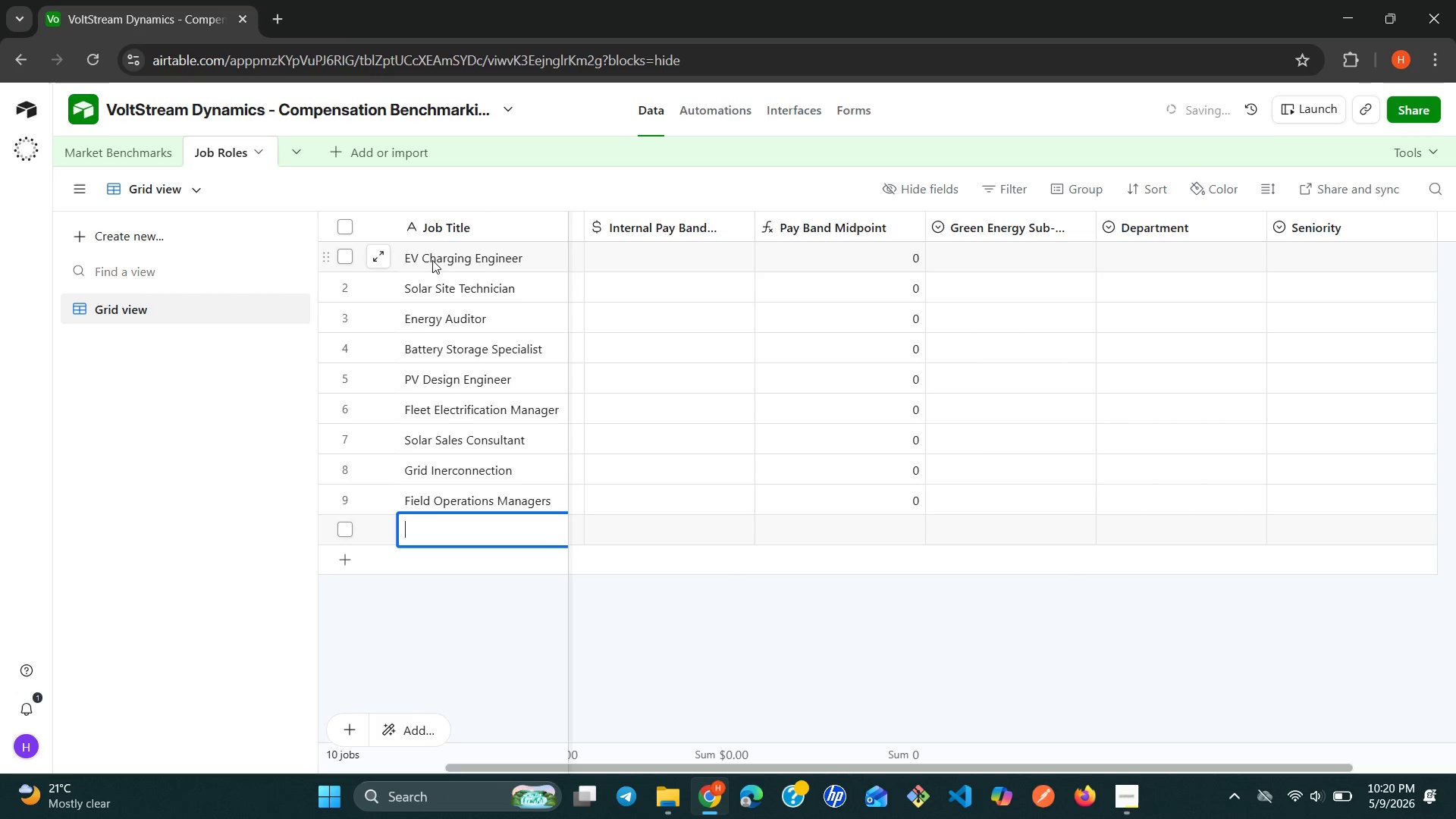 
 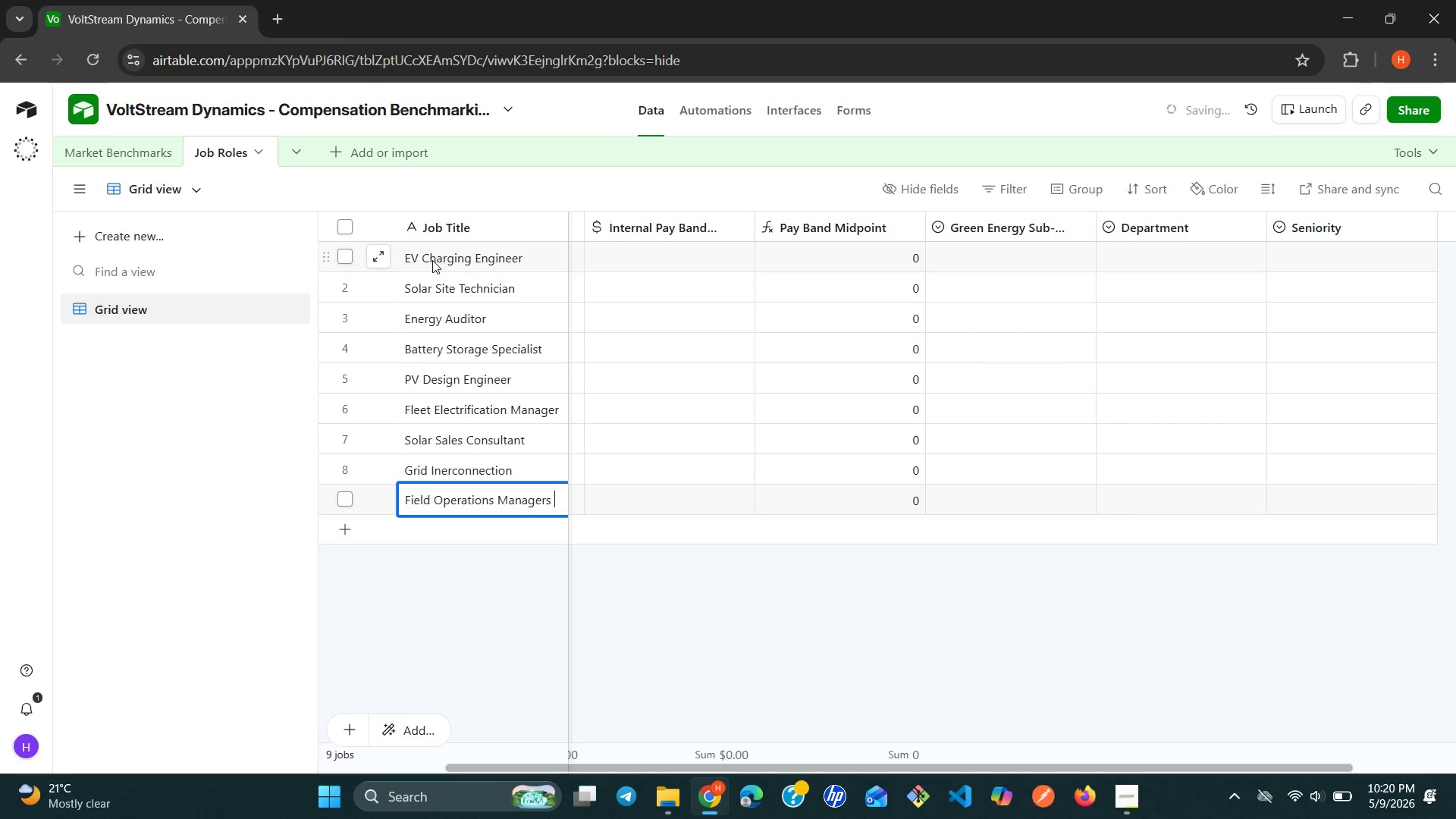 
key(Shift+Enter)
 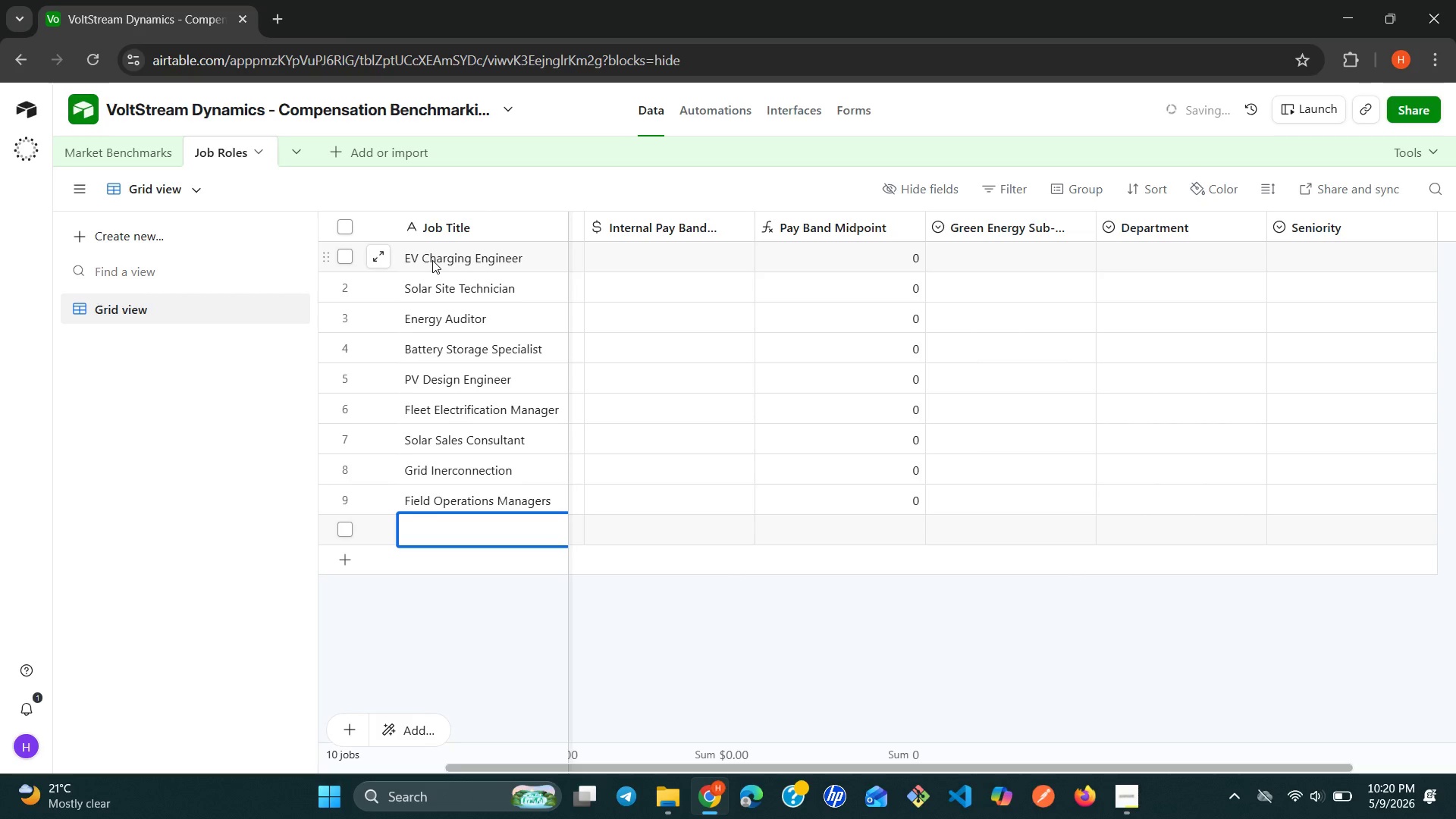 
type(Residential )
 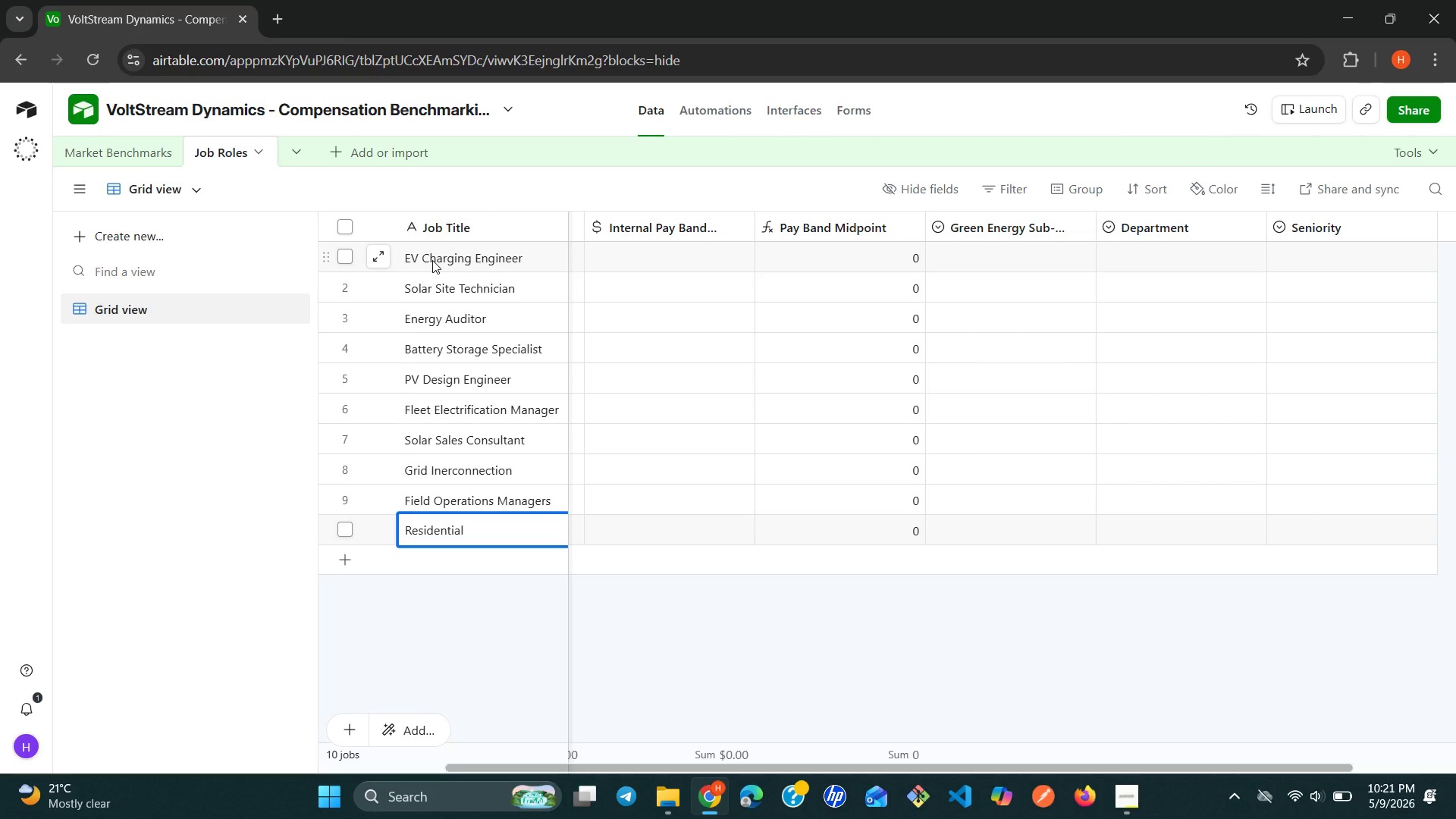 
type(Solar Installer)
 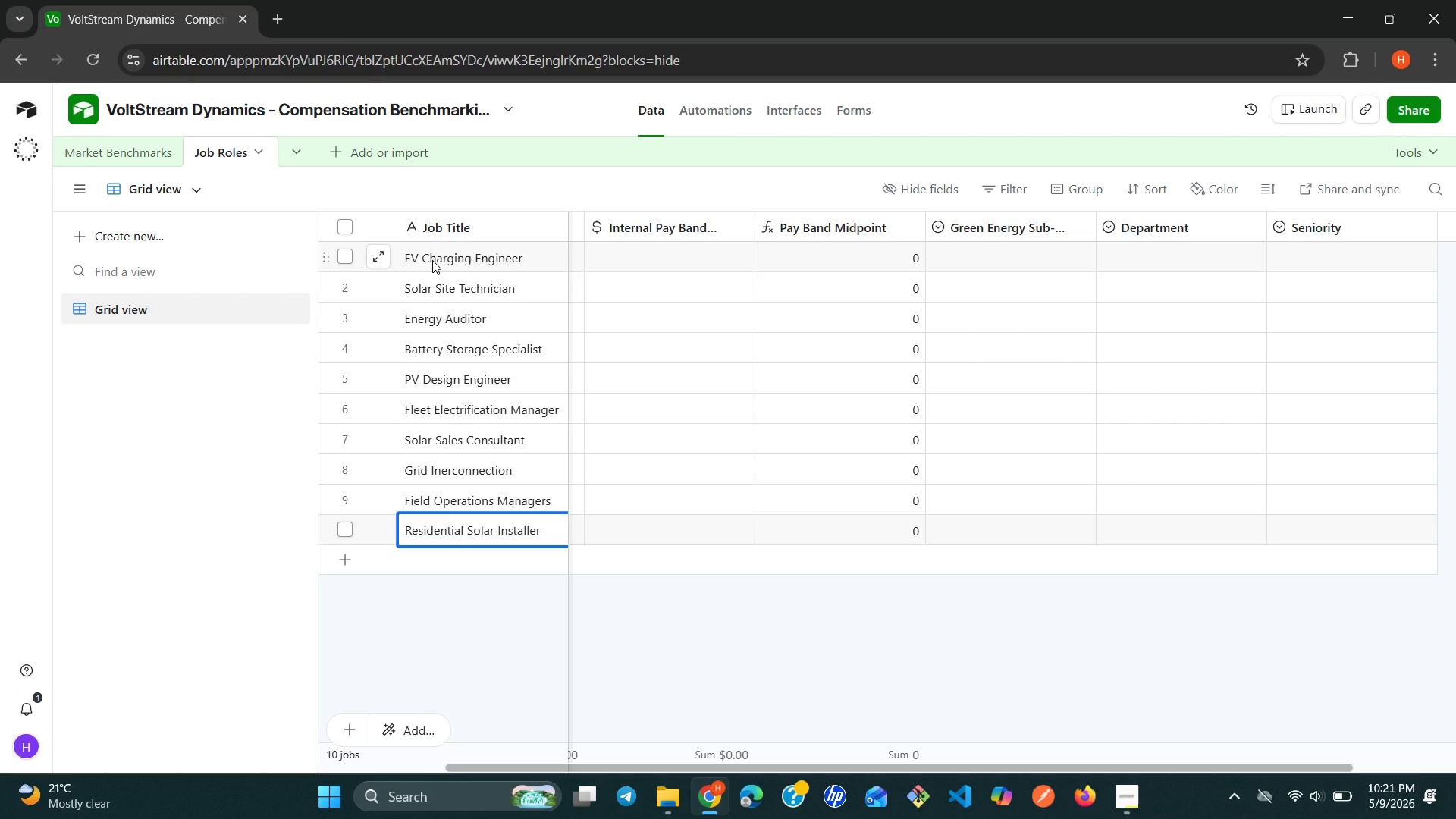 
key(Shift+ShiftLeft)
 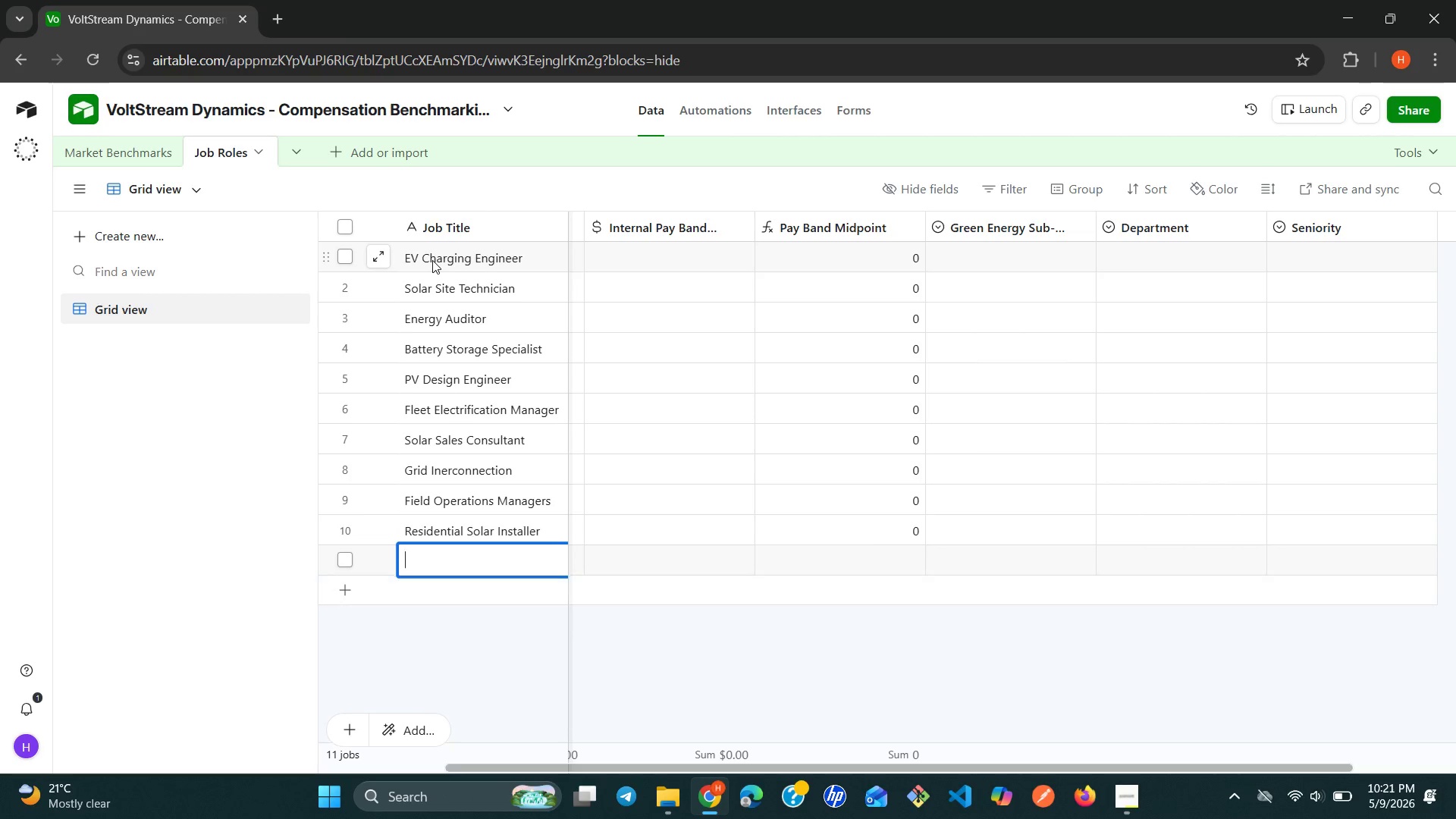 
key(Shift+Enter)
 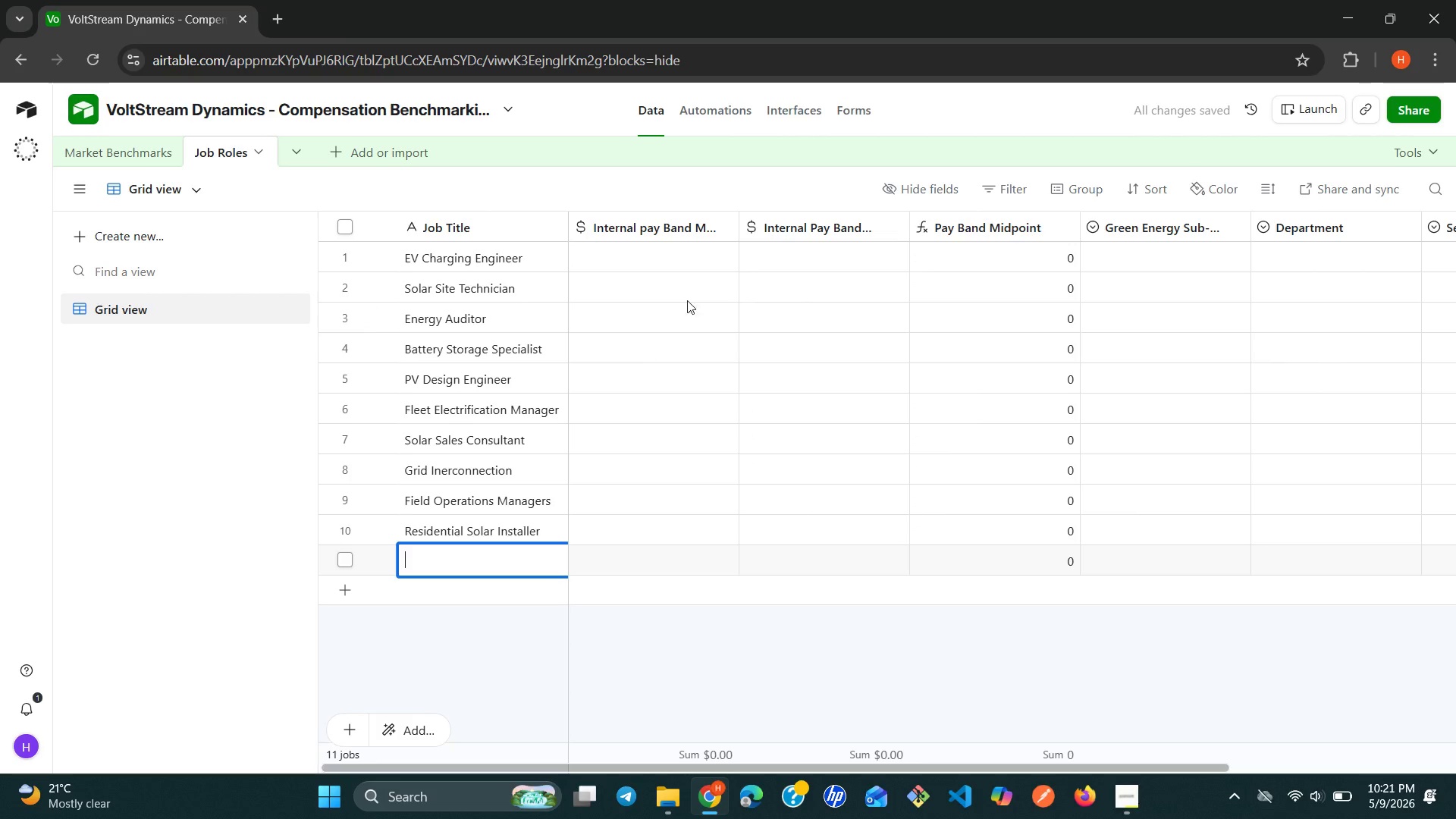 
left_click([715, 256])
 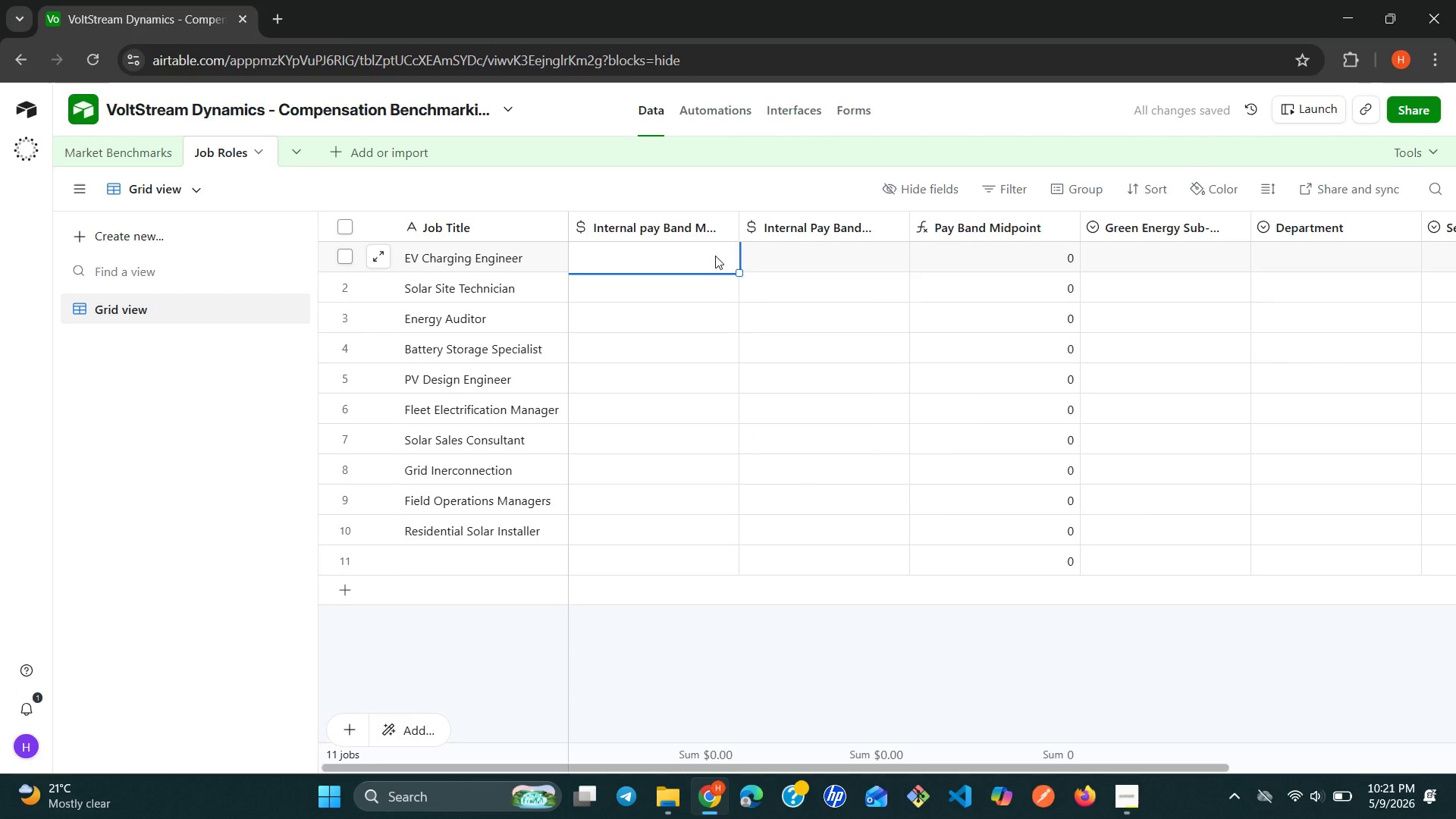 
left_click([715, 256])
 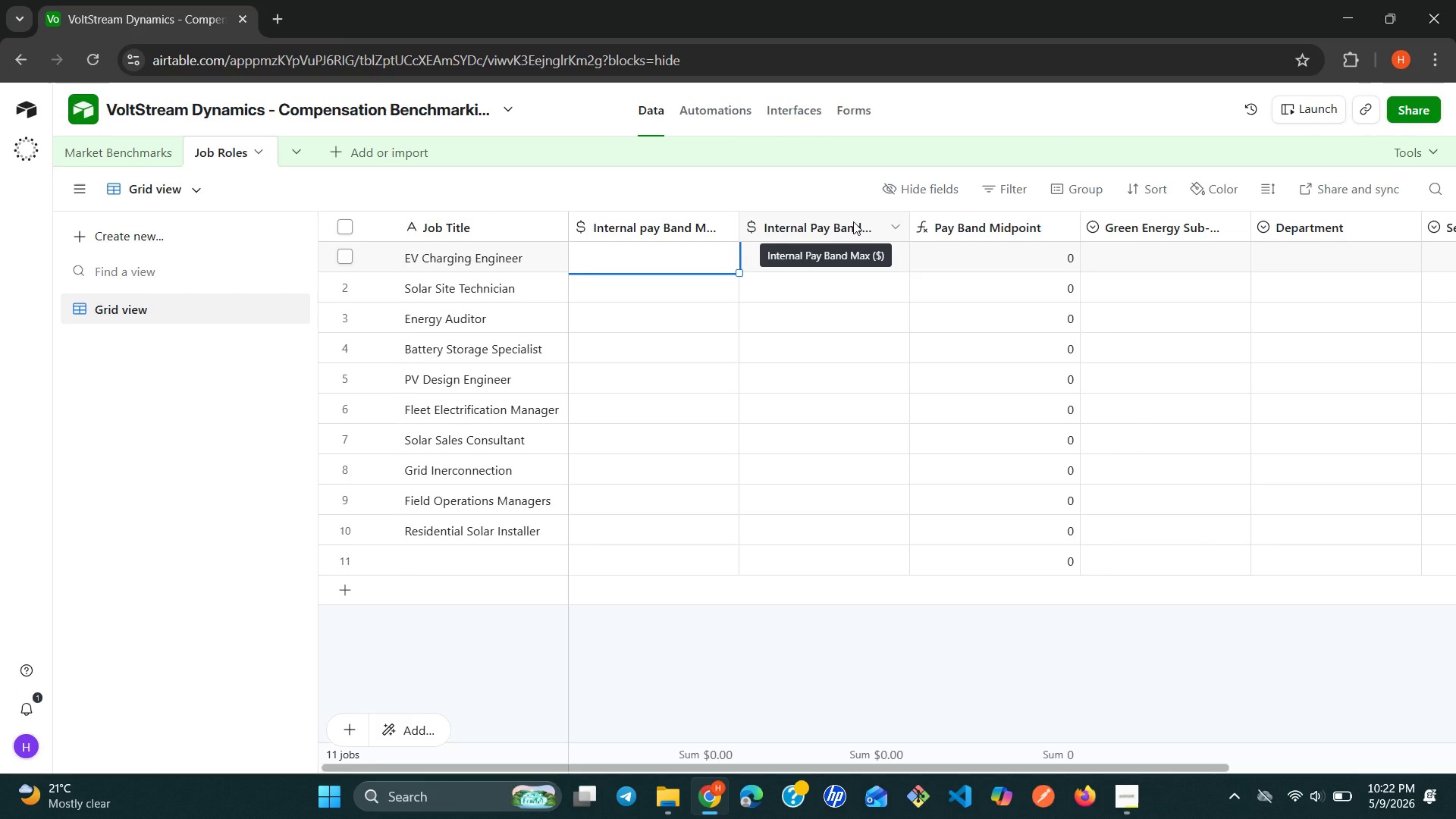 
wait(61.39)
 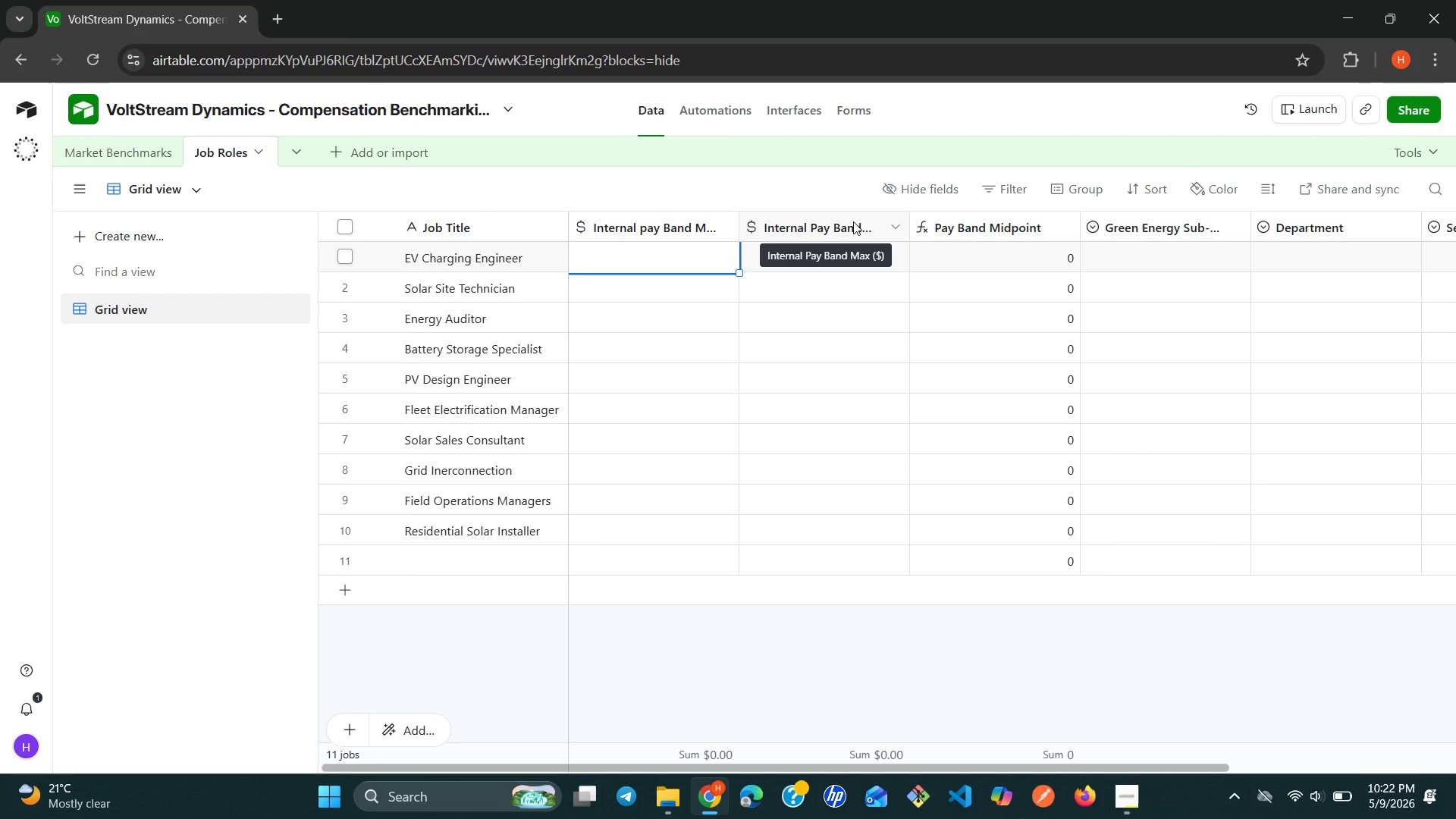 
left_click([705, 228])
 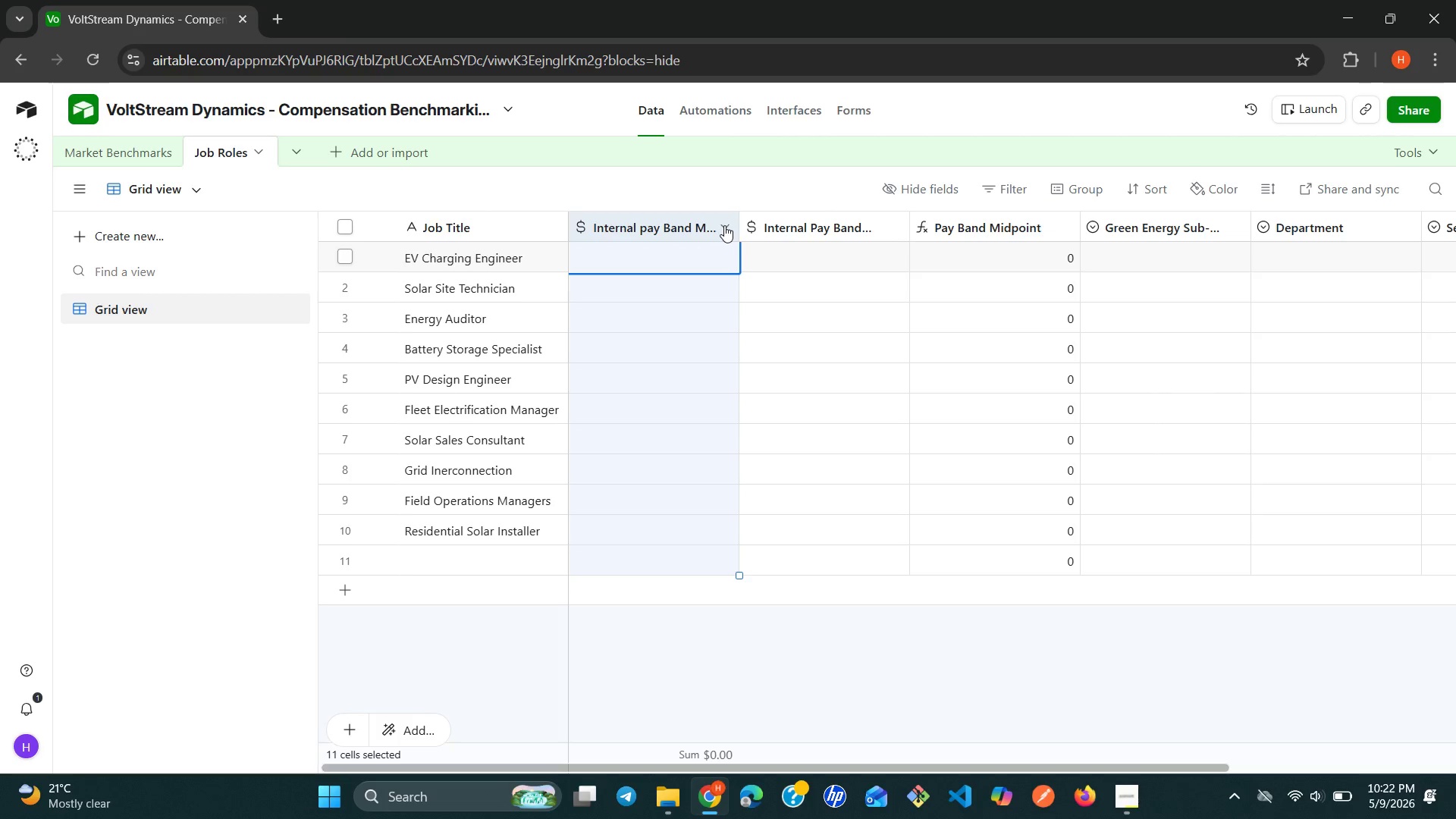 
left_click([724, 225])
 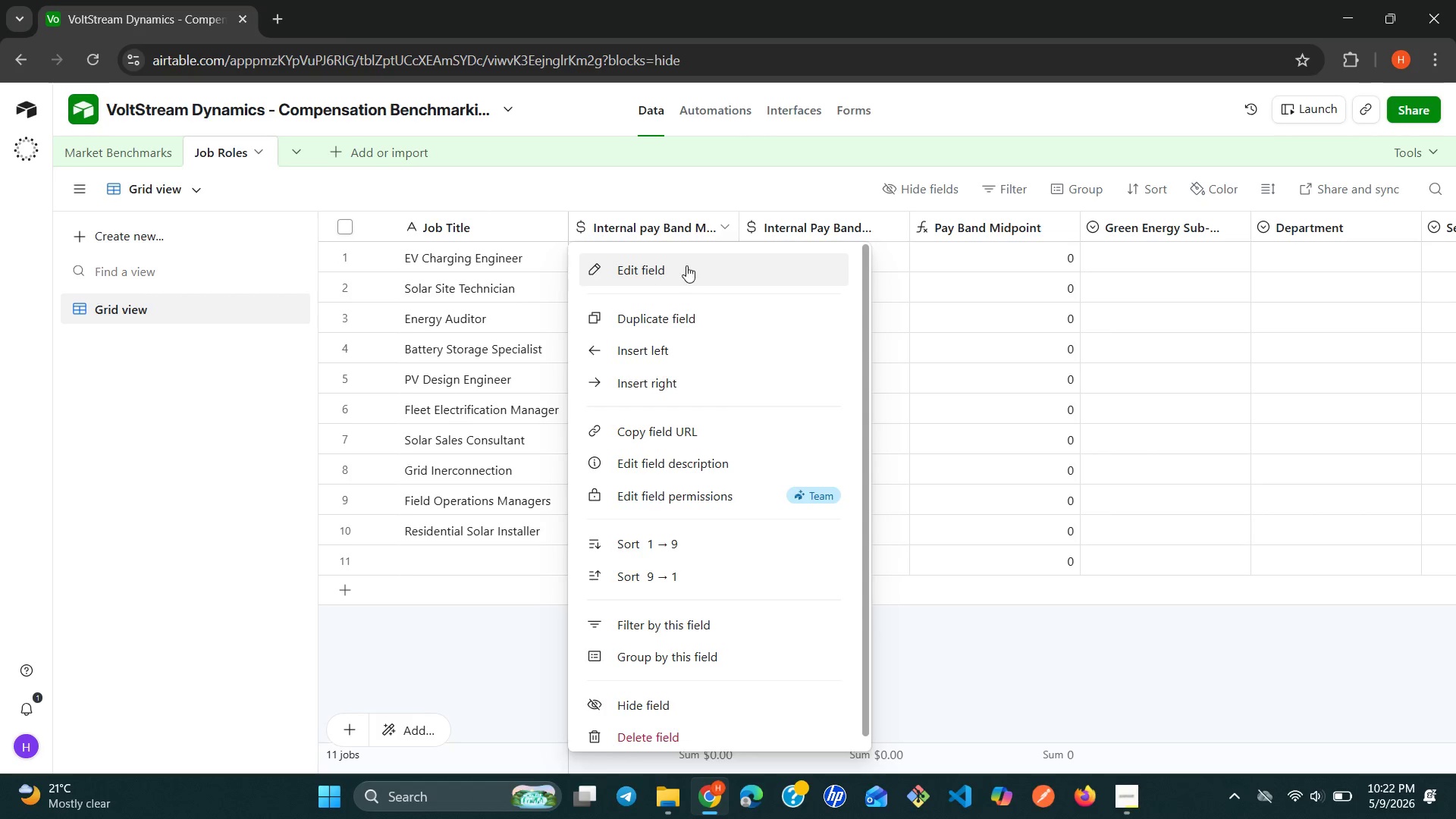 
left_click([686, 265])
 